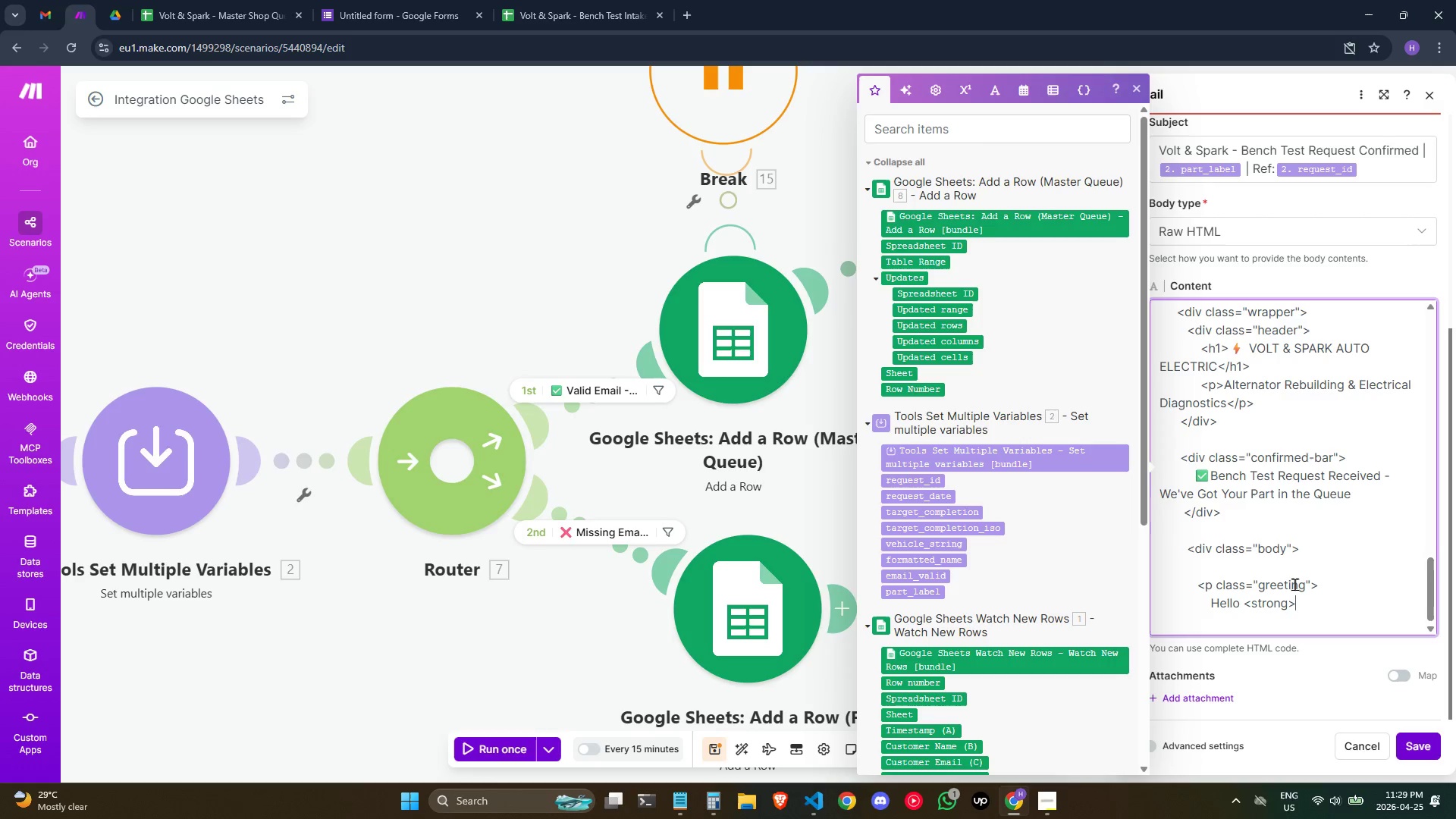 
 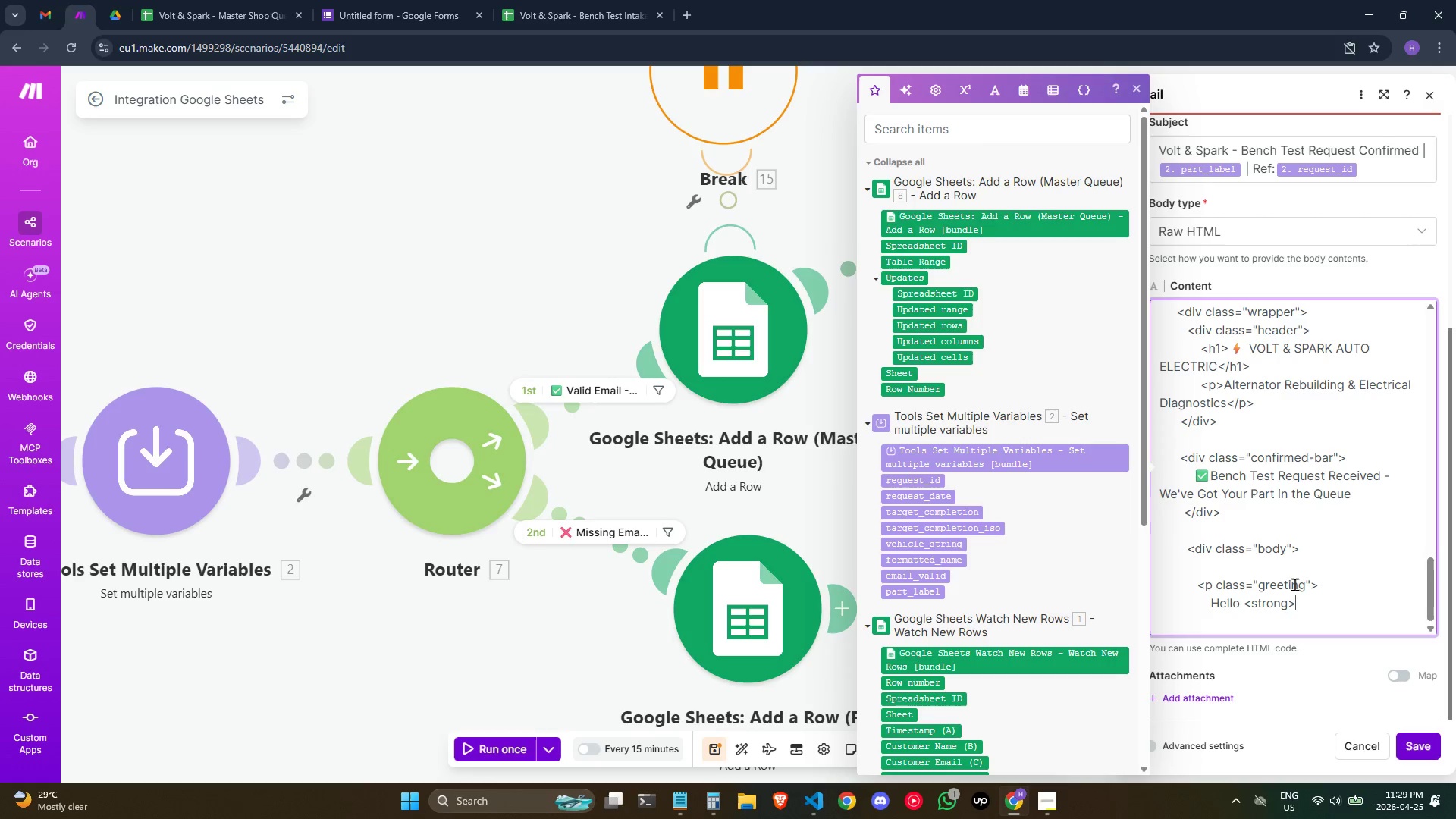 
key(Enter)
 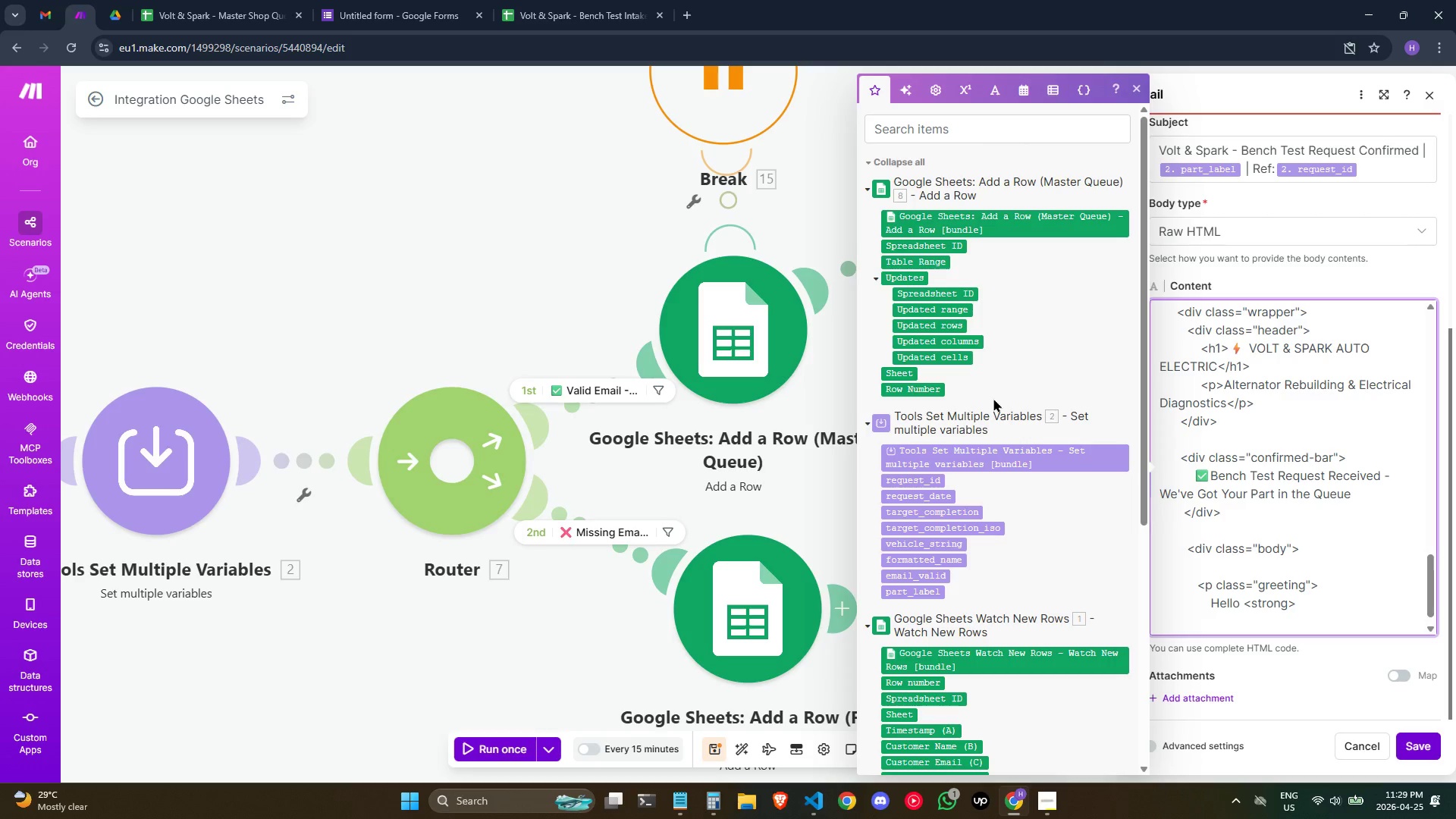 
wait(10.97)
 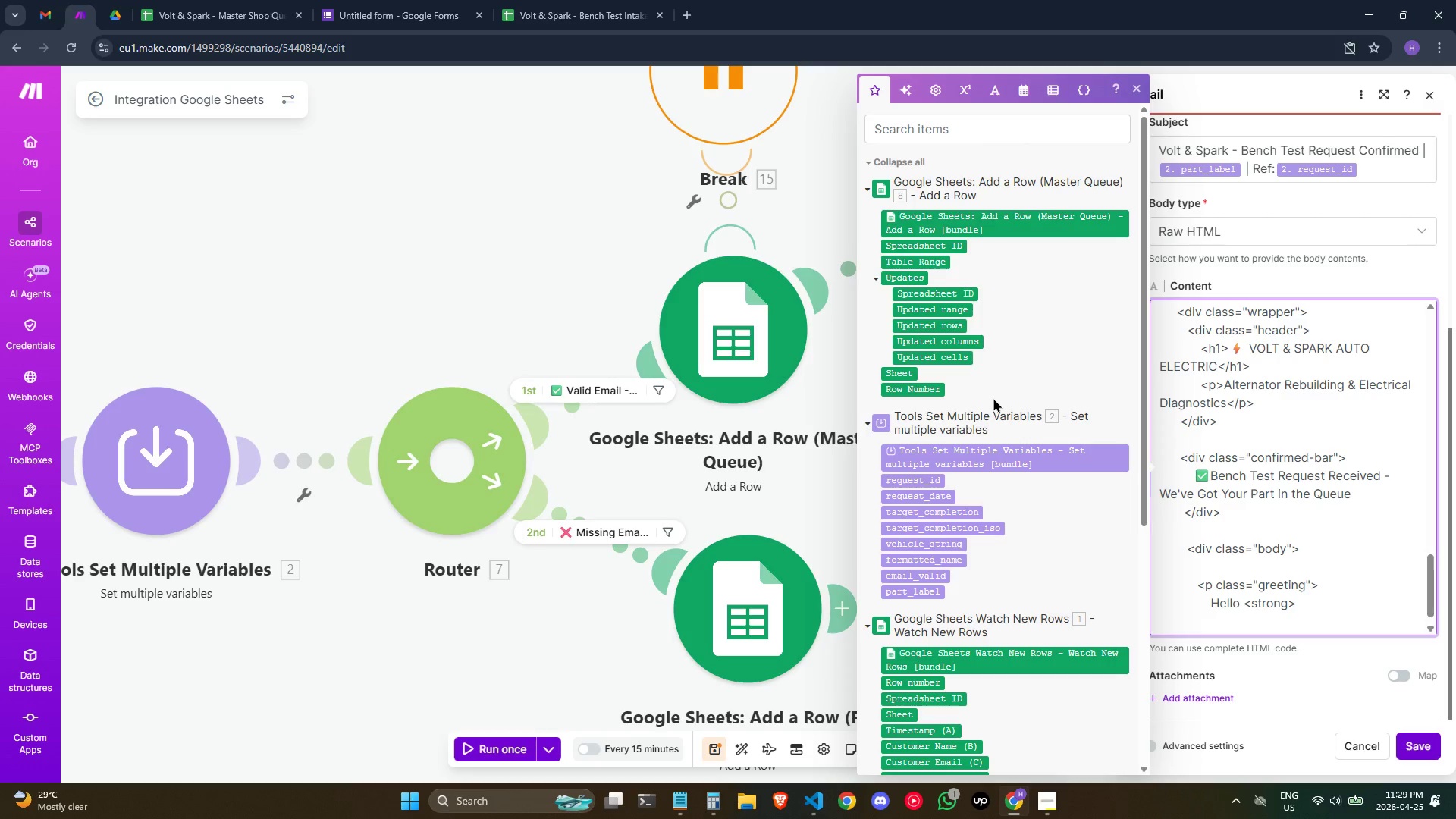 
left_click([937, 559])
 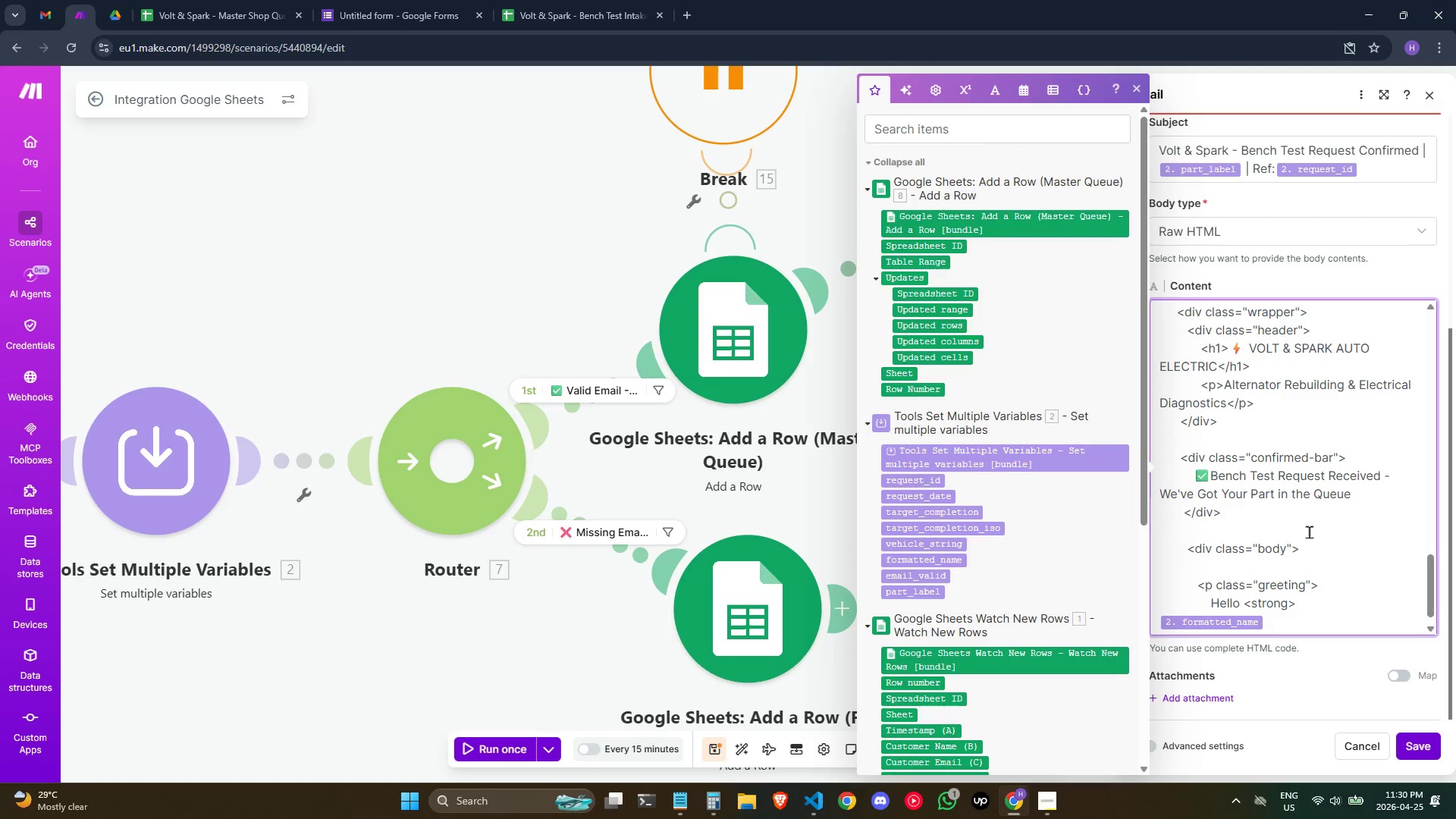 
wait(5.41)
 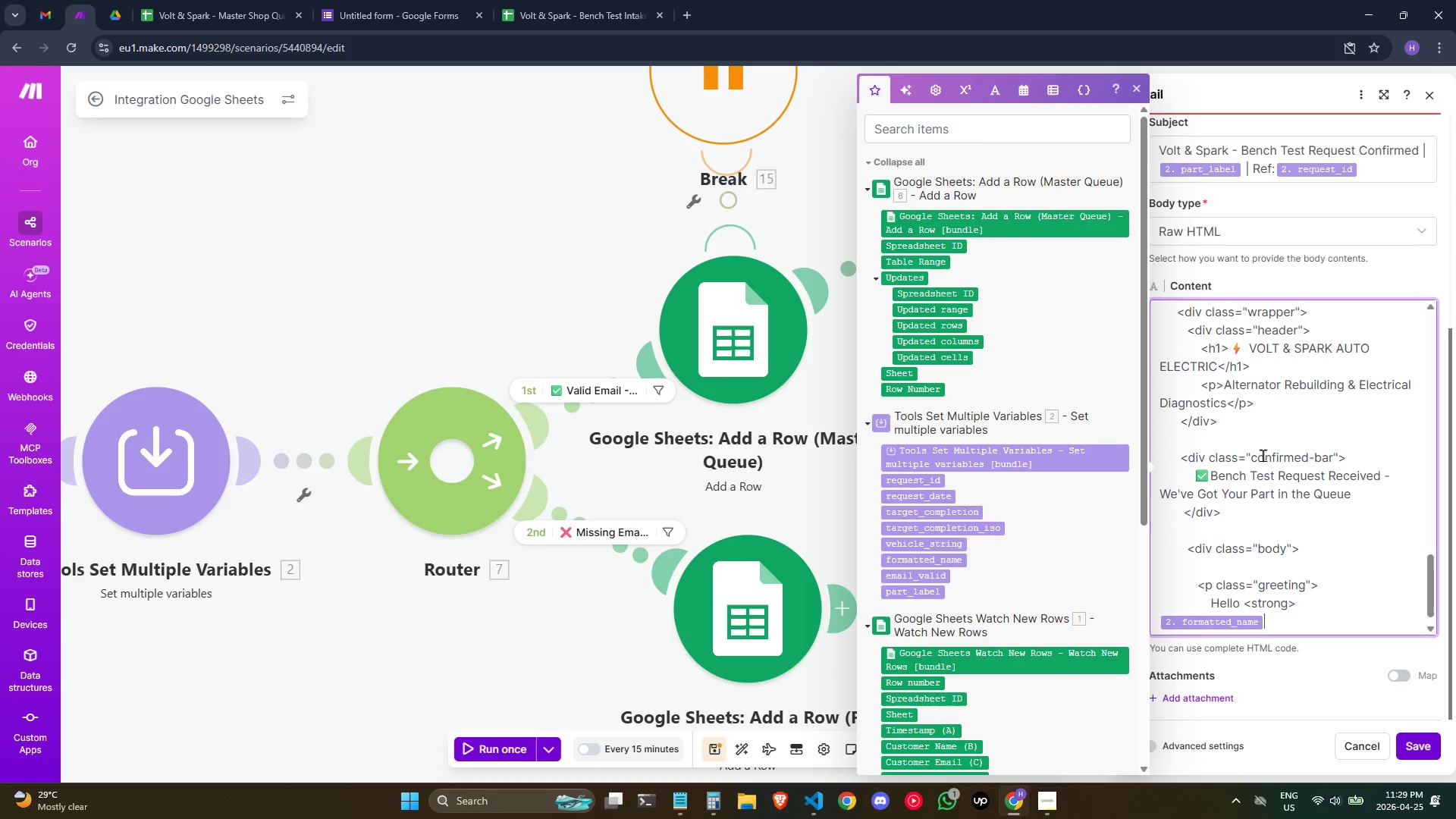 
type(</)
key(Backspace)
type(strong>,>)
key(Backspace)
type(<br><br>)
 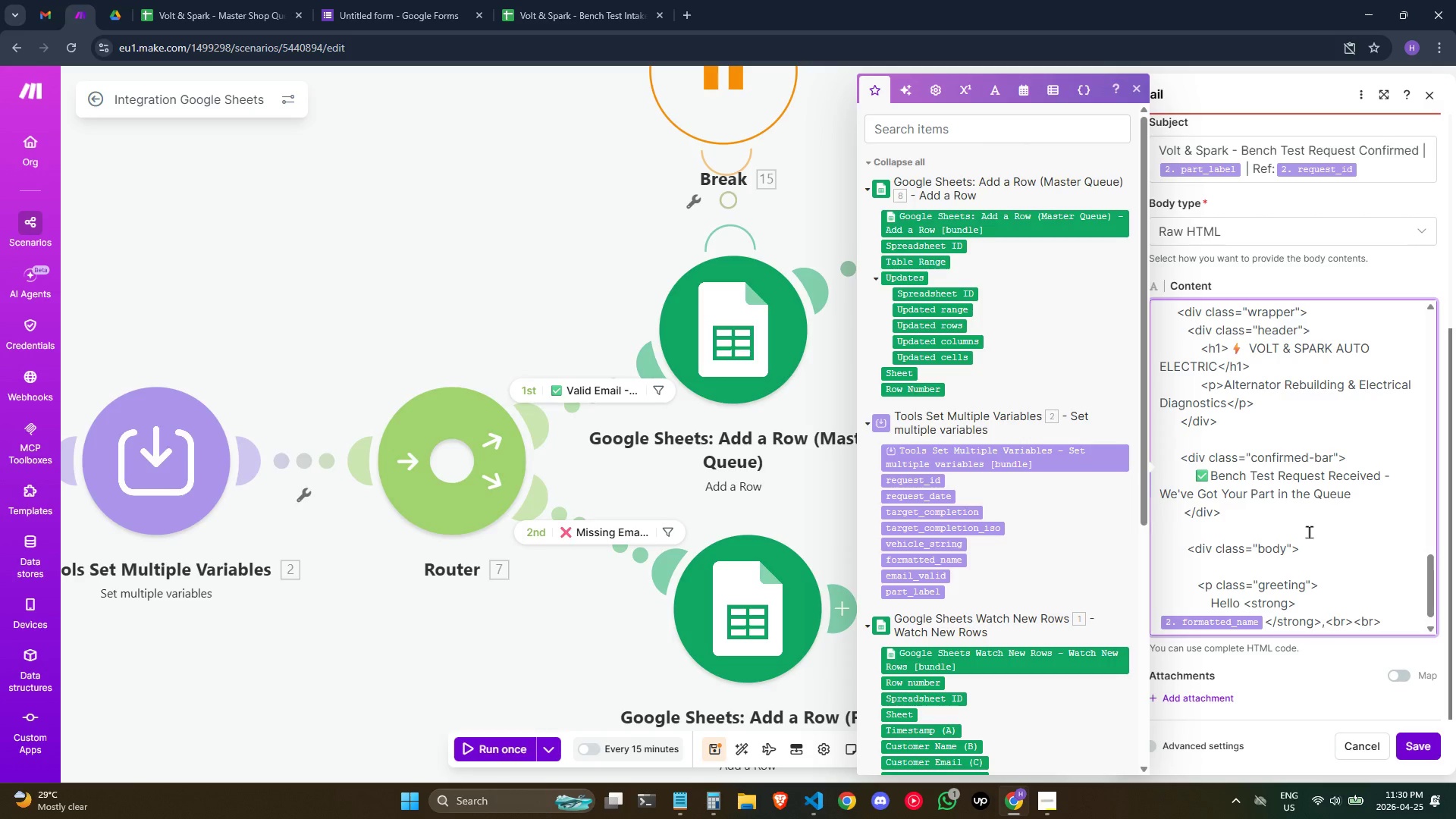 
key(Enter)
 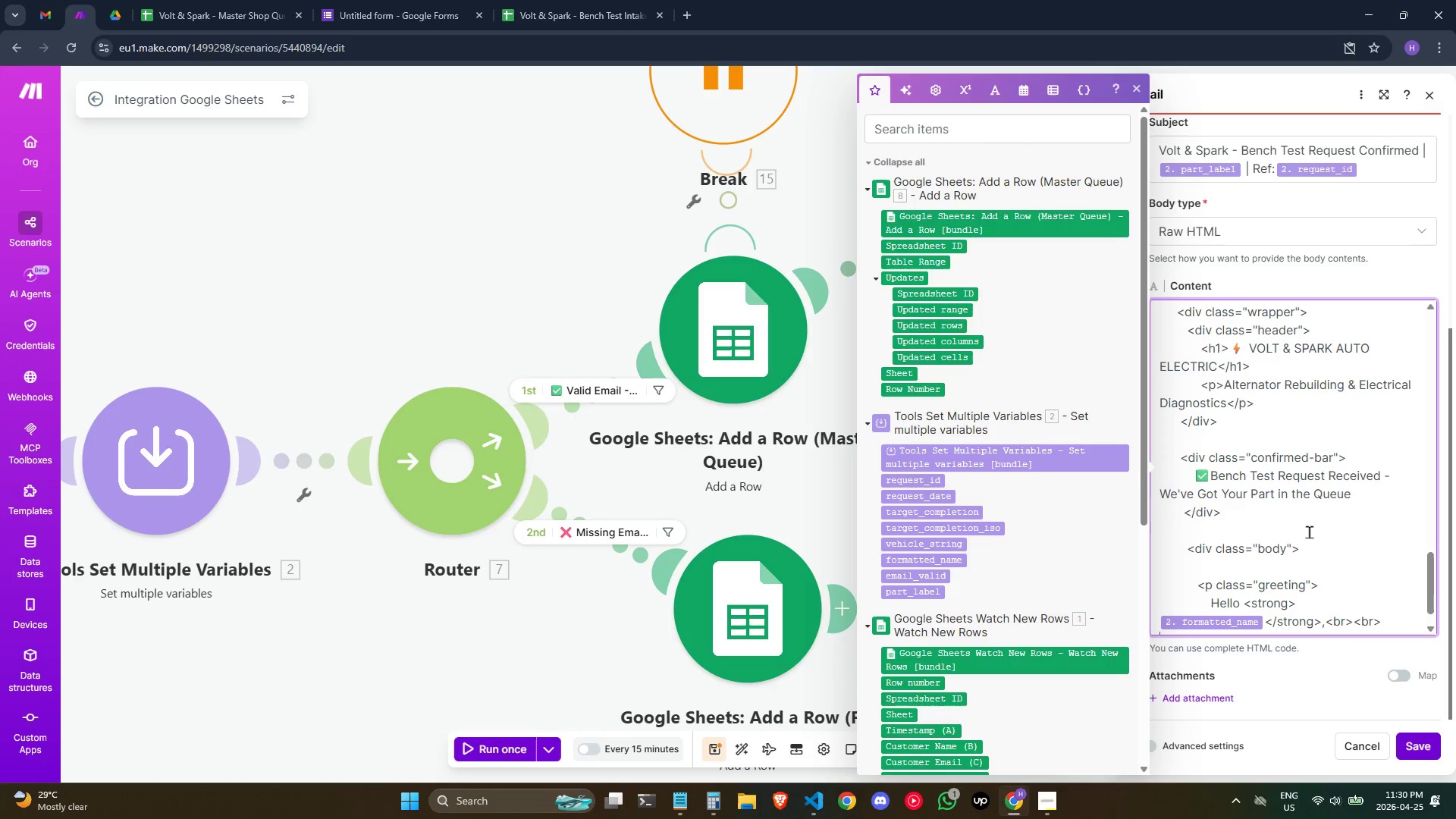 
hold_key(key=Space, duration=0.75)
 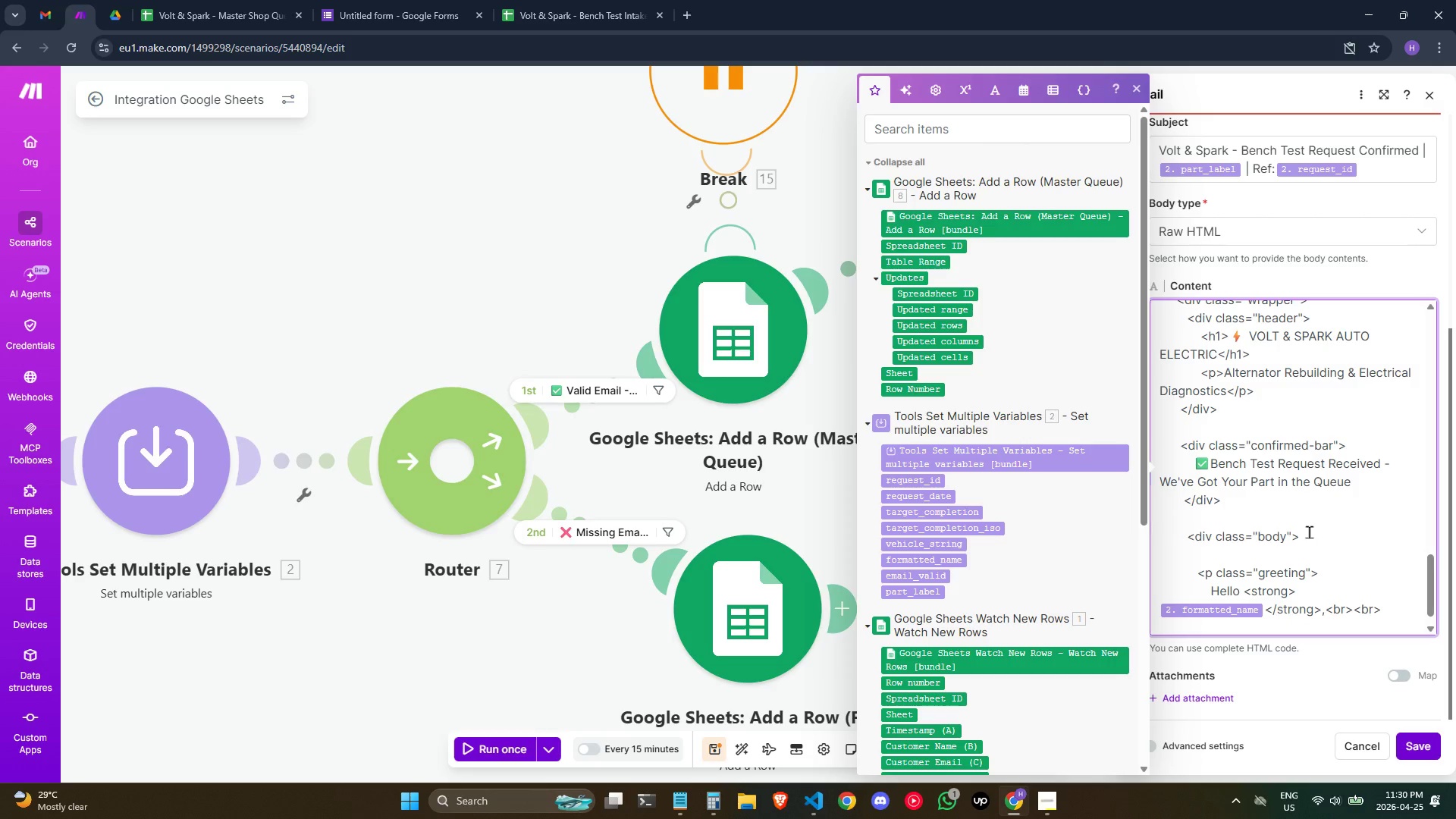 
type(        Thank you for submm)
key(Backspace)
type(itting yor )
 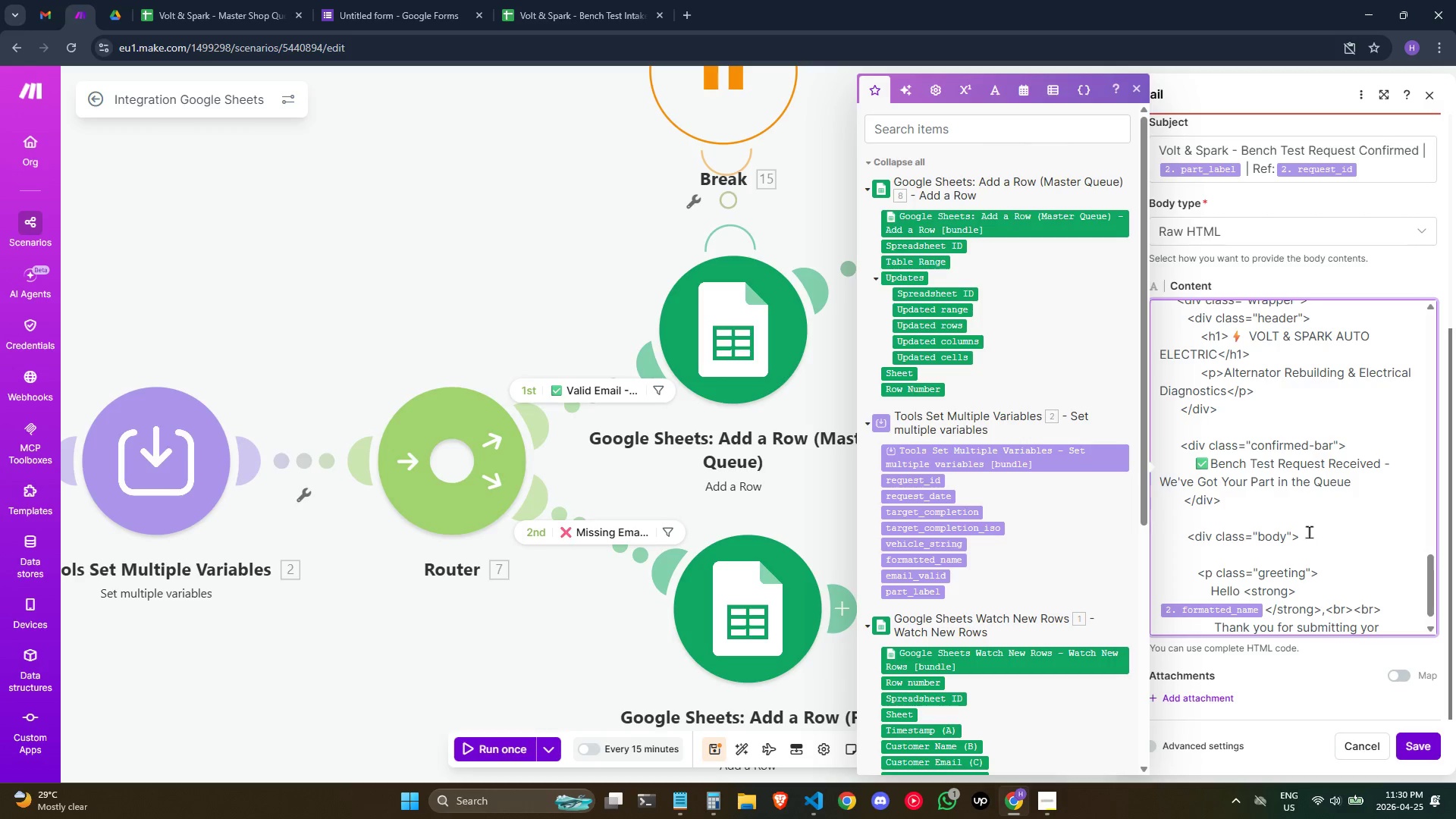 
scroll: coordinate [1272, 537], scroll_direction: down, amount: 4.0
 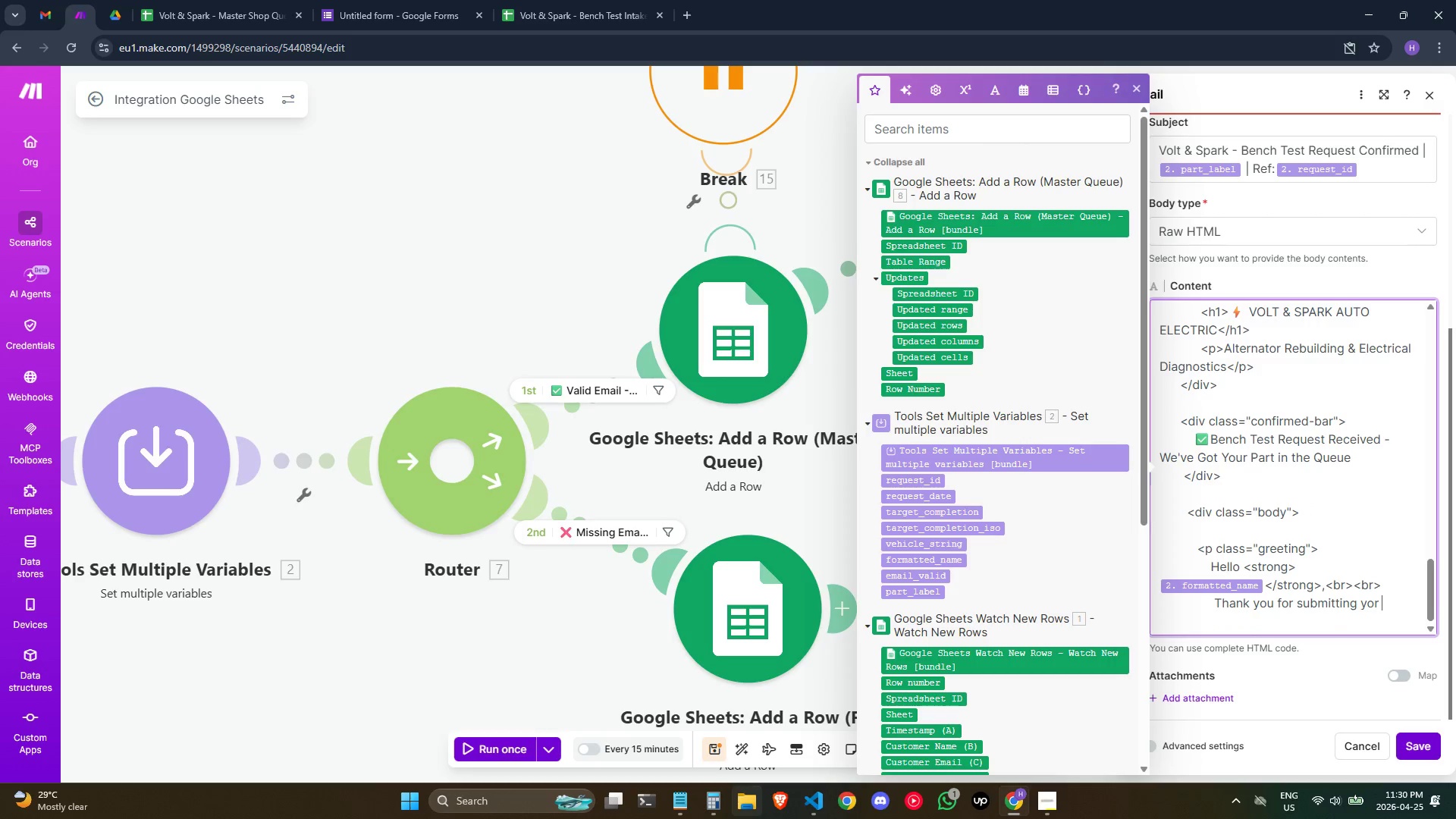 
key(Backspace)
key(Backspace)
type(ur)
 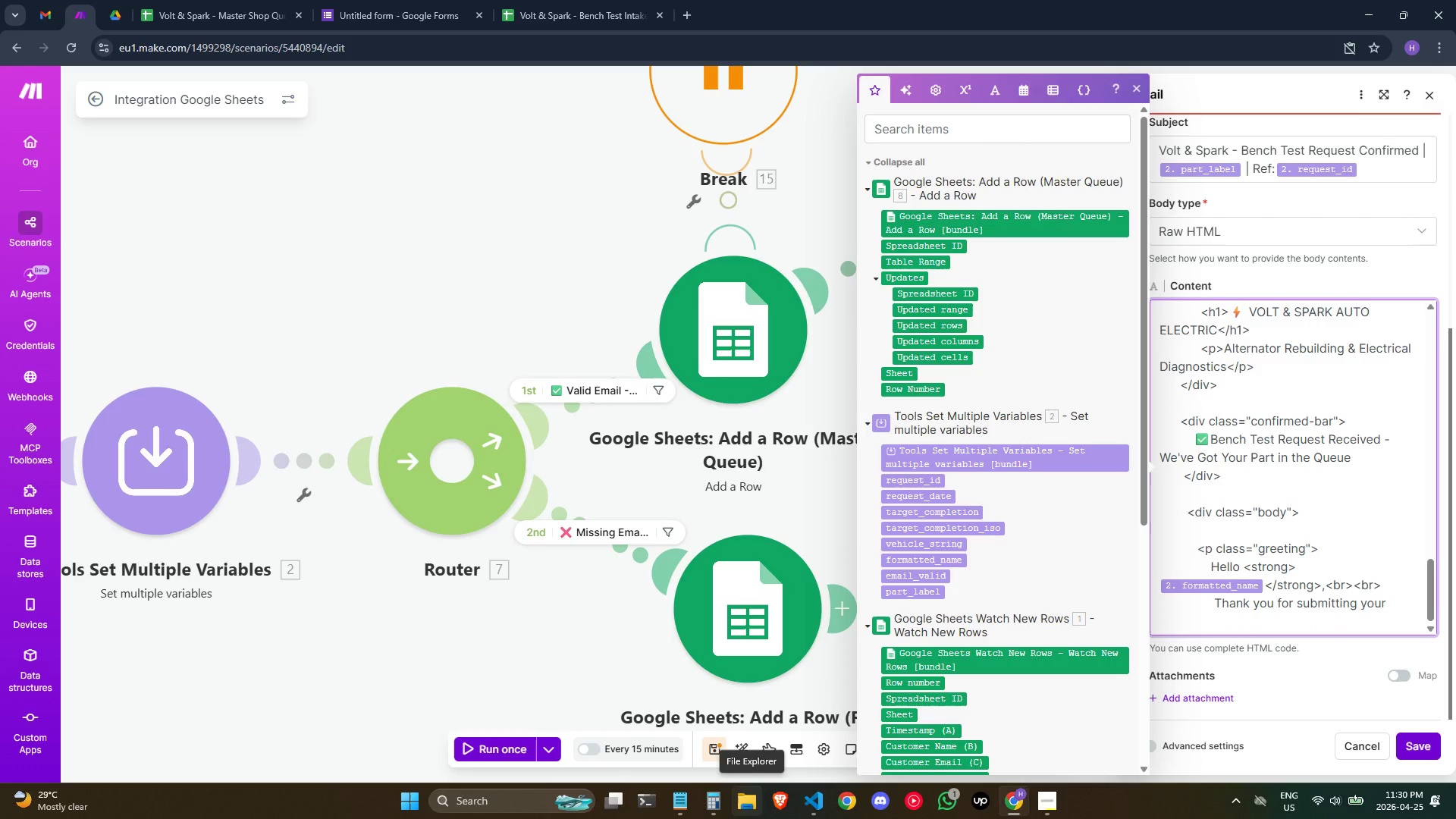 
type( bench e)
key(Backspace)
type(test request)
 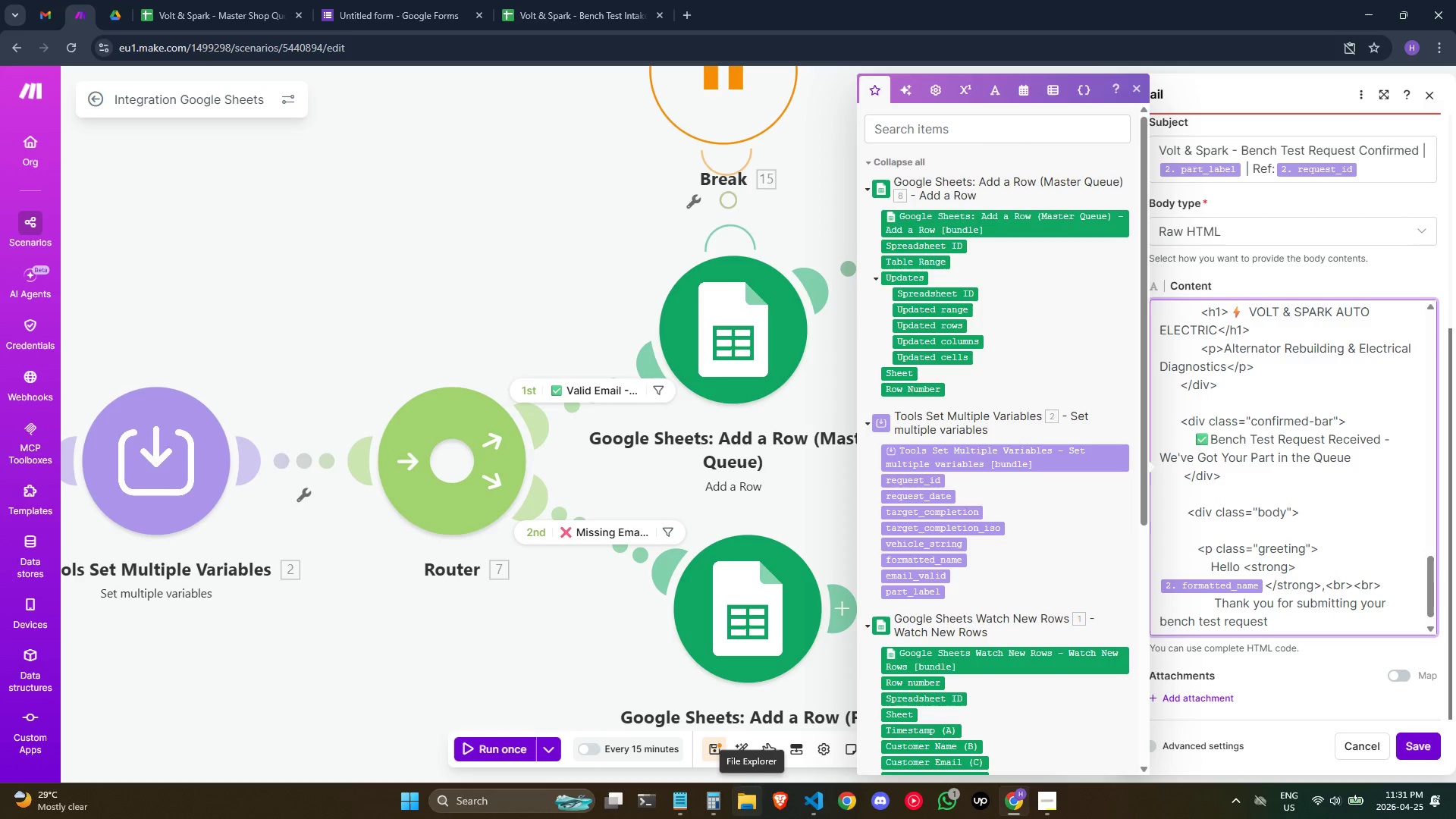 
type(. Your <strong)
 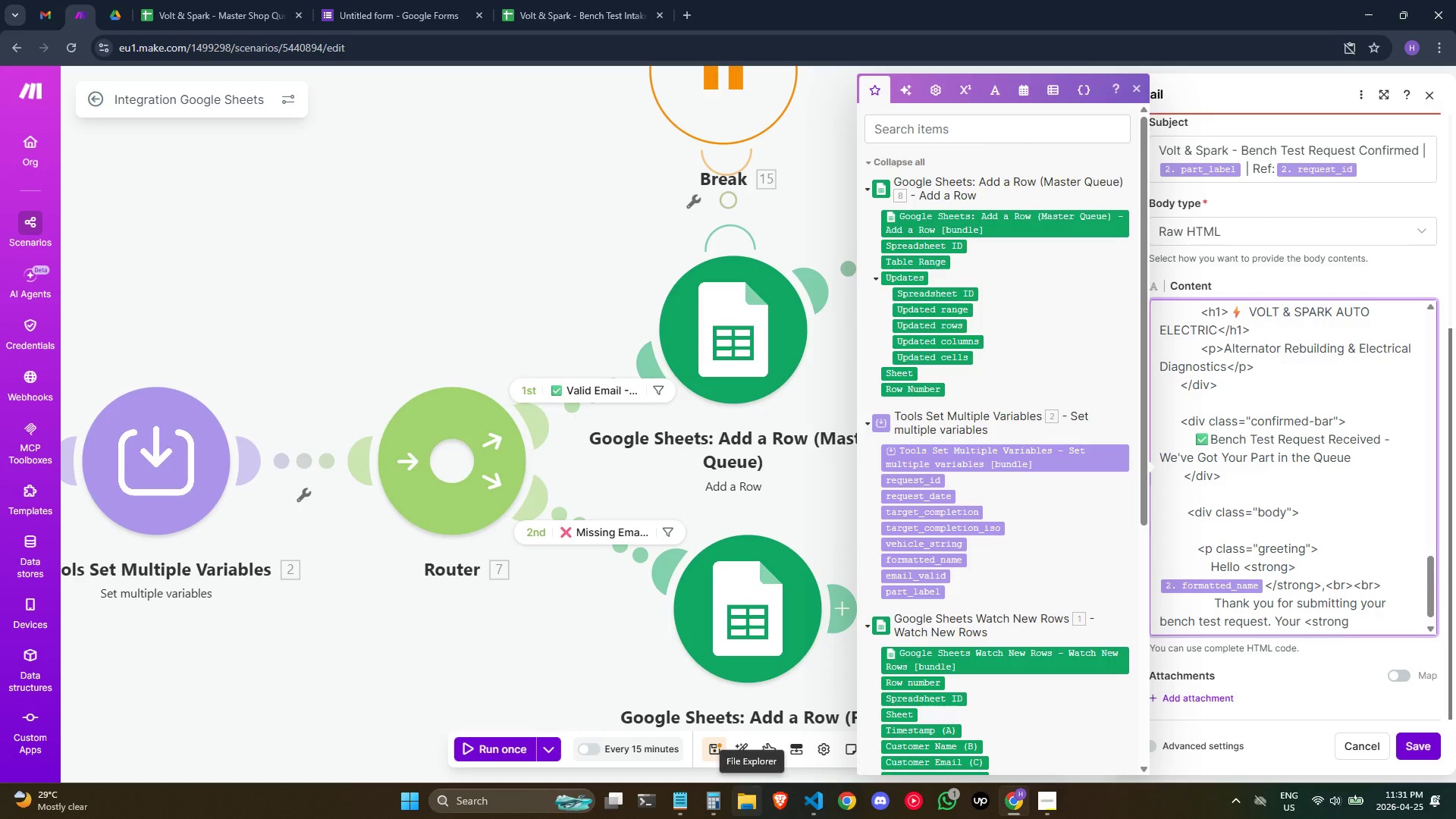 
key(Shift+Period)
 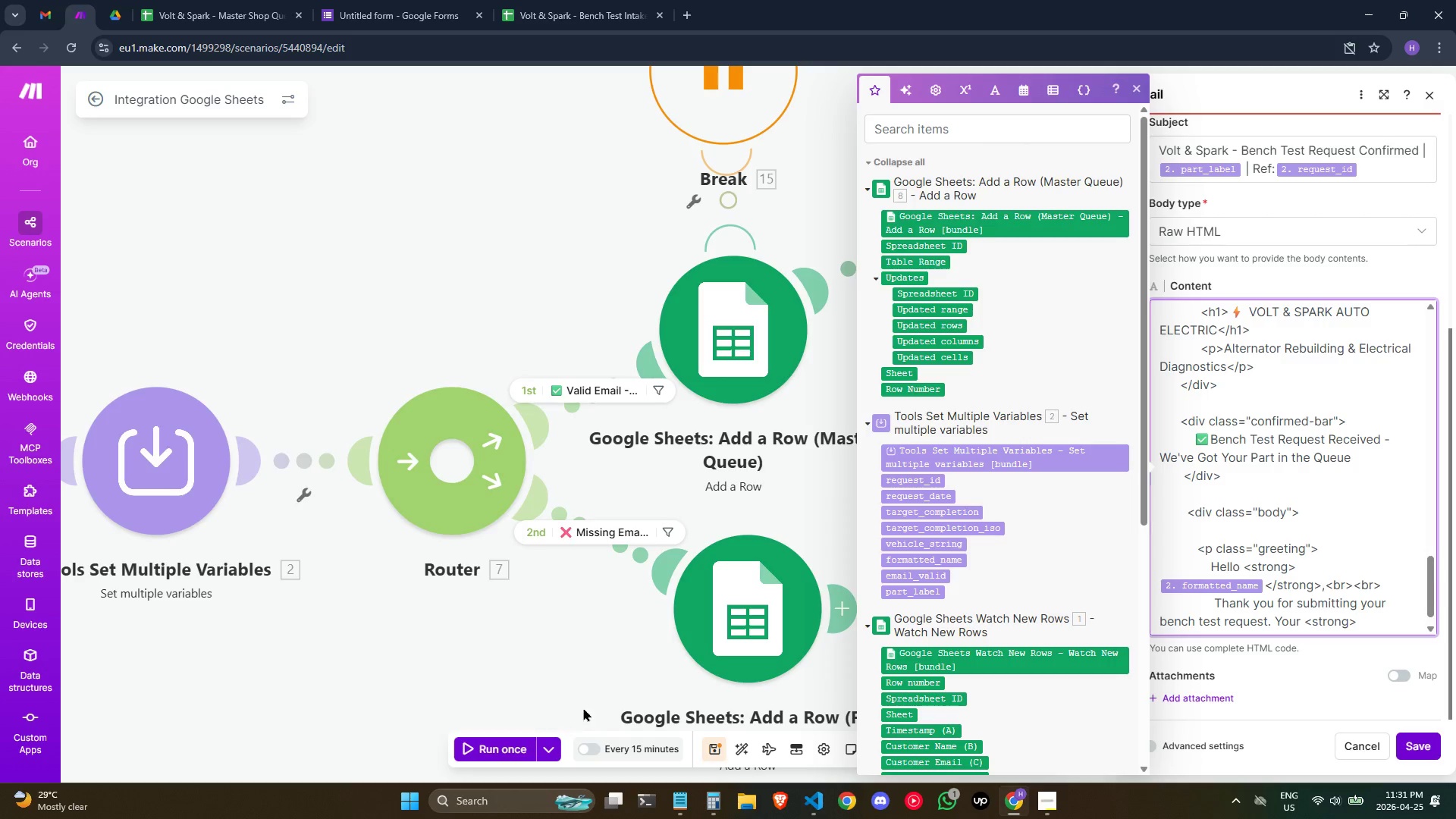 
wait(6.89)
 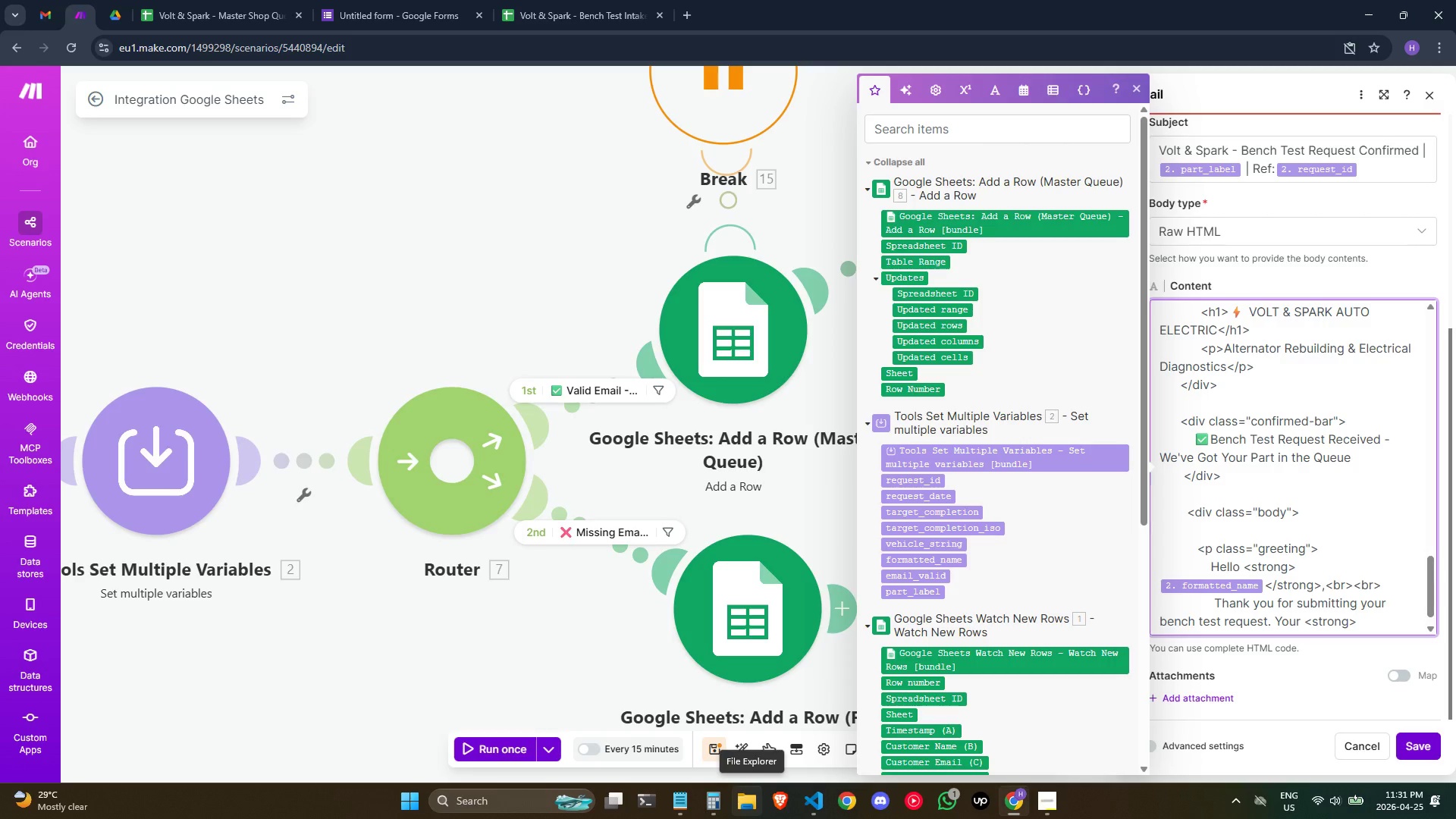 
left_click([887, 588])
 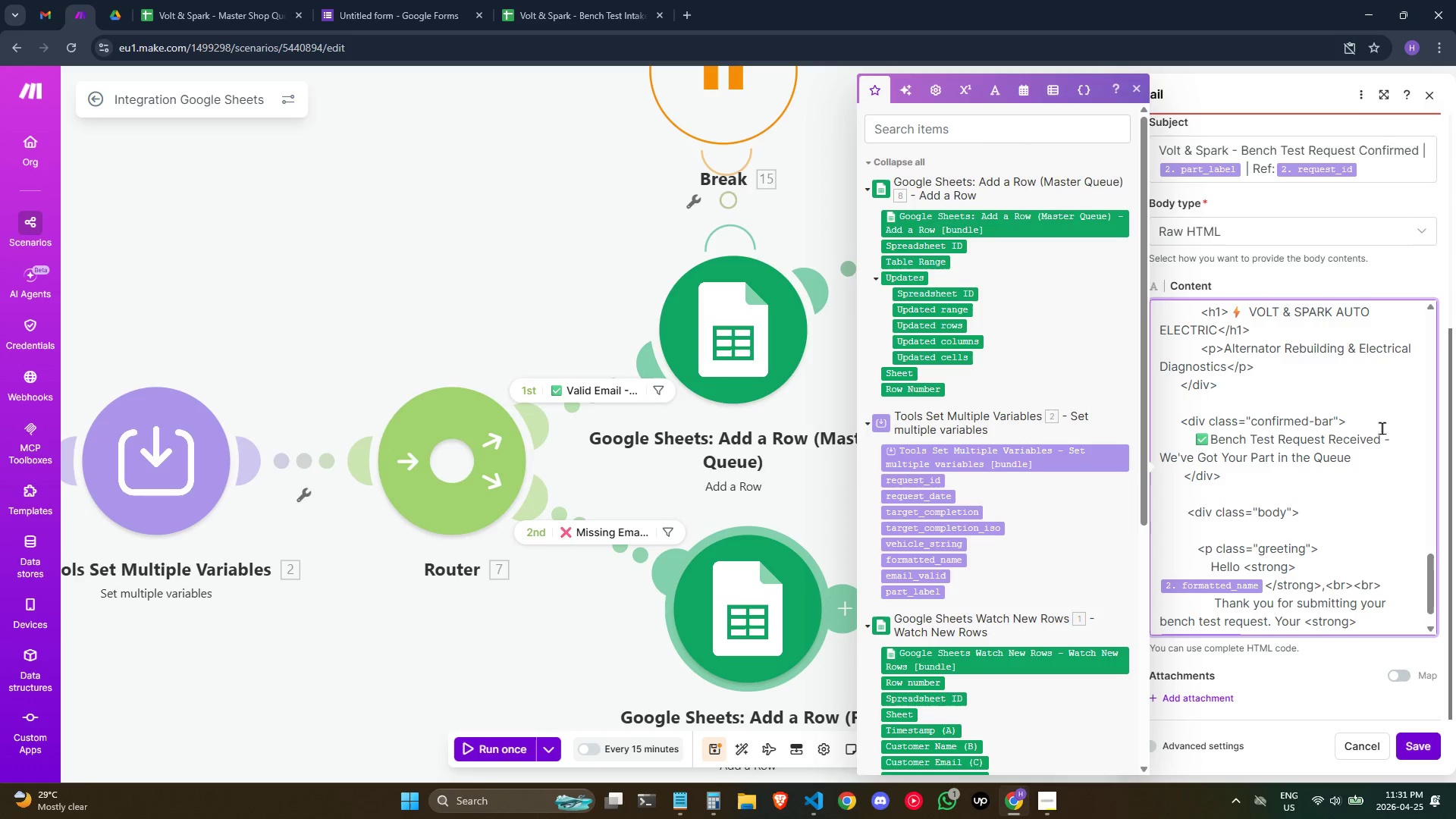 
scroll: coordinate [1373, 440], scroll_direction: down, amount: 2.0
 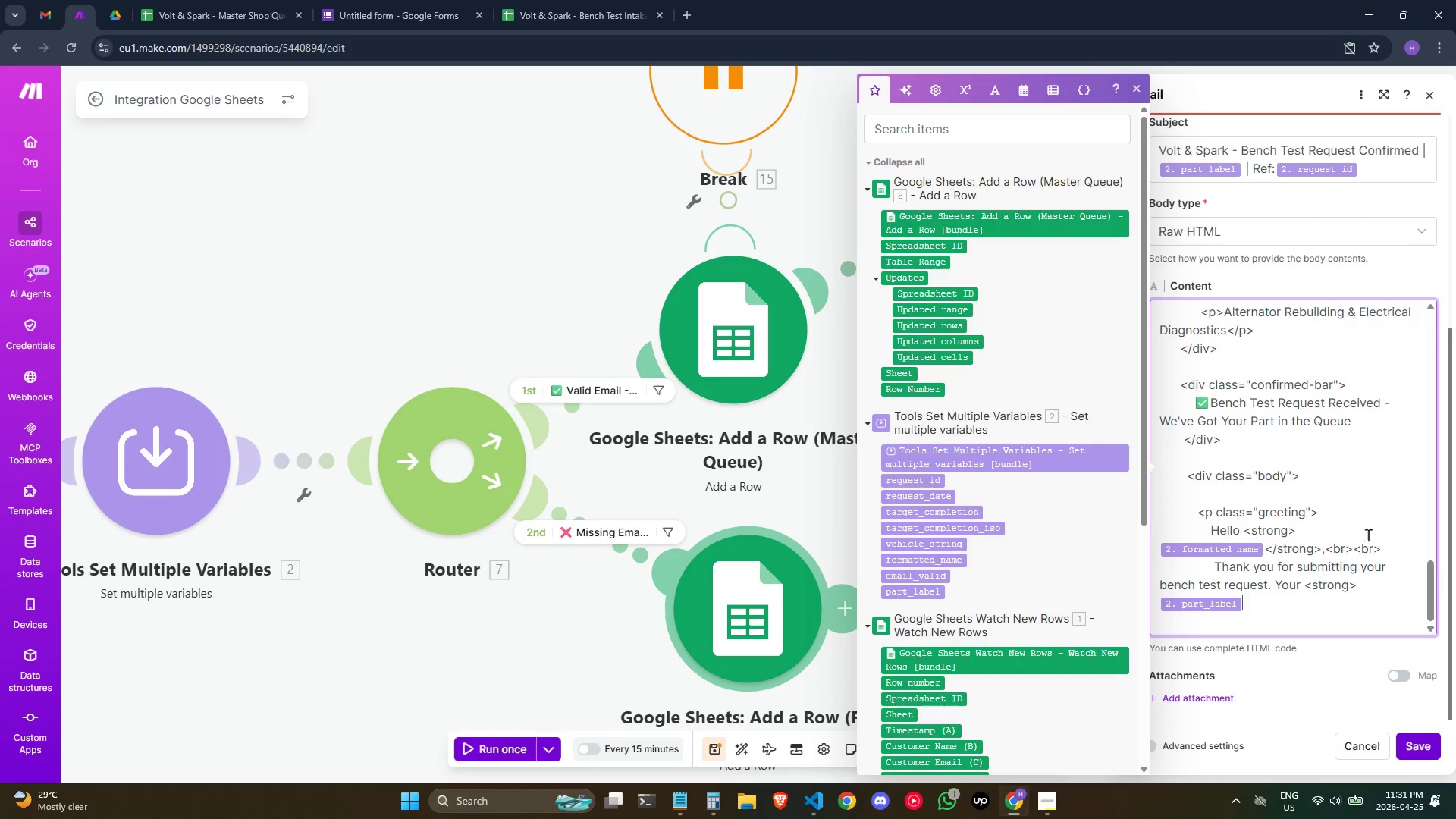 
key(Shift+Comma)
 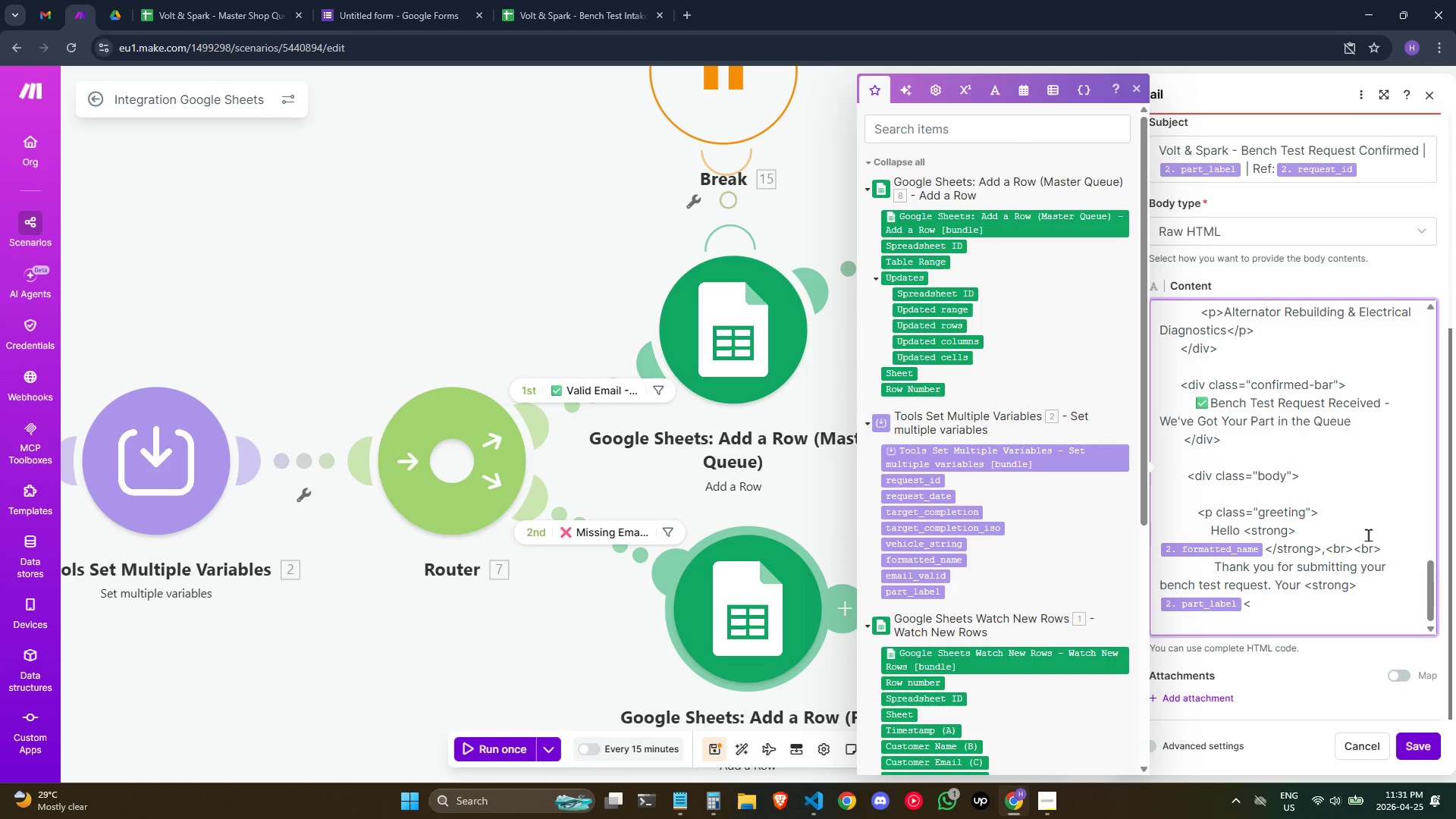 
type(/stronh)
key(Backspace)
type(g>)
 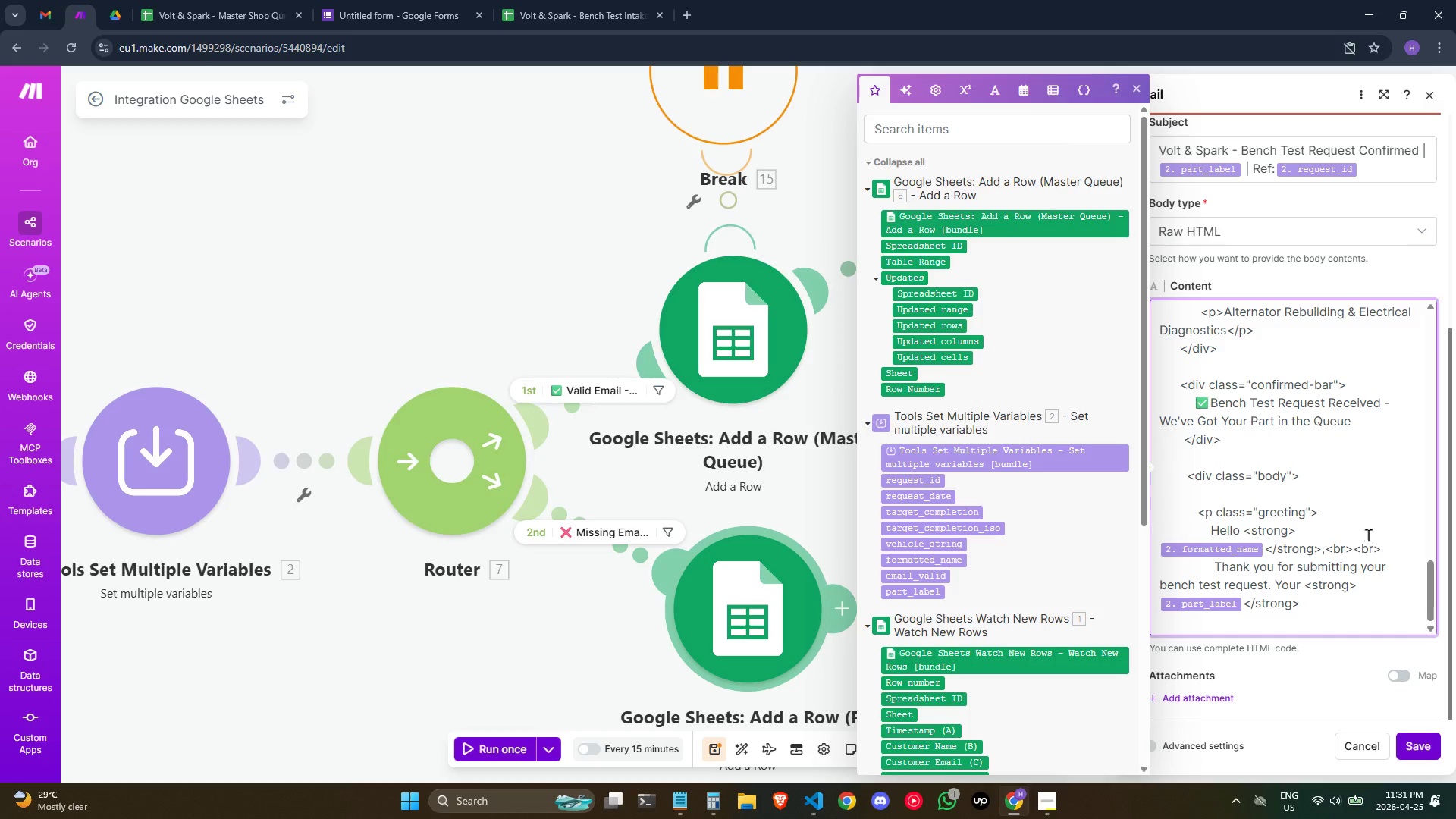 
type( has been entered into our)
 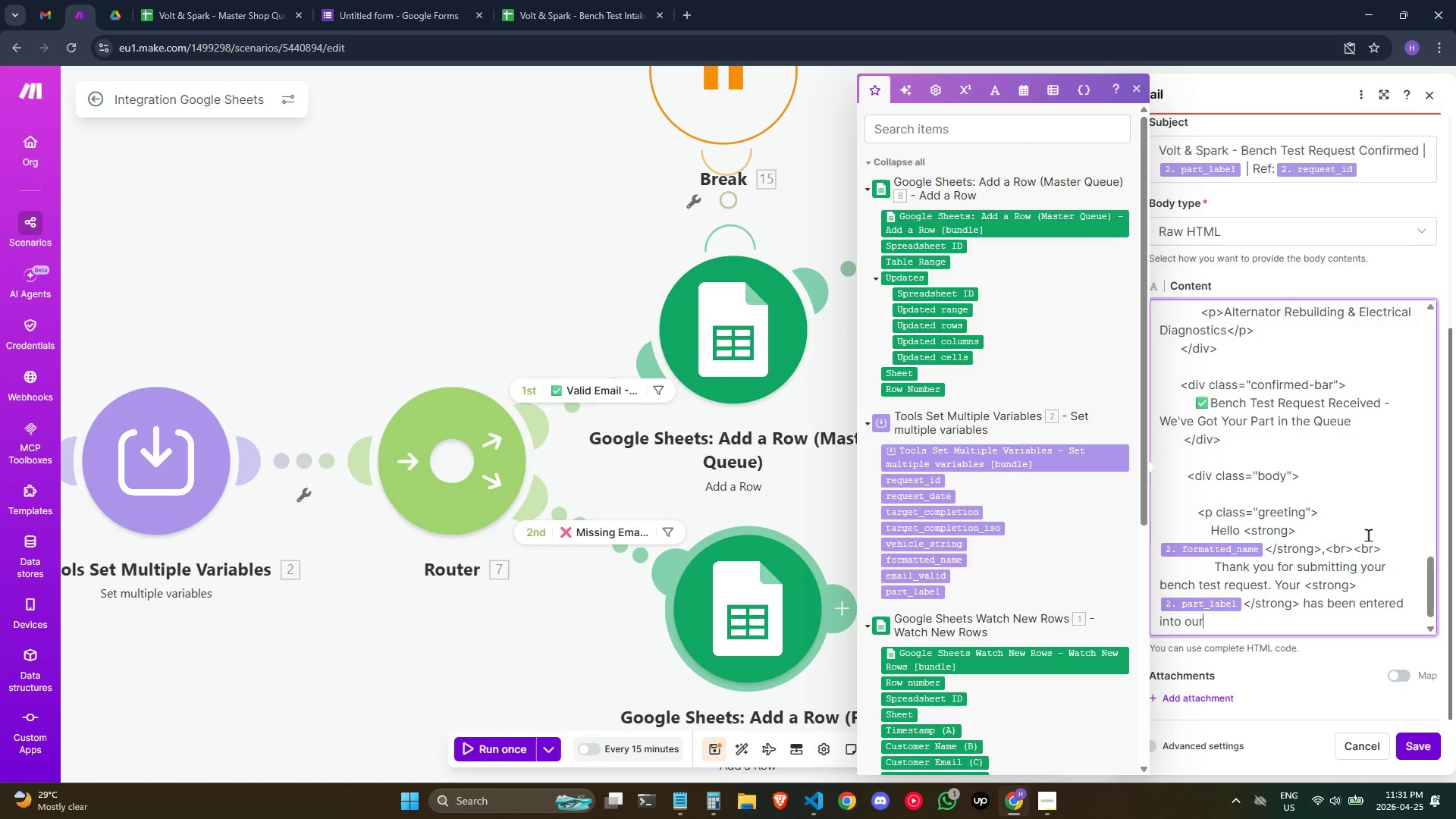 
type( diaggn)
key(Backspace)
key(Backspace)
 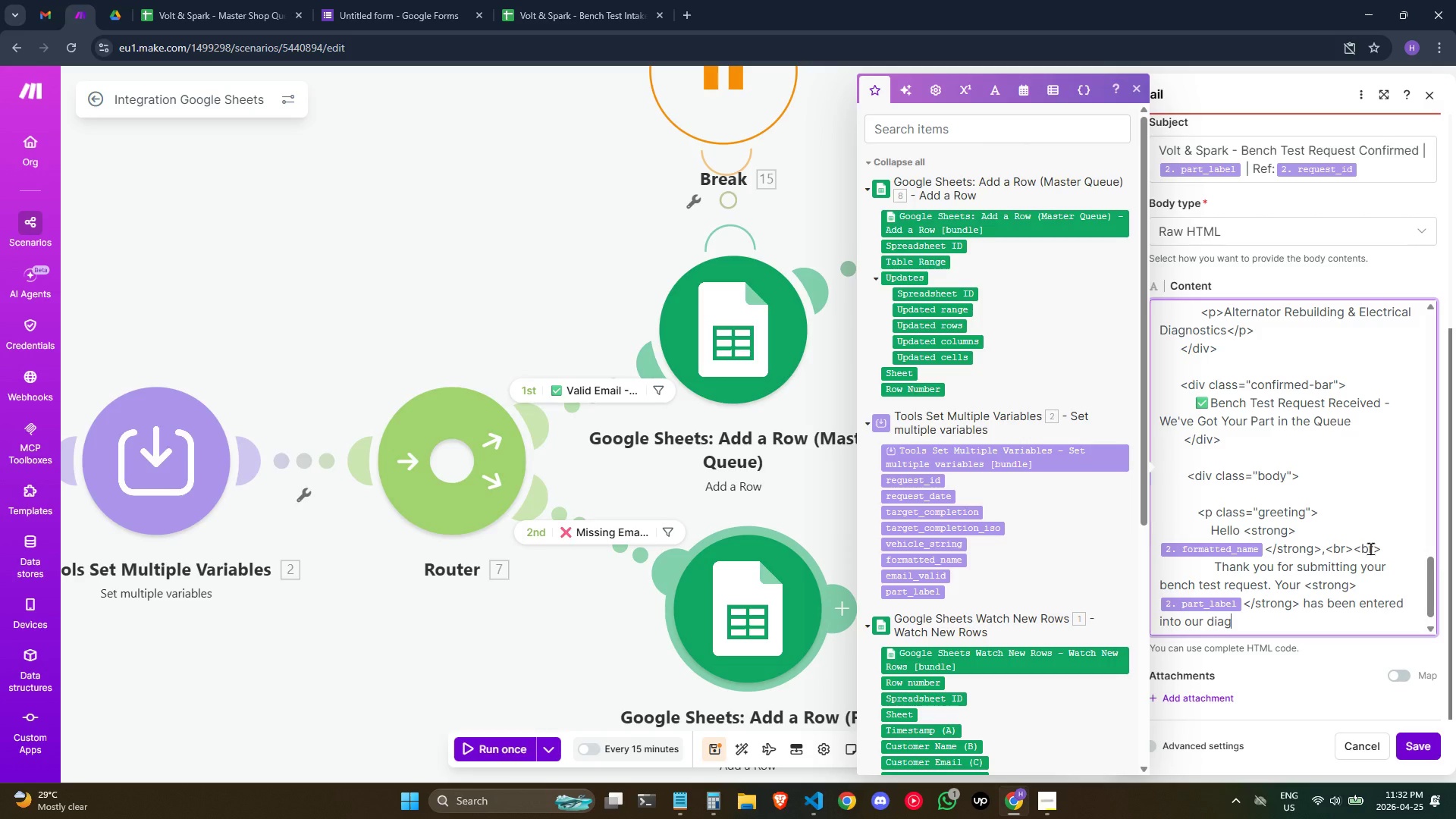 
type(nostic queue. Please e)
key(Backspace)
type(re)
 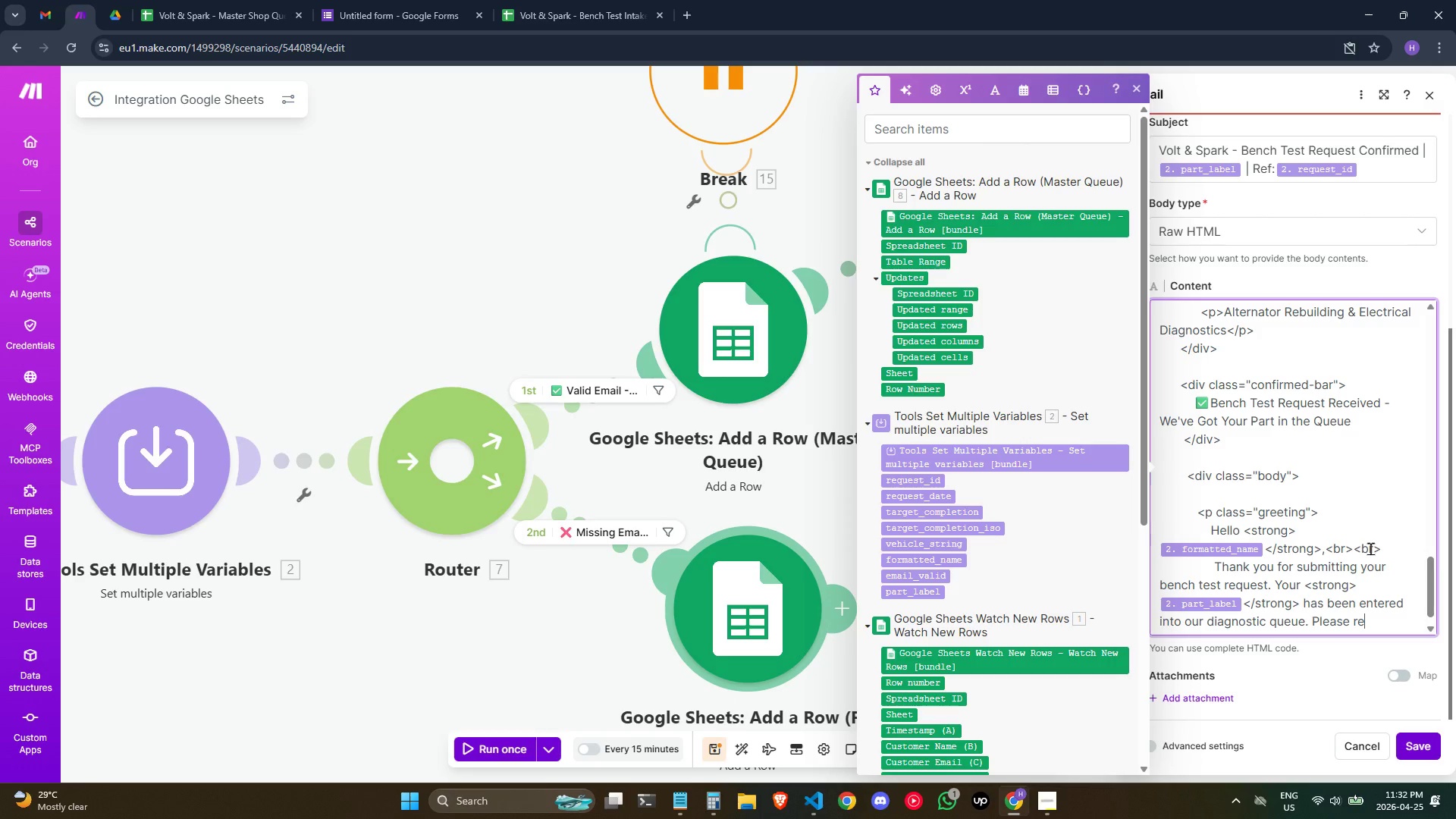 
type(view your request details)
 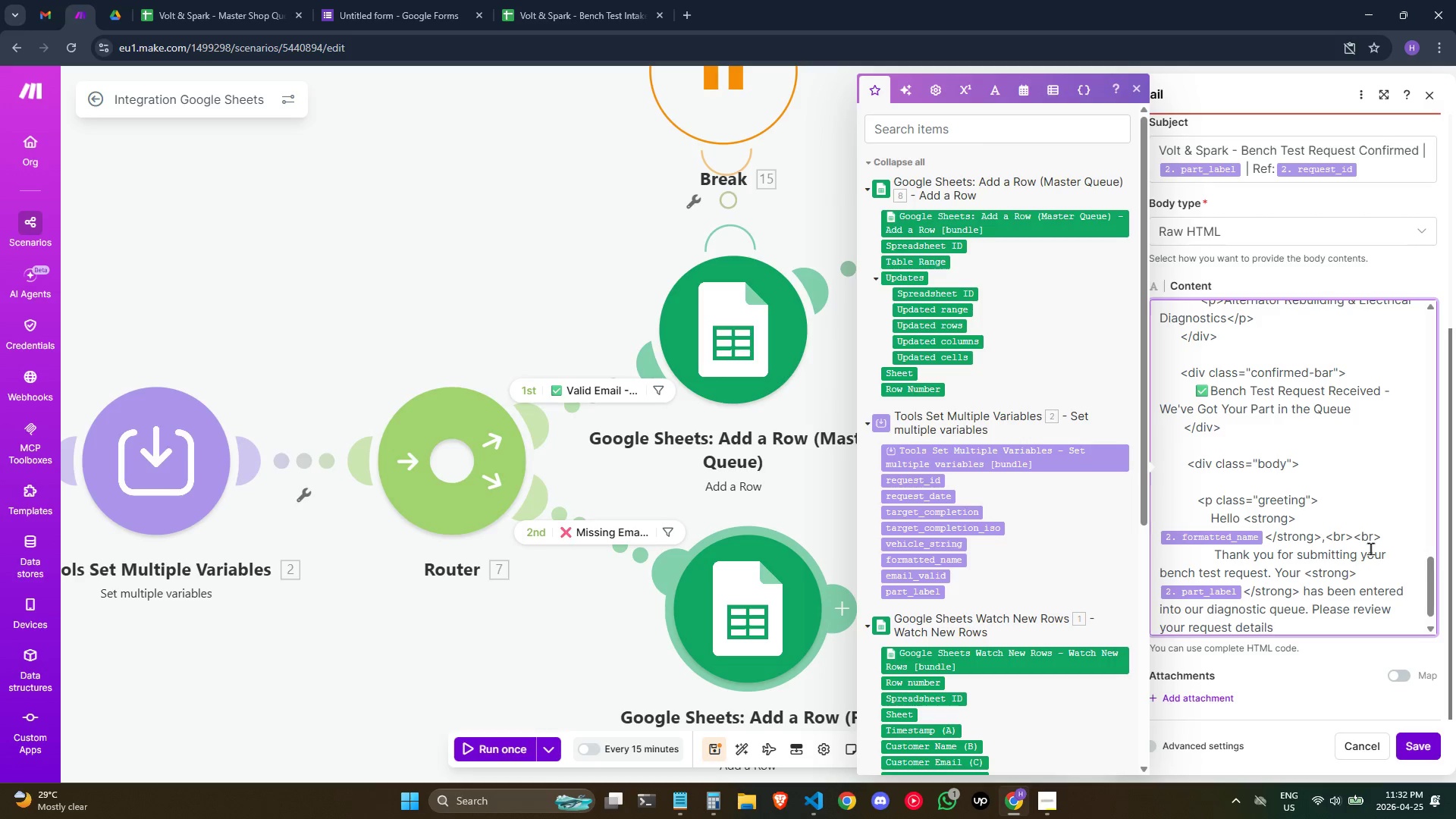 
wait(5.08)
 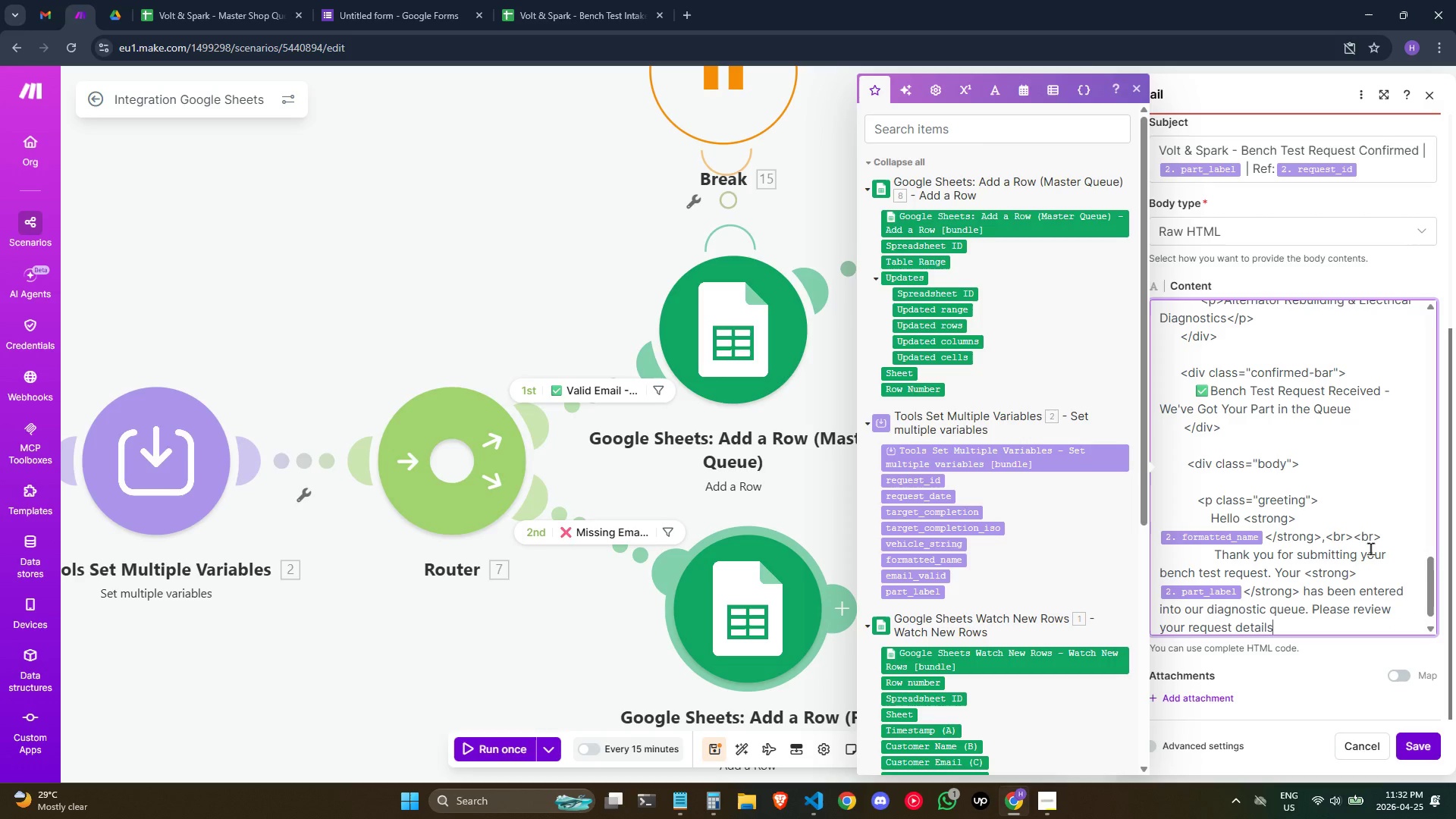 
key(Space)
 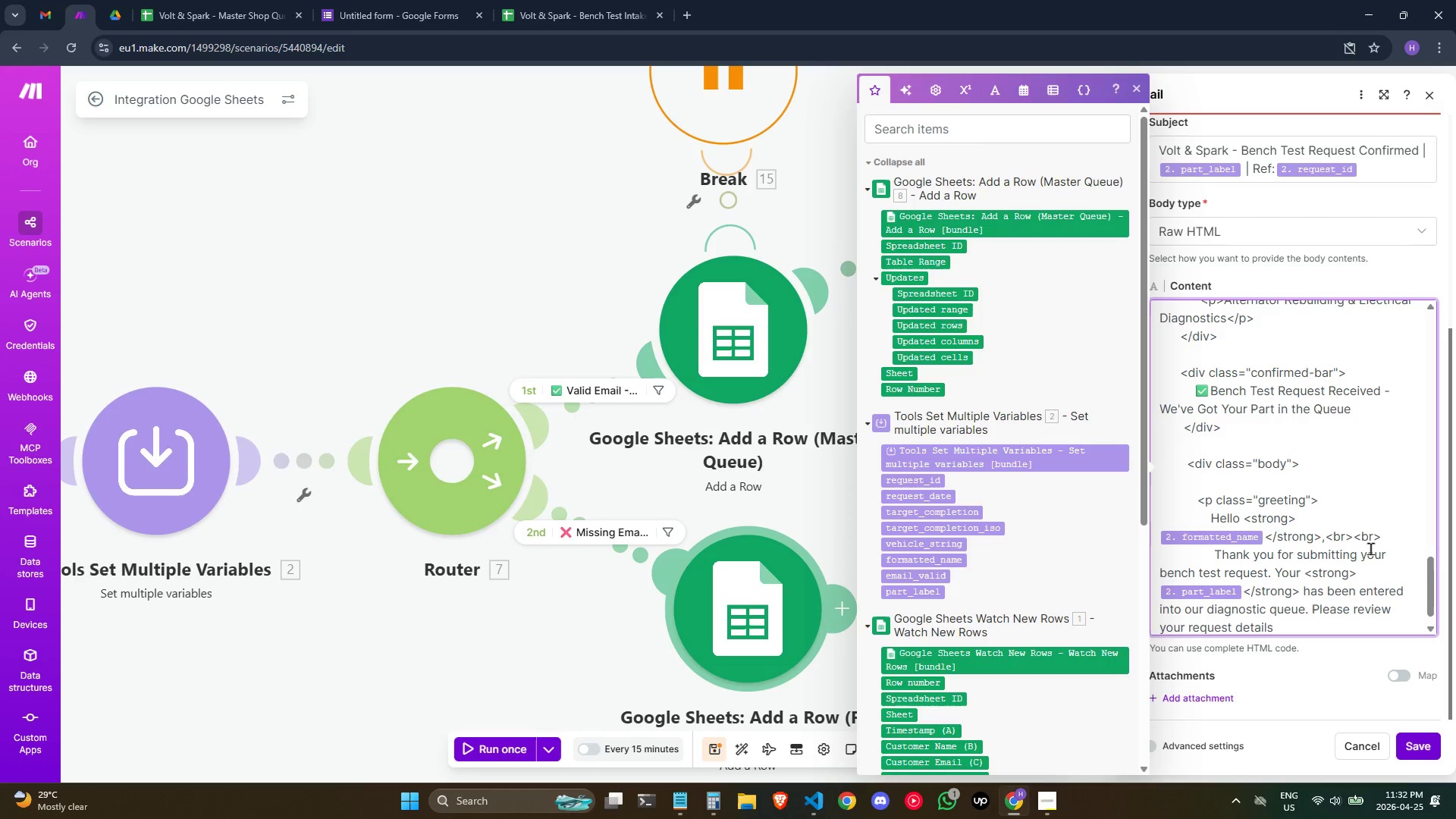 
key(Enter)
 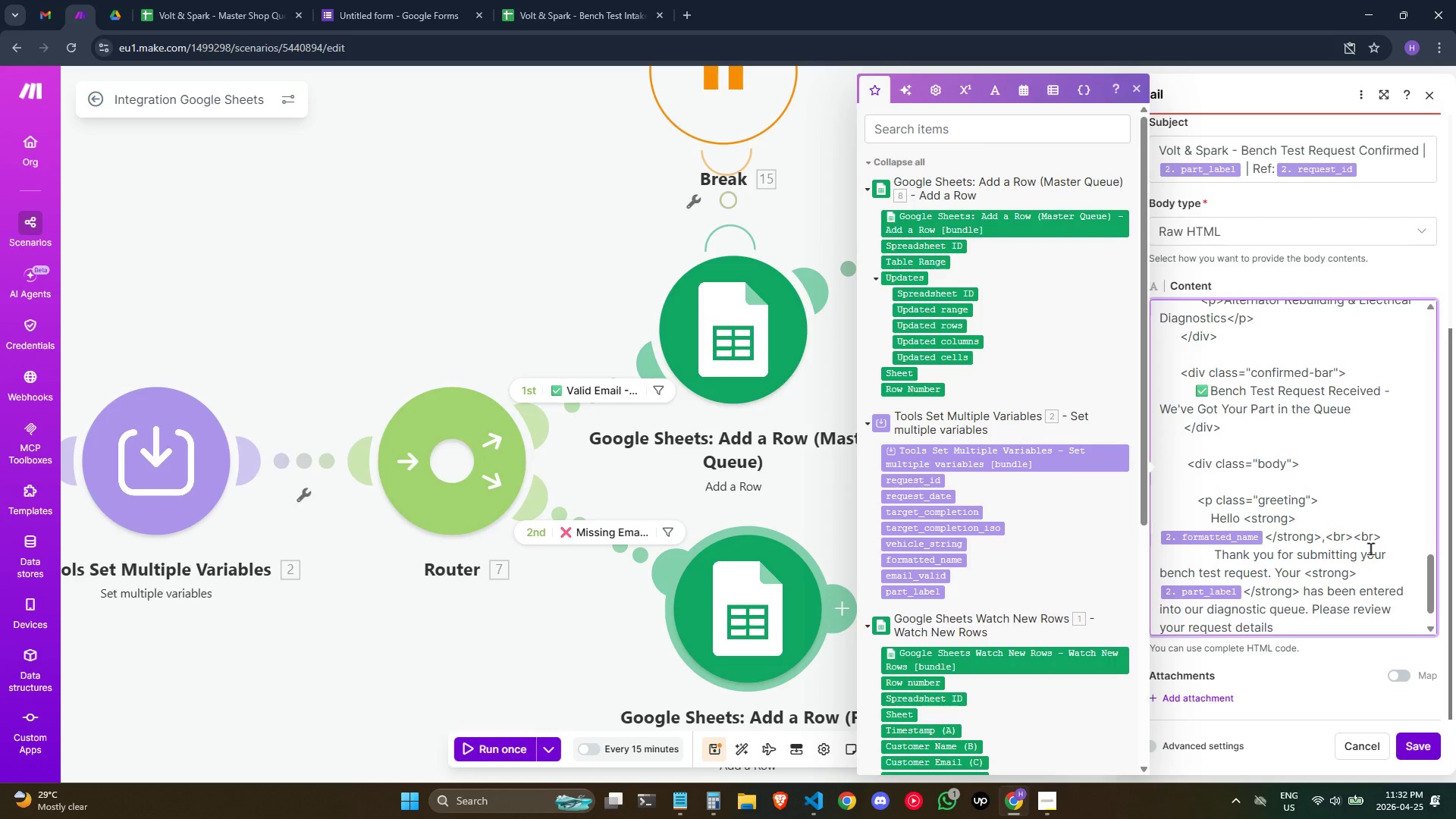 
hold_key(key=Space, duration=0.73)
 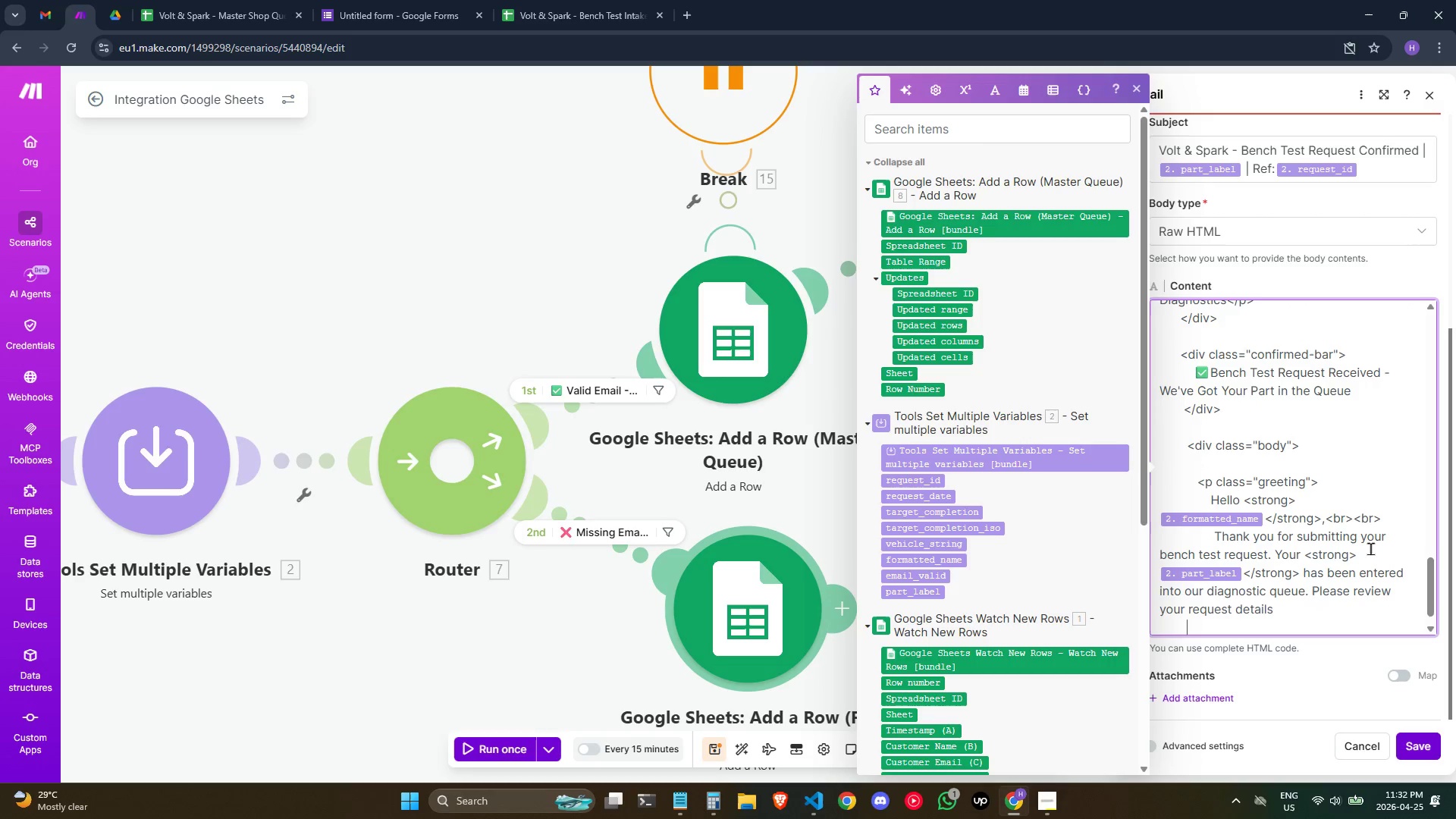 
type(      )
key(Backspace)
type( below and follow the drop-off instructions specid)
key(Backspace)
type(fic)
 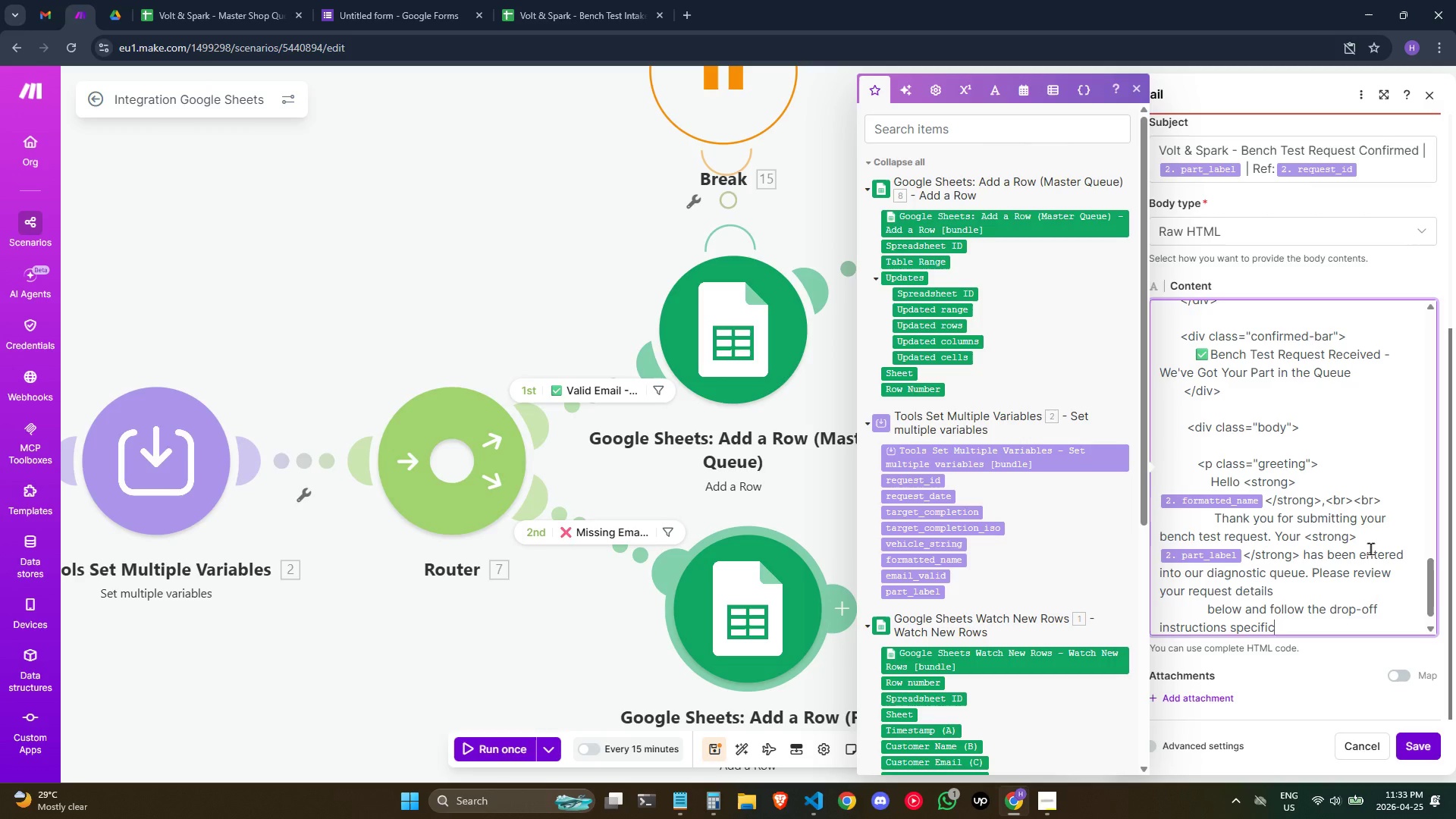 
hold_key(key=Space, duration=0.33)
 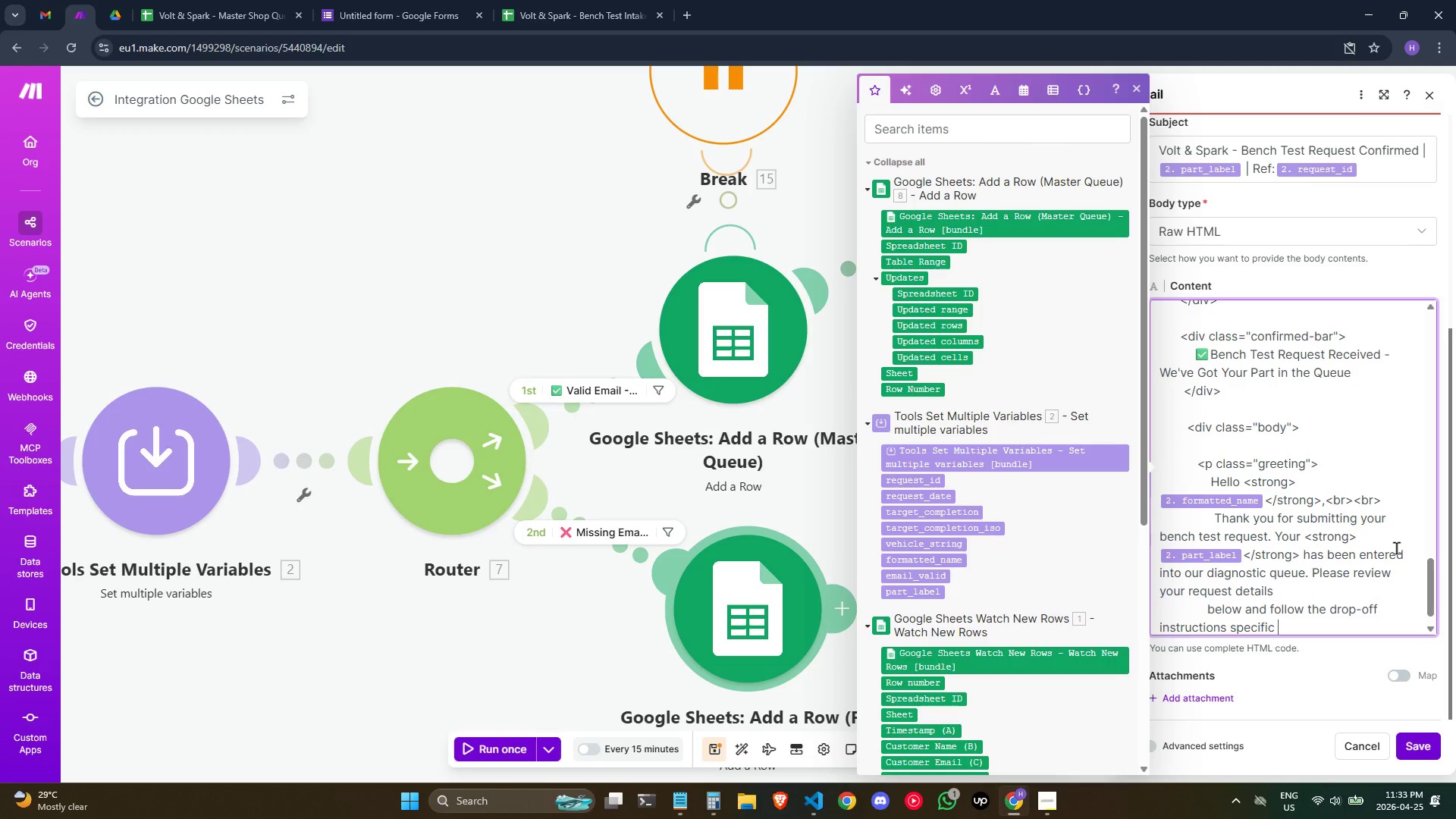 
wait(14.56)
 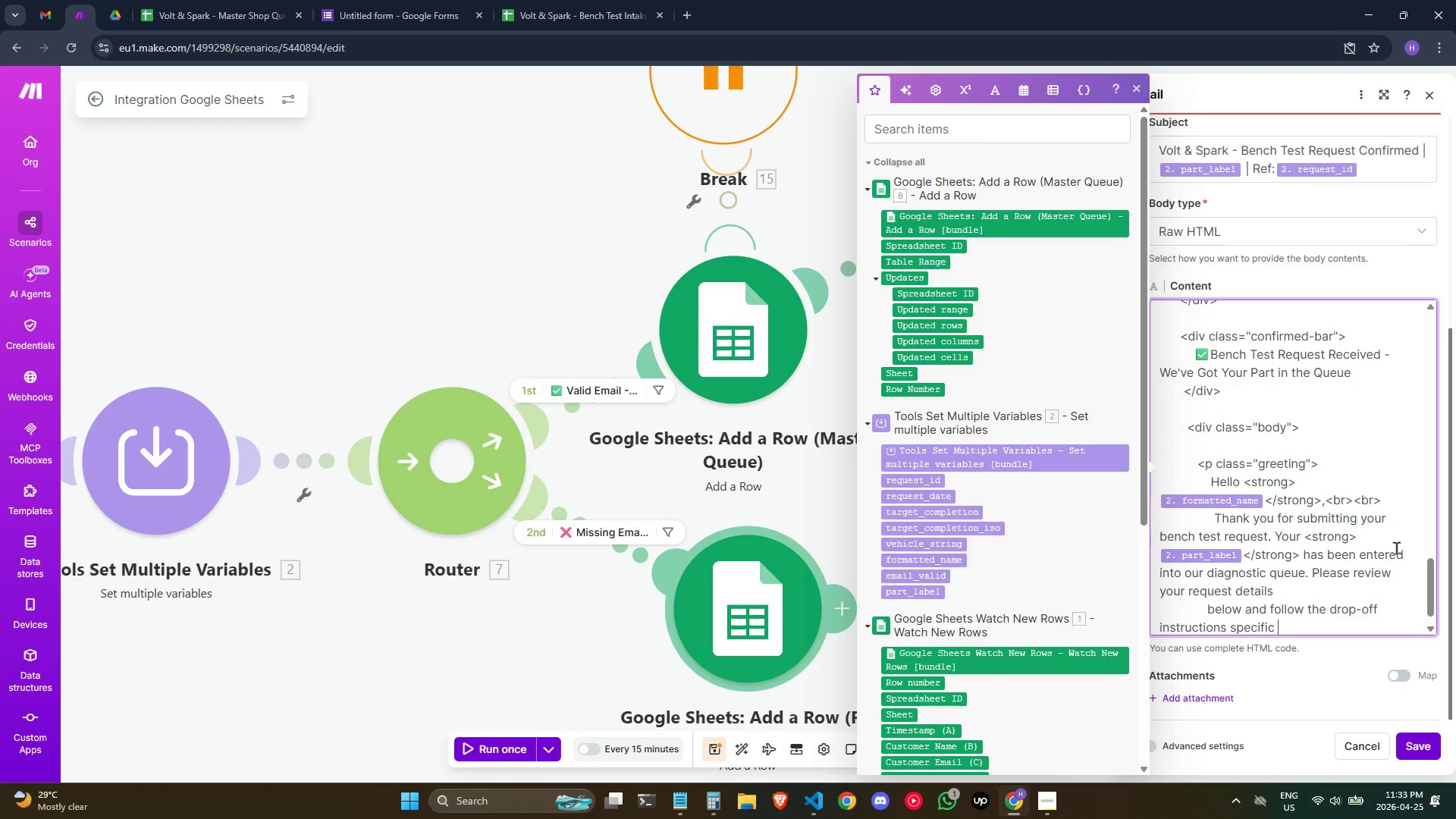 
type(to your pat)
key(Backspace)
type(rt type/)
key(Backspace)
key(Backspace)
type(.)
 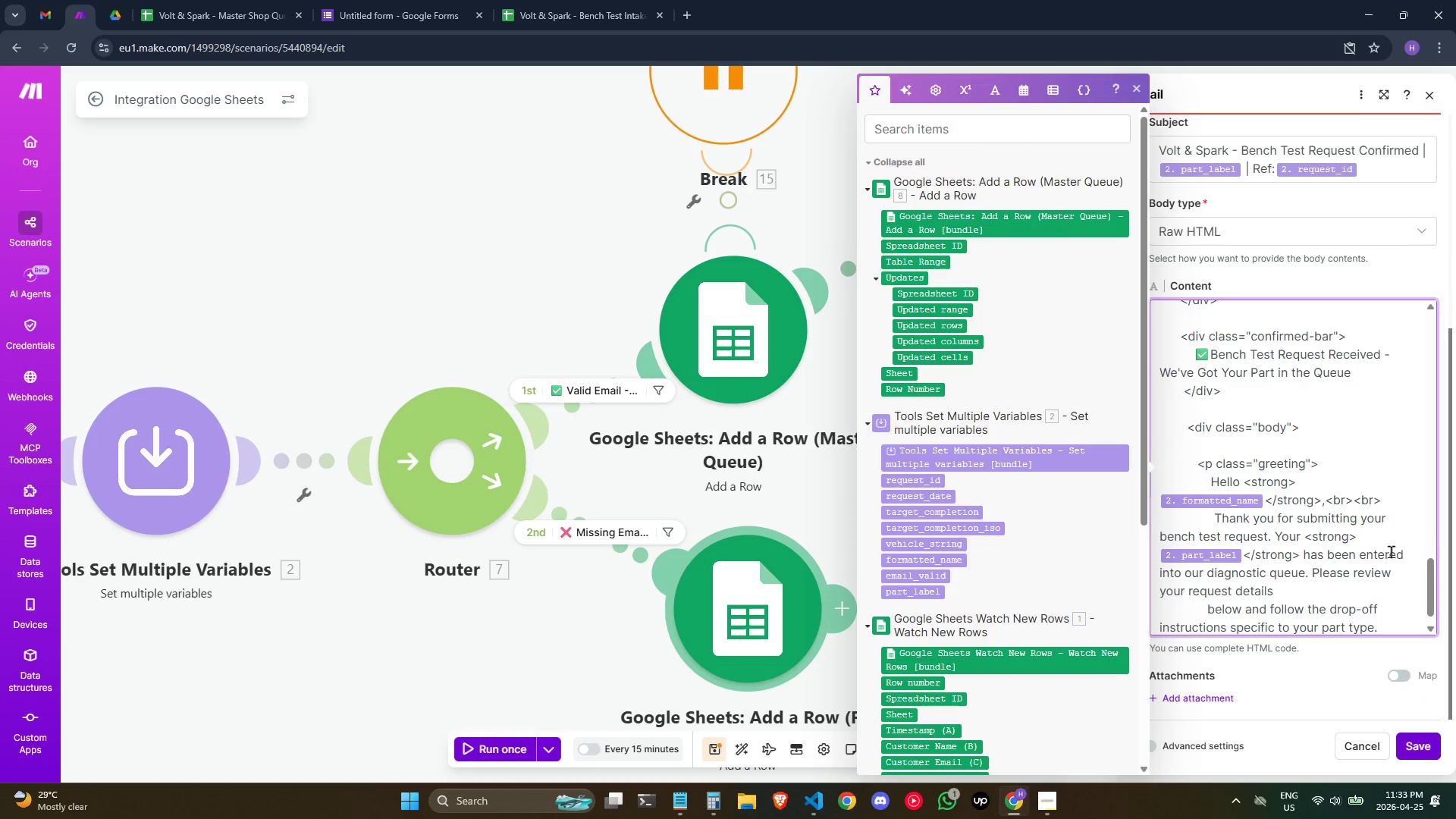 
key(Enter)
 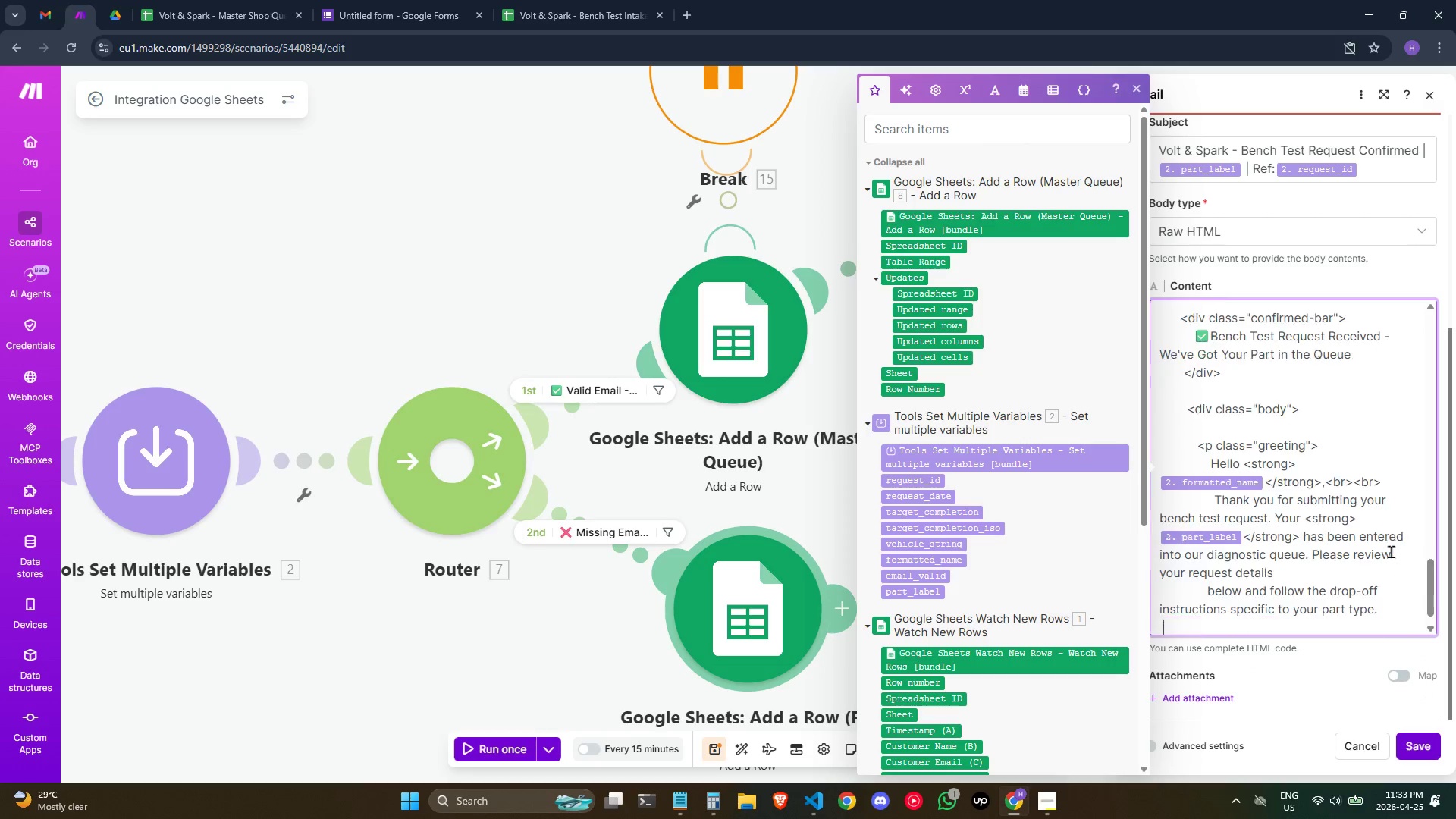 
hold_key(key=Space, duration=0.97)
 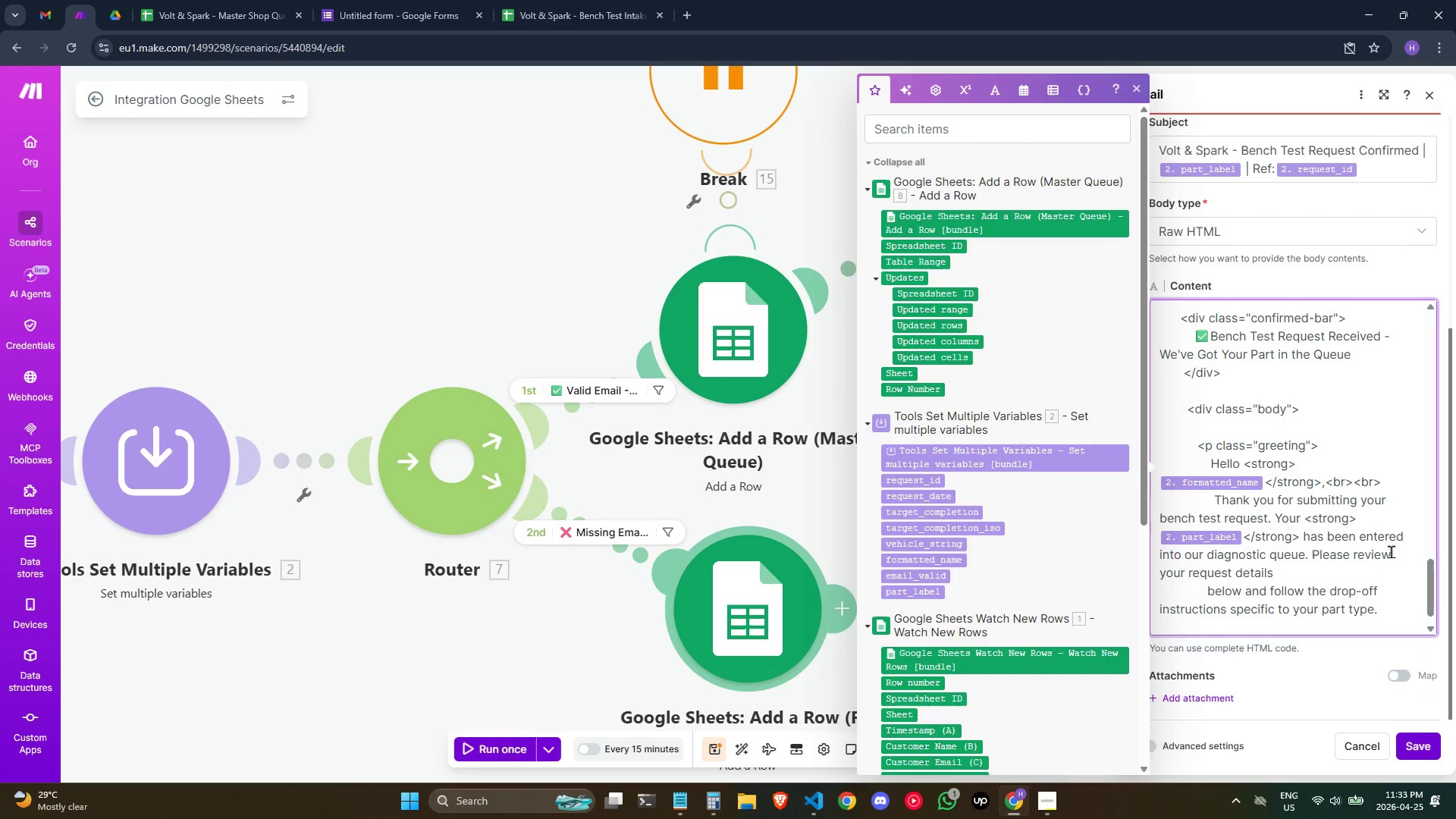 
key(Backspace)
 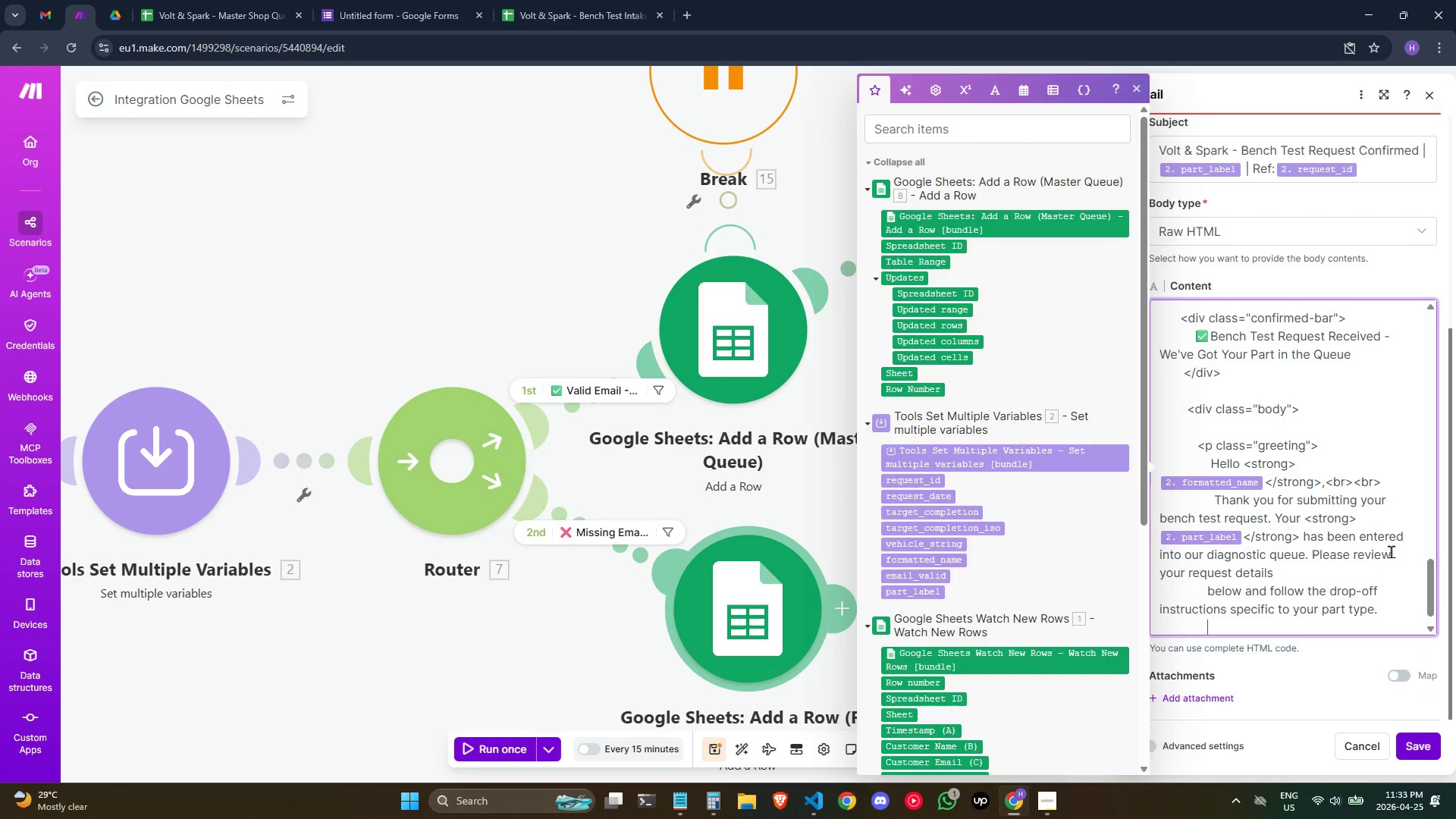 
key(Backspace)
 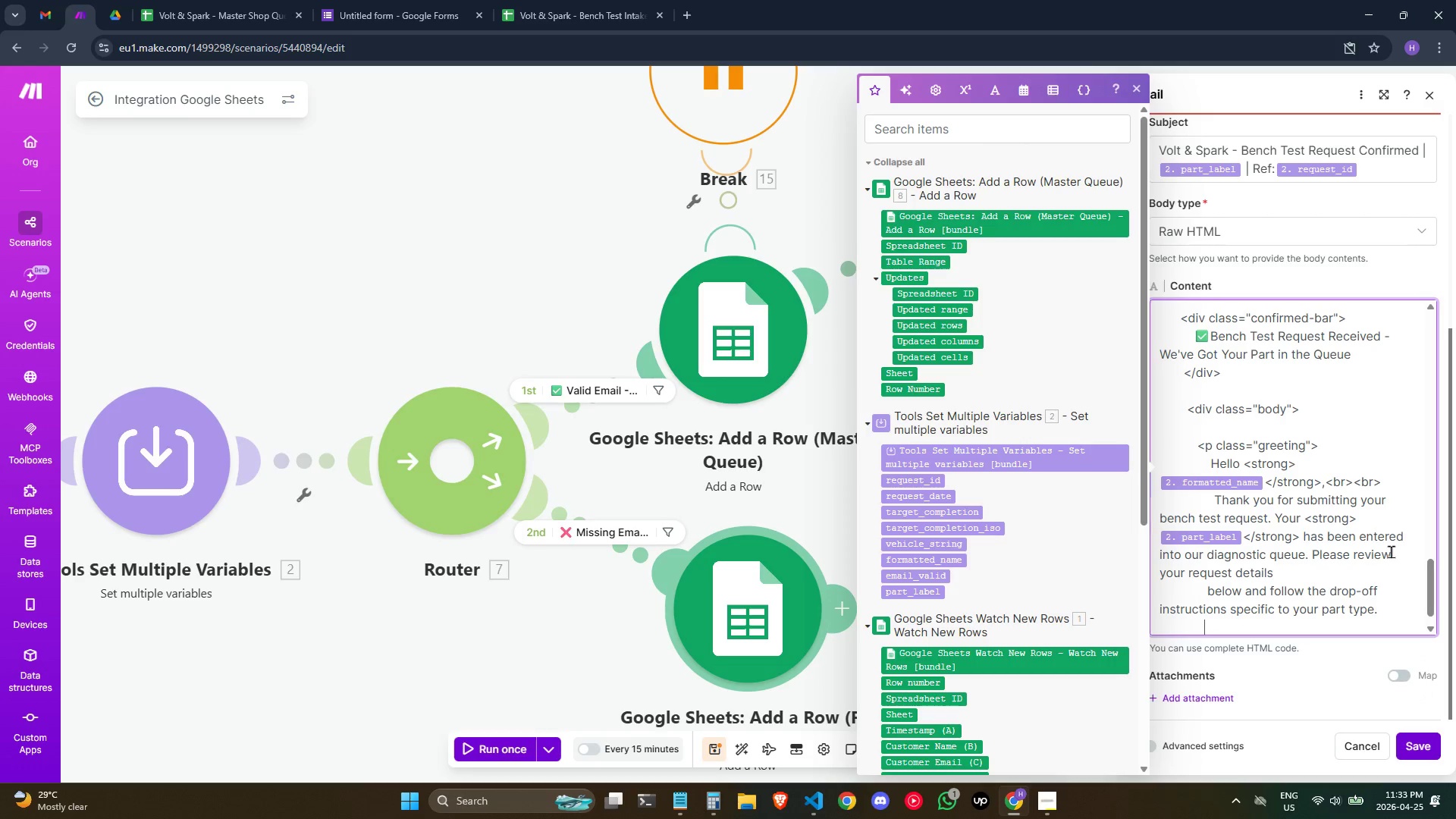 
key(Backspace)
 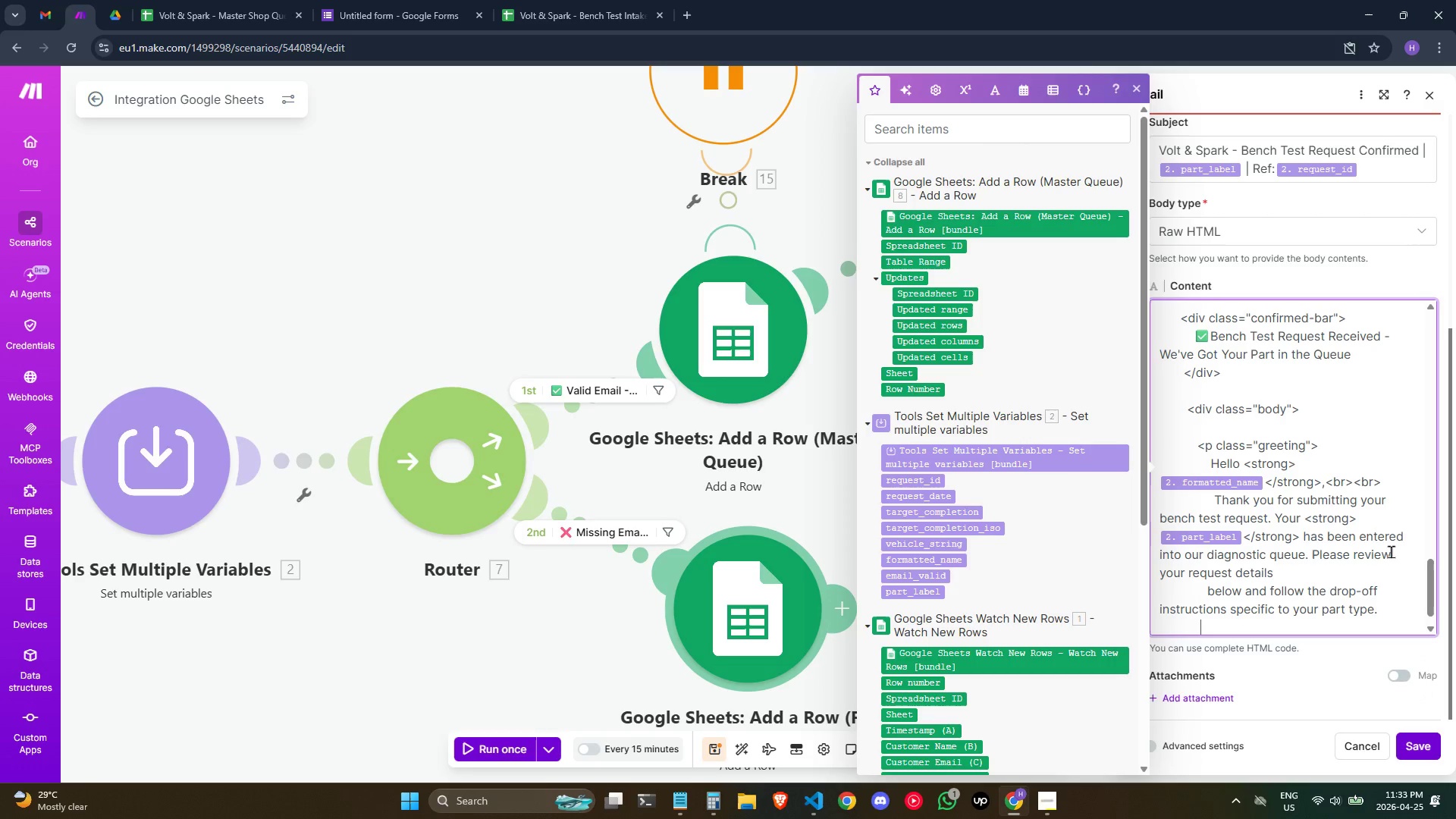 
key(Backspace)
 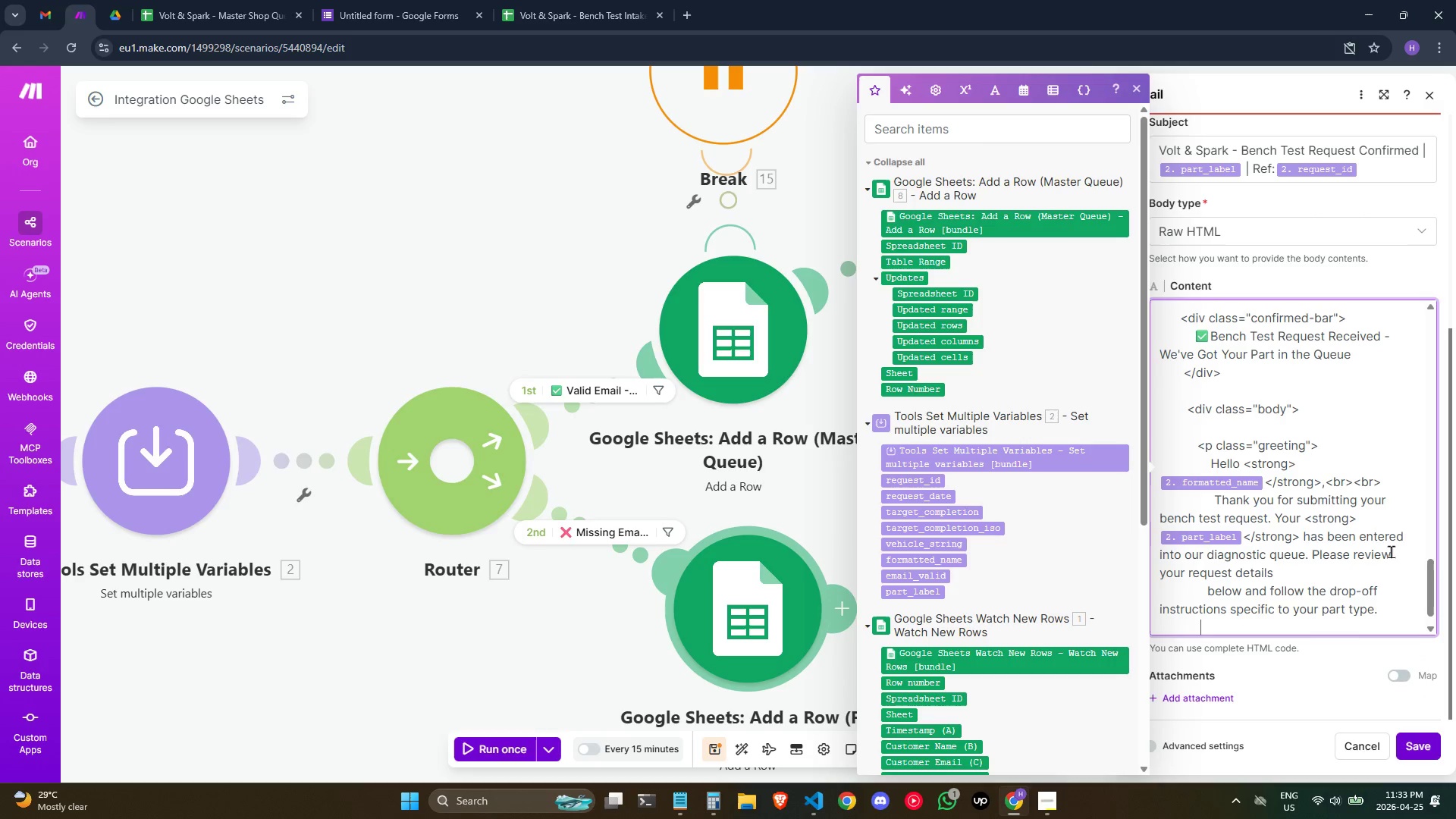 
key(Backspace)
 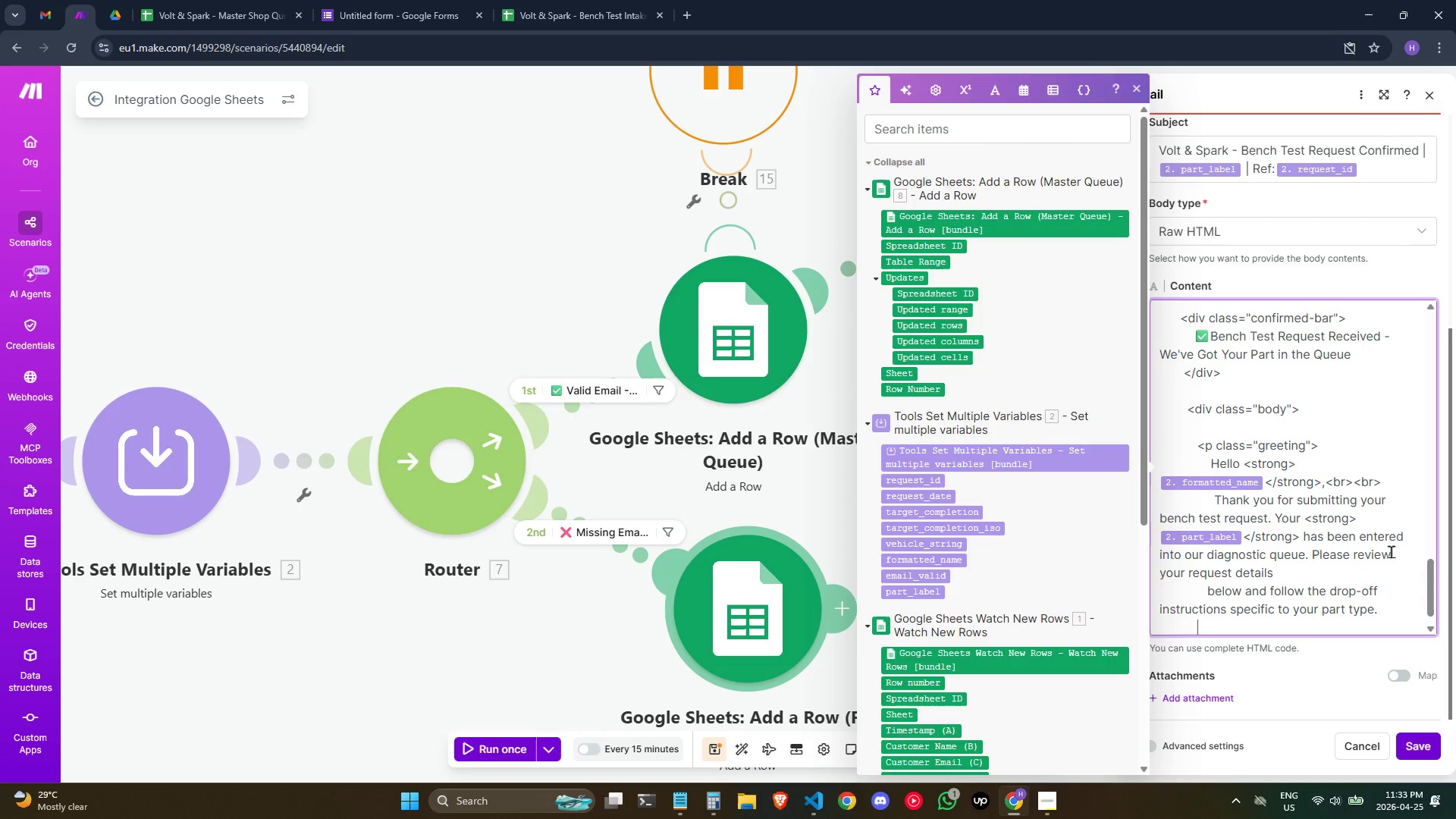 
key(Backspace)
 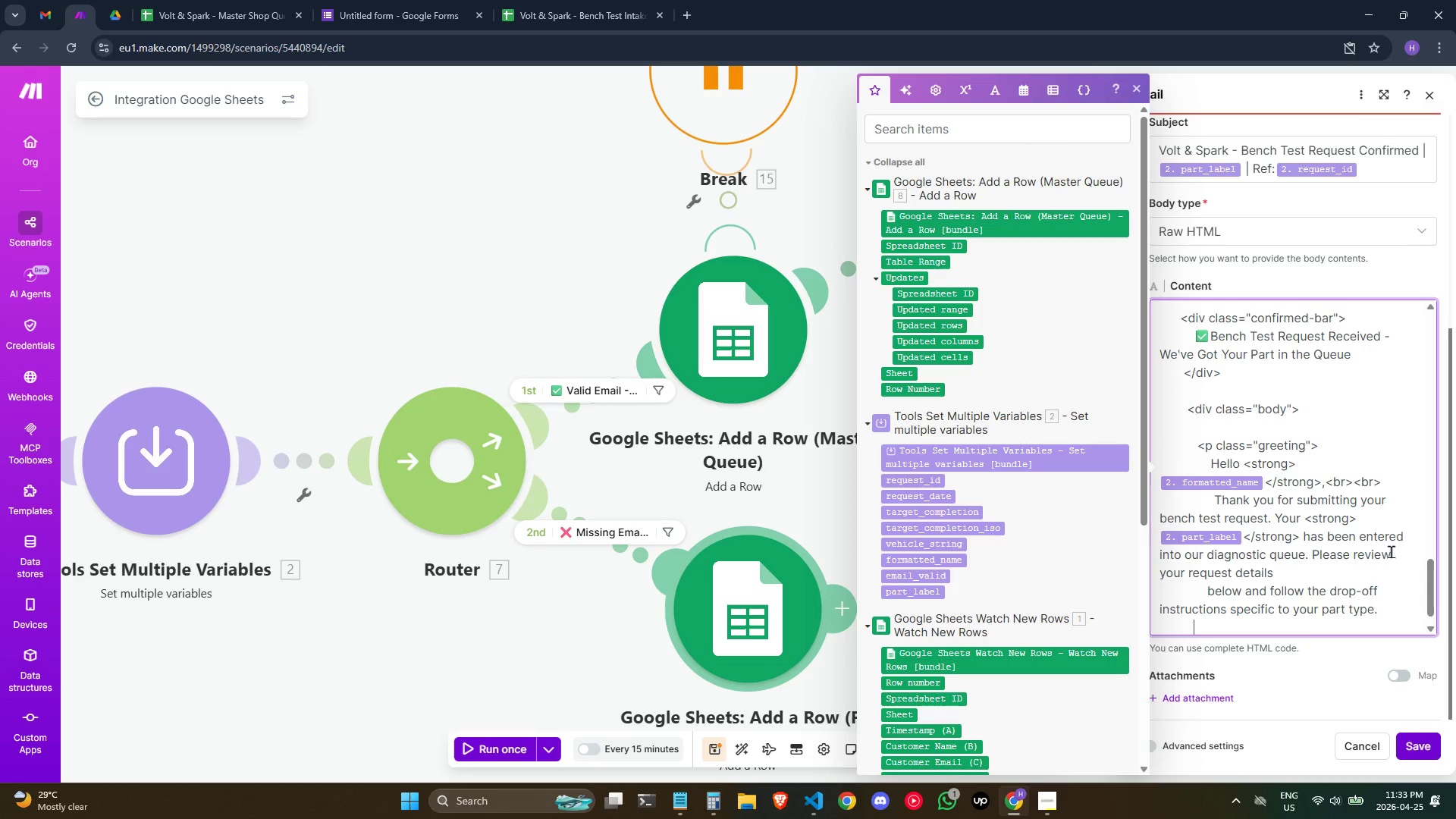 
key(Backspace)
 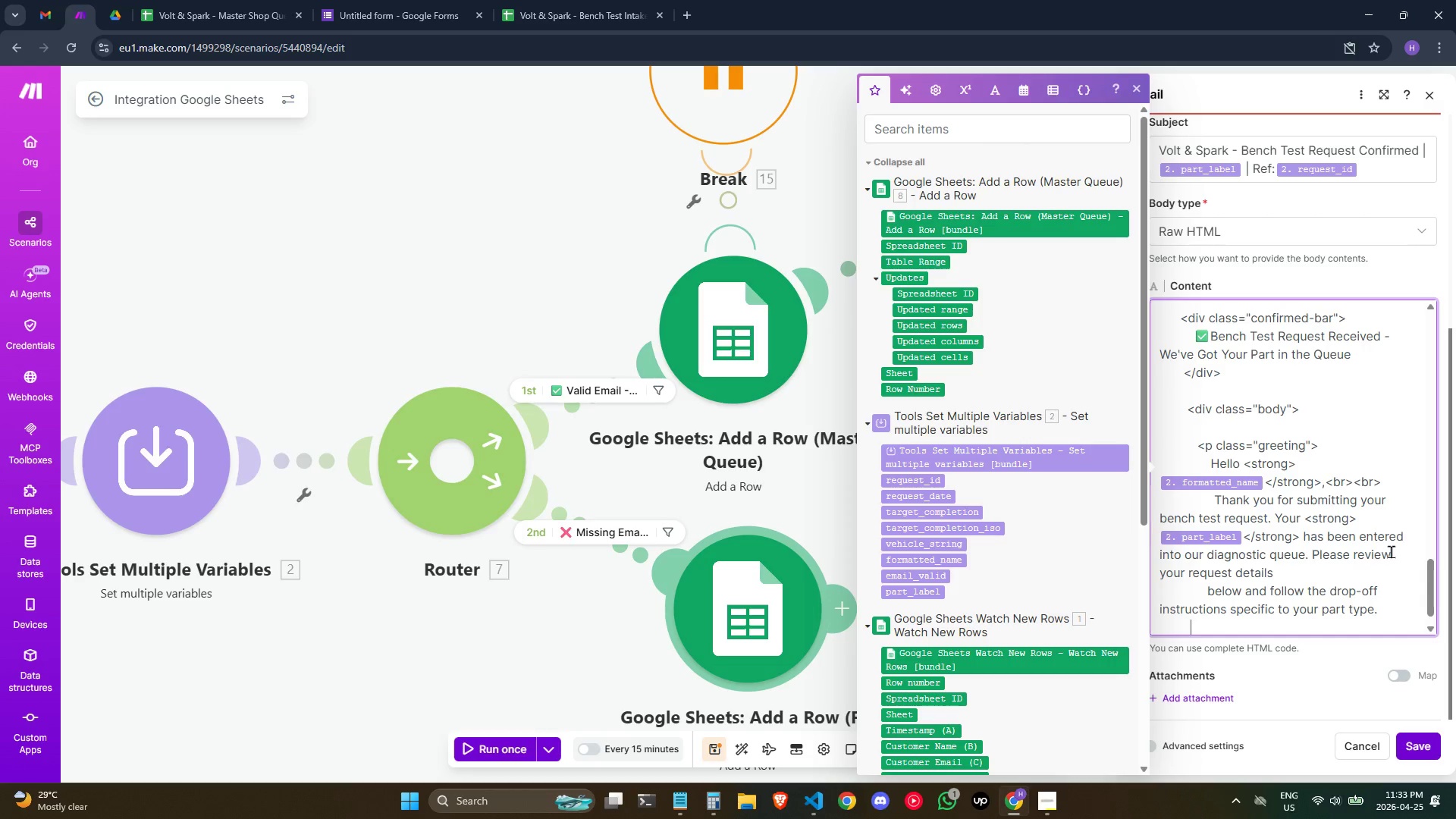 
key(Backspace)
 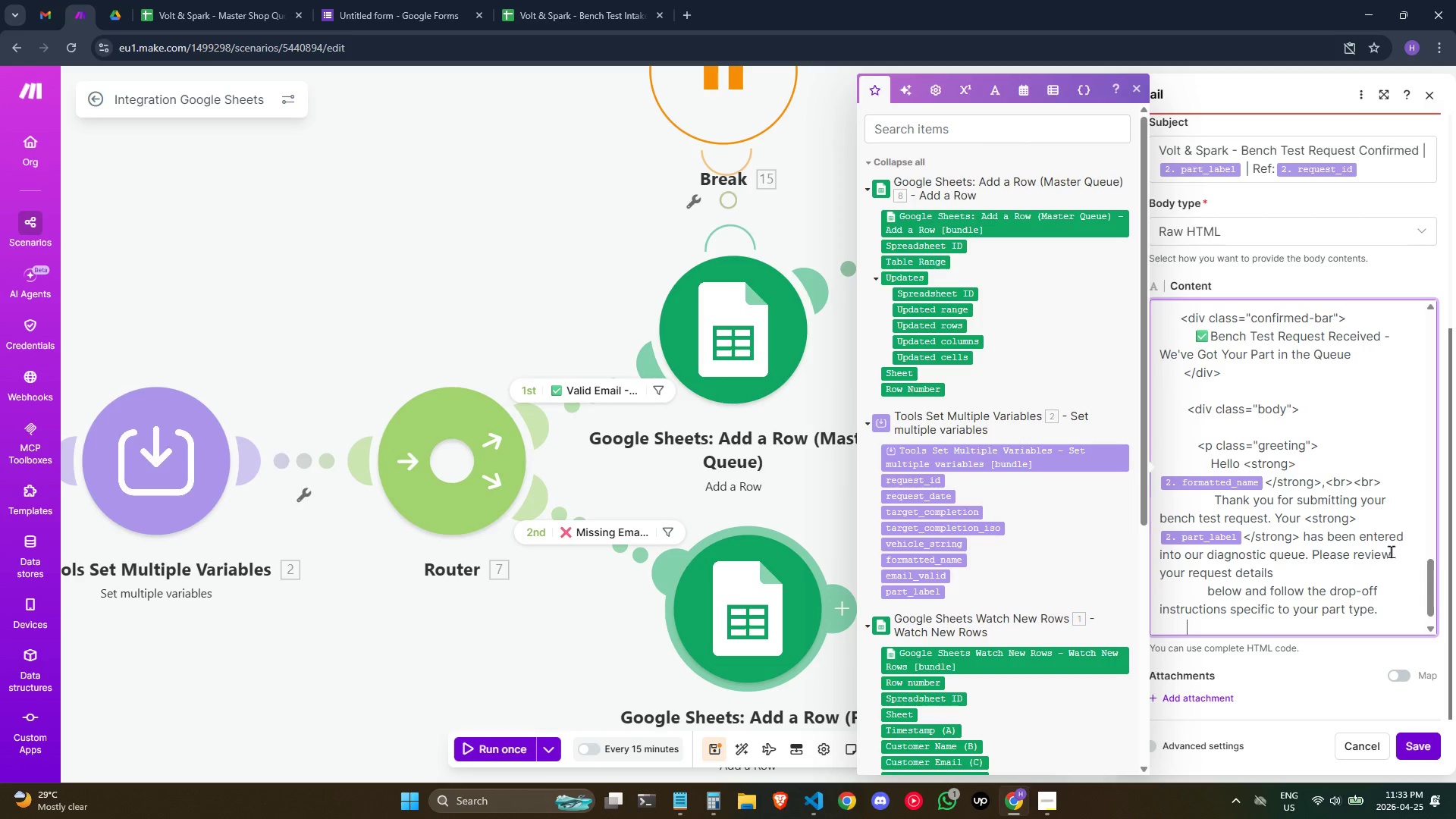 
key(Backspace)
 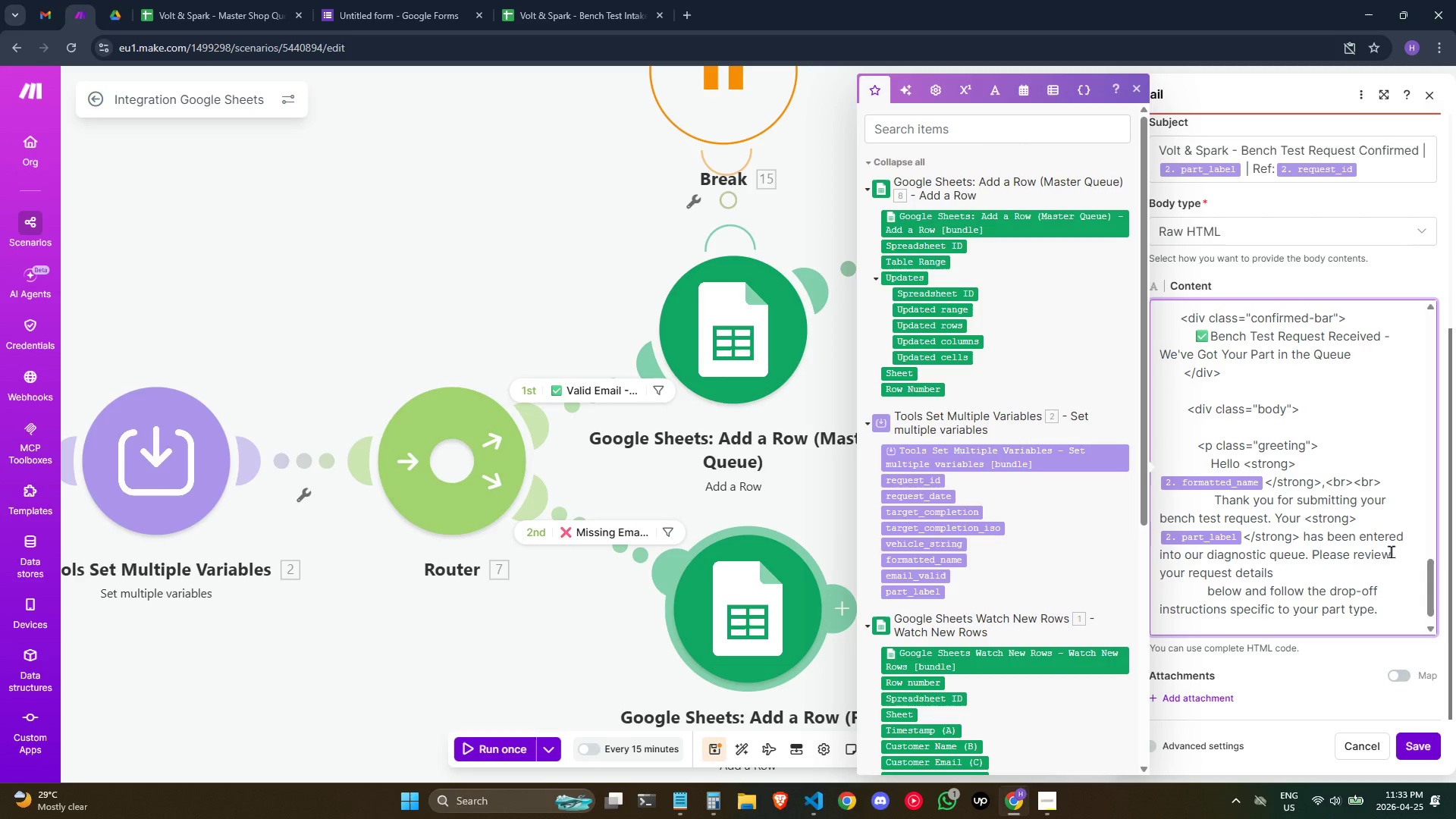 
key(Shift+Comma)
 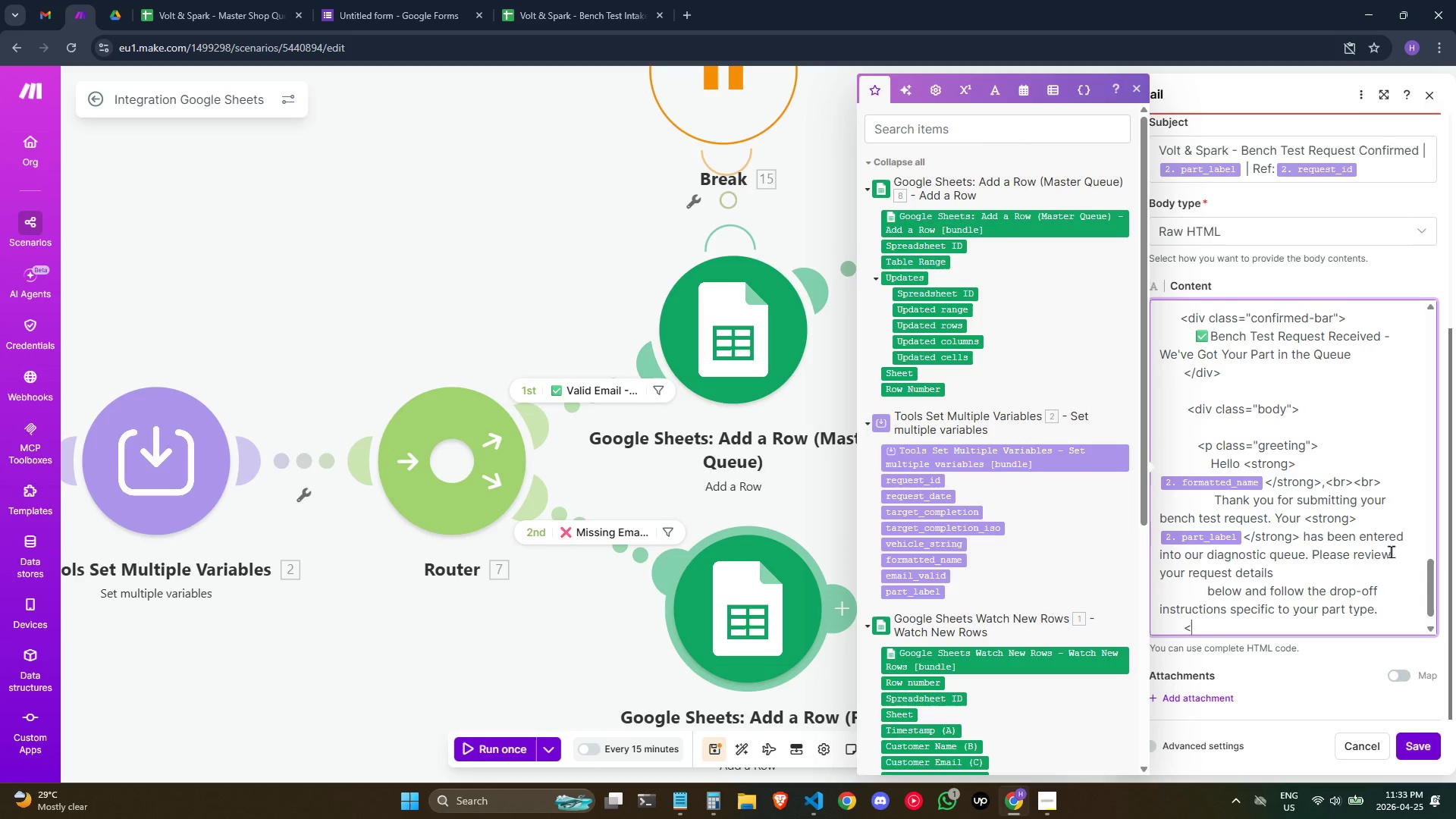 
key(Slash)
 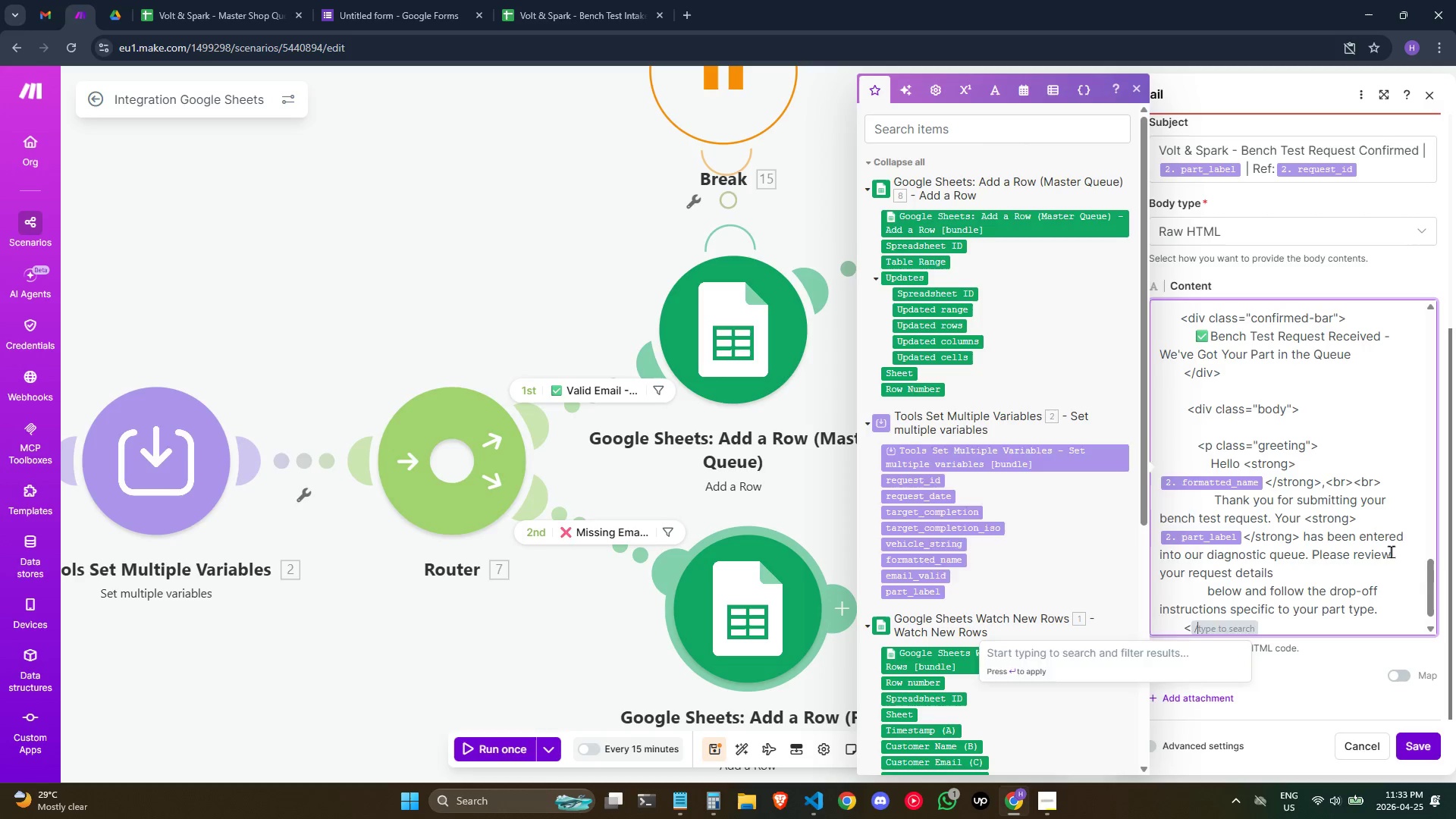 
key(P)
 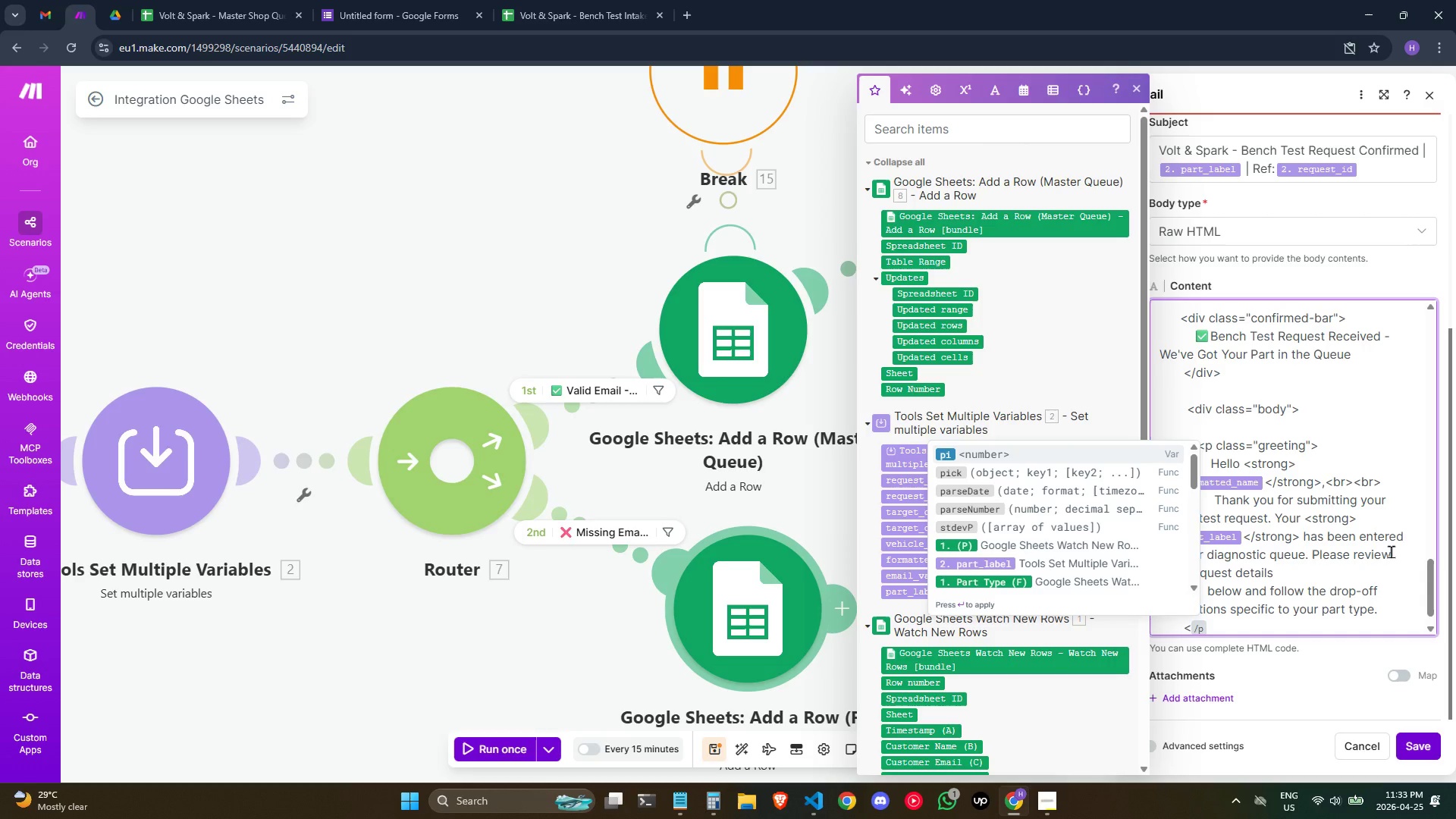 
key(Backspace)
 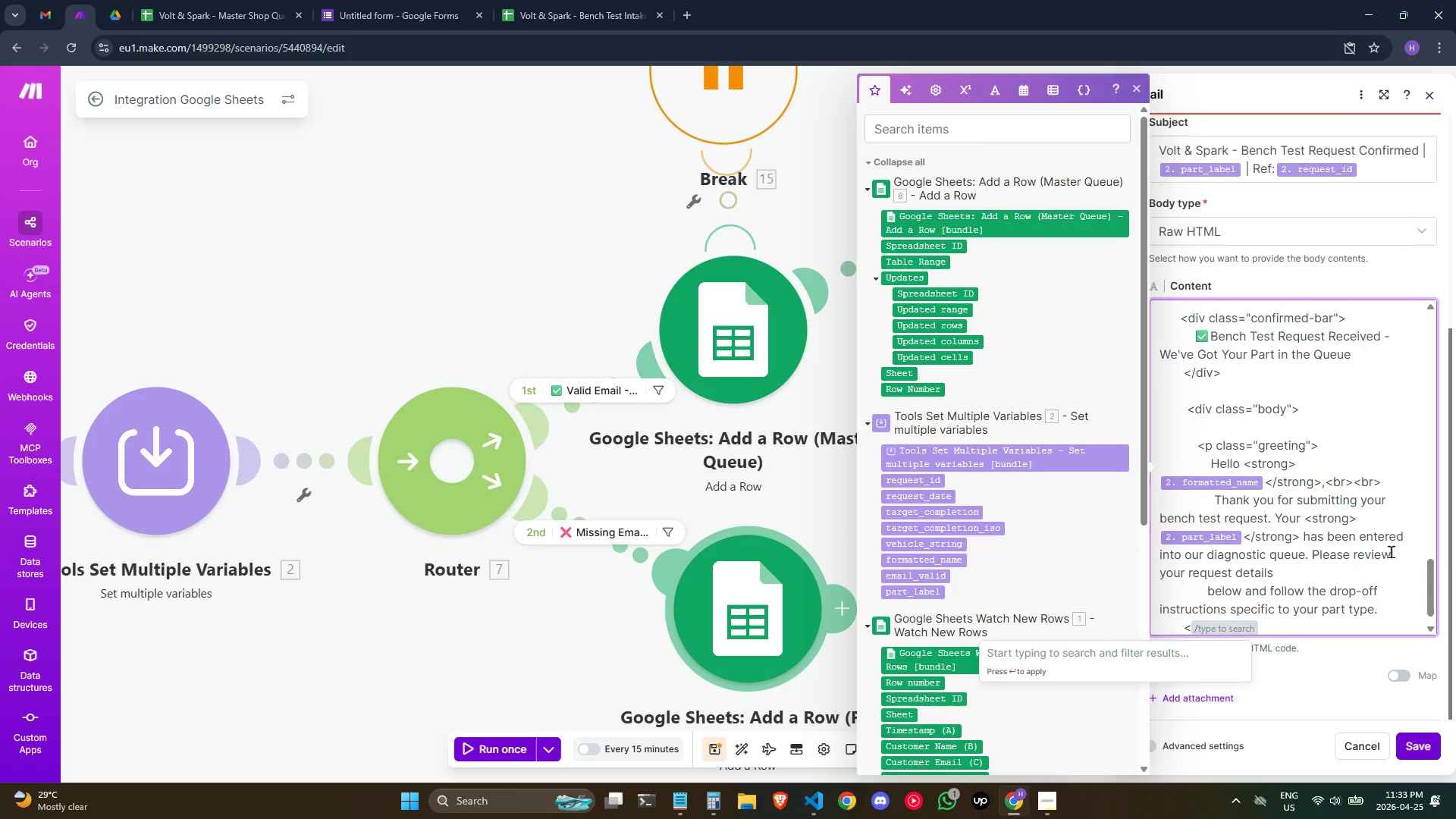 
key(Backspace)
 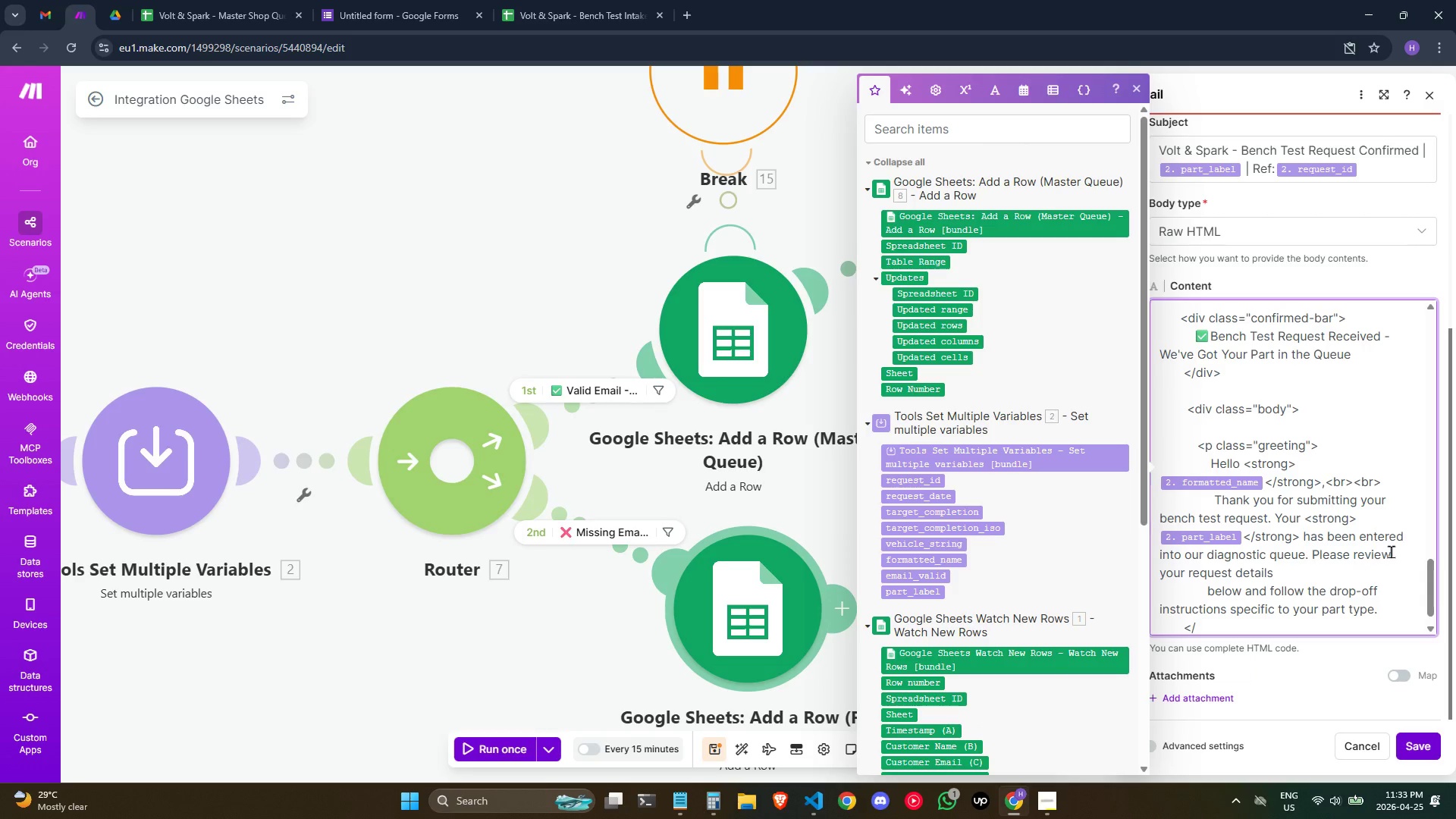 
key(P)
 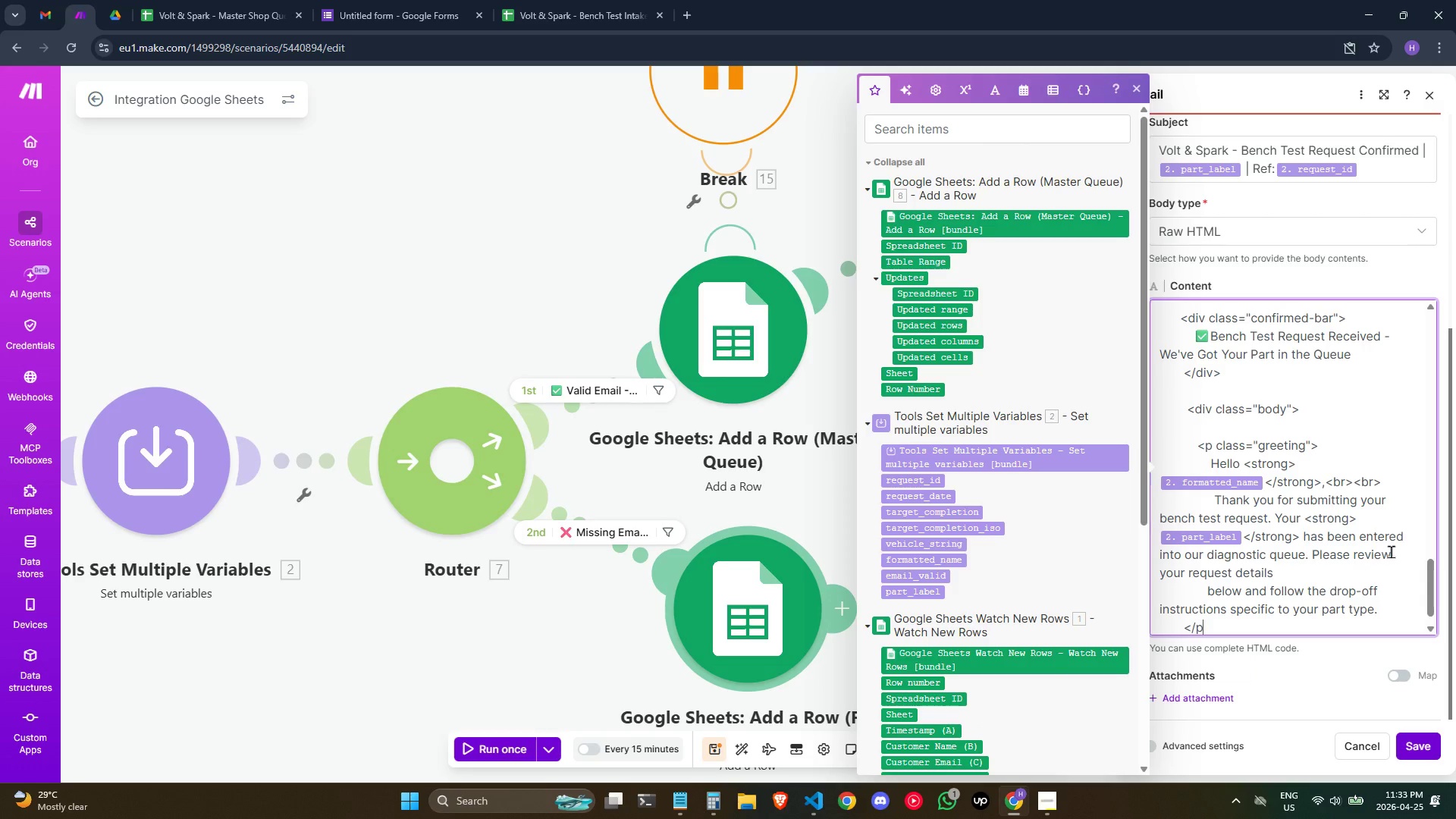 
key(Shift+Period)
 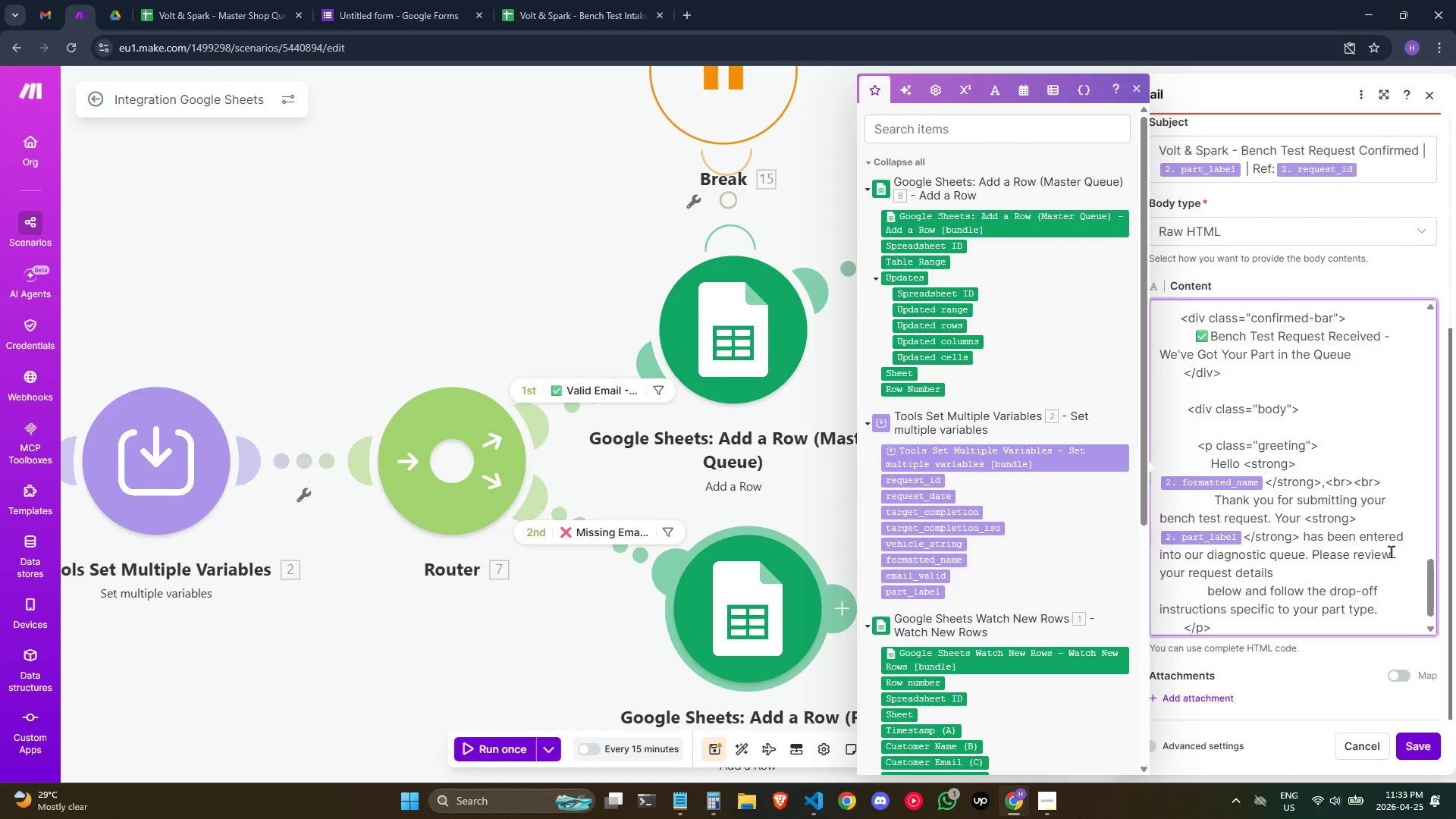 
key(Enter)
 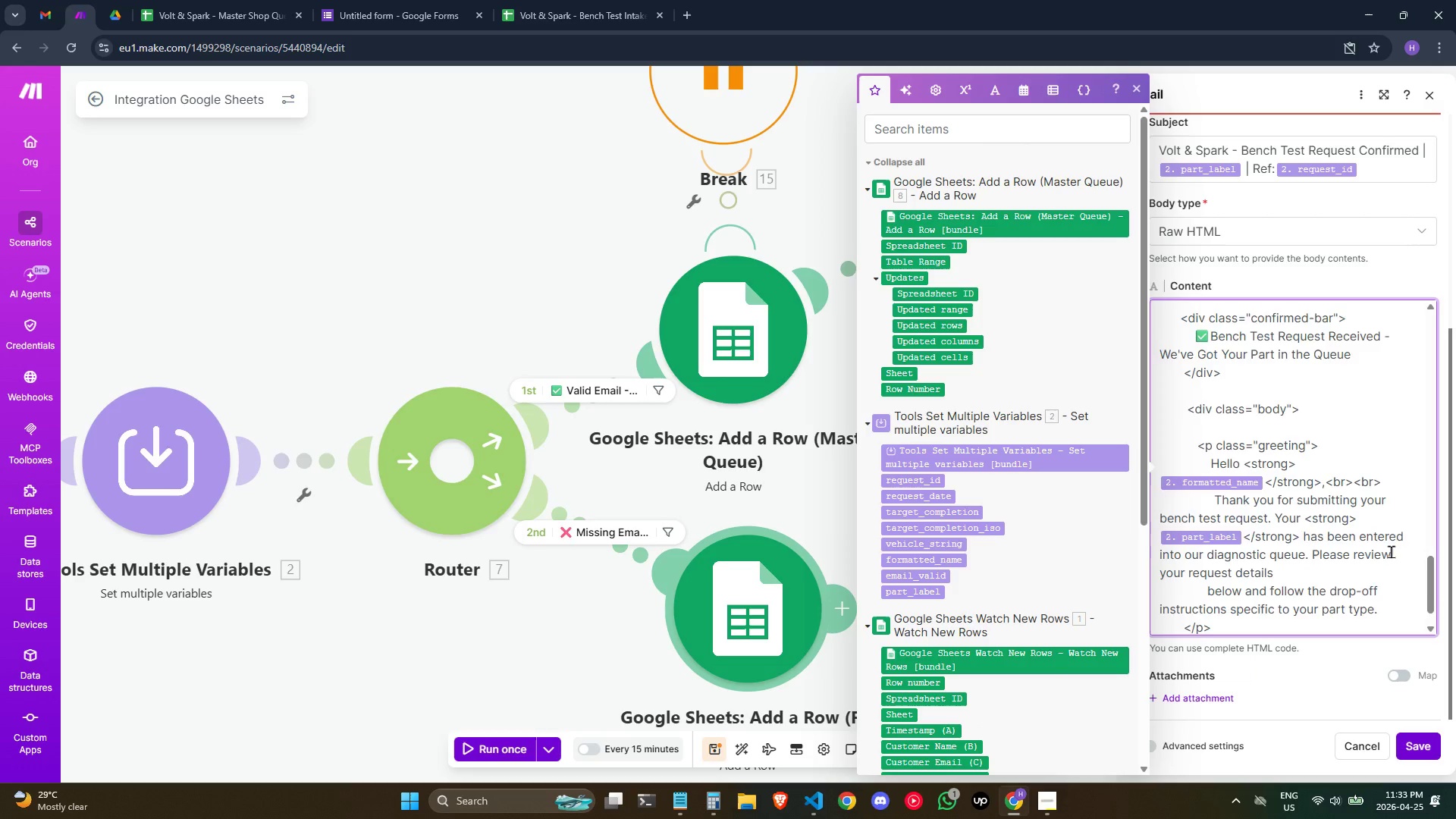 
hold_key(key=Space, duration=0.66)
 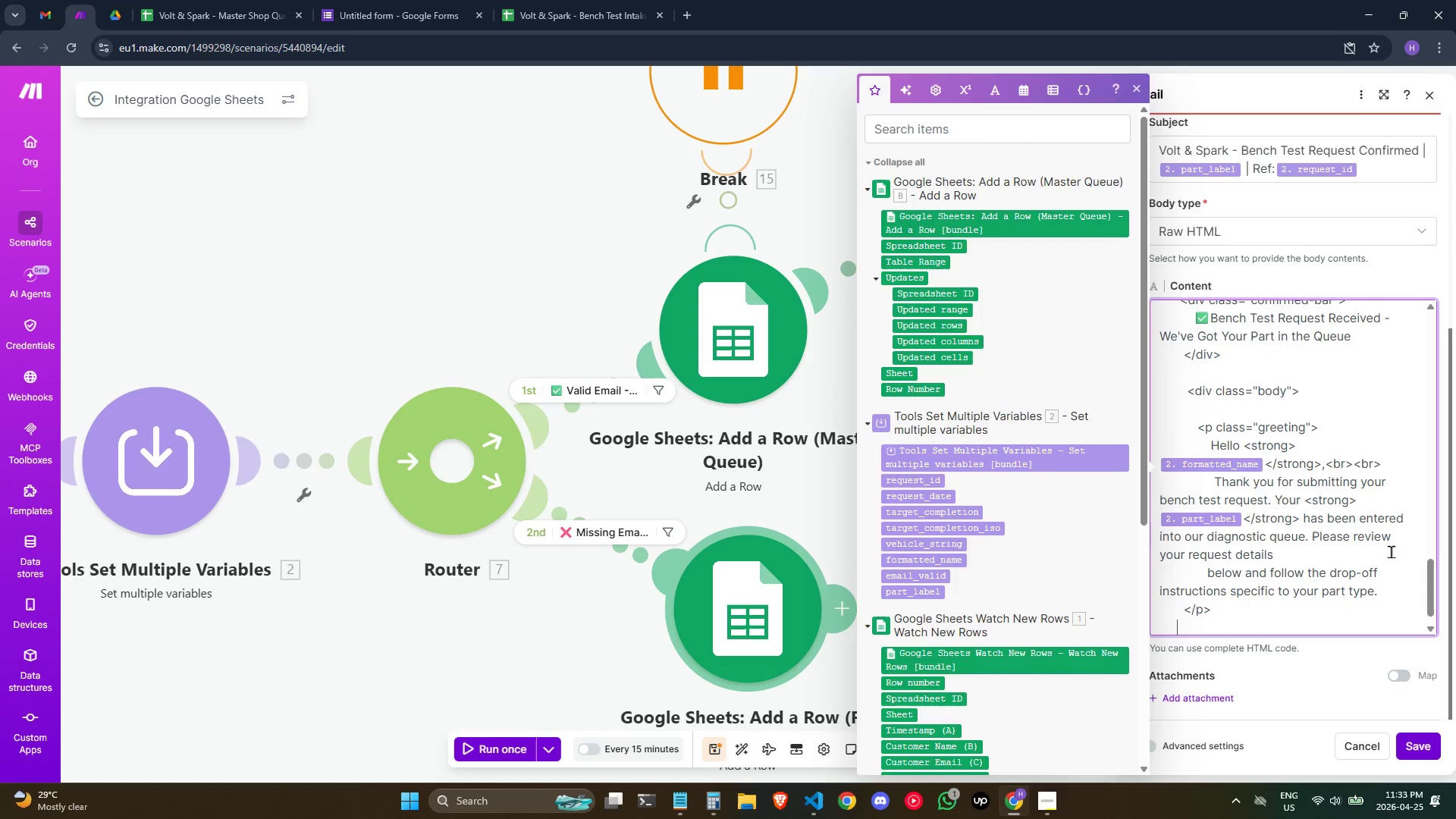 
key(Space)
 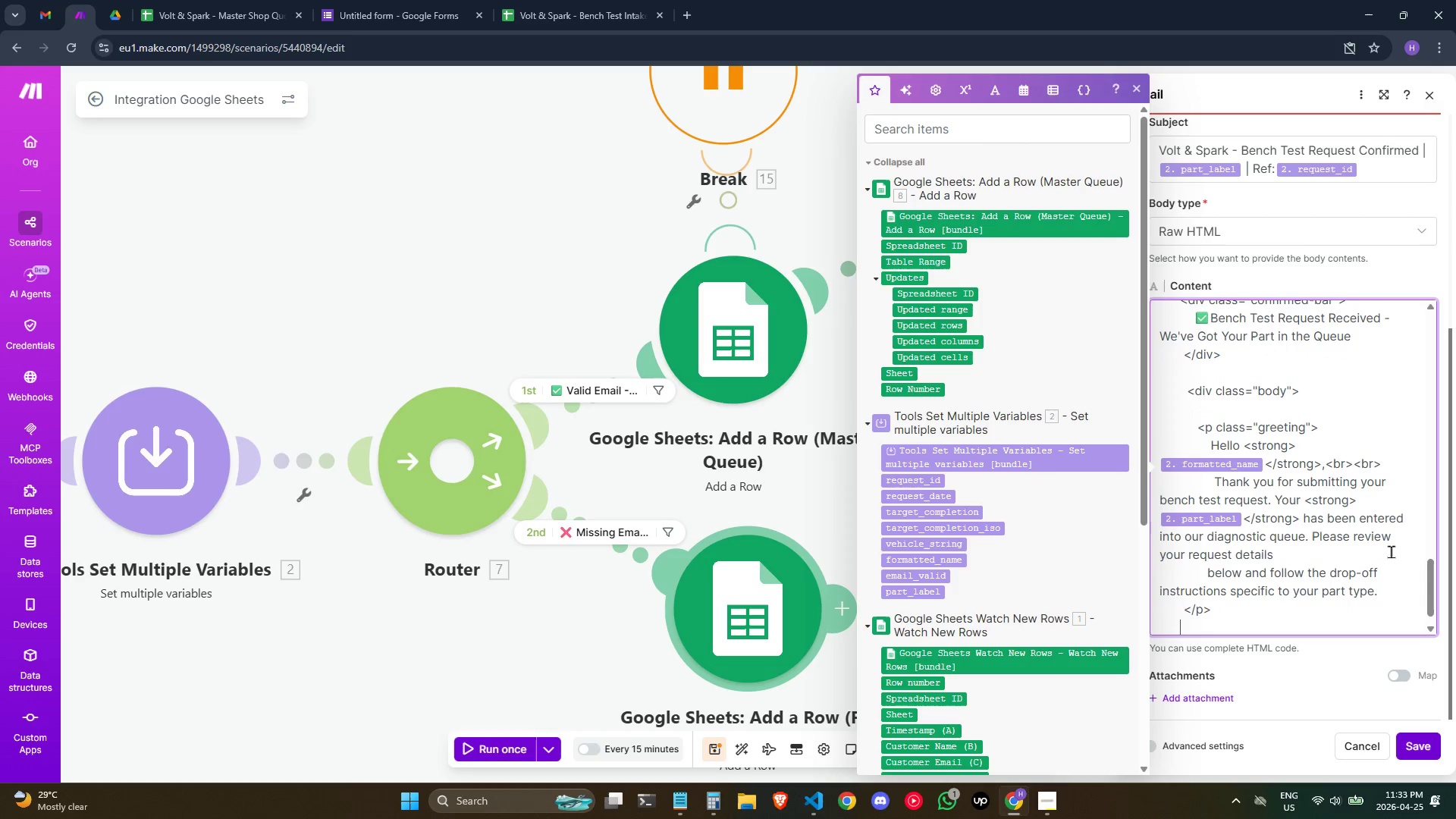 
key(Space)
 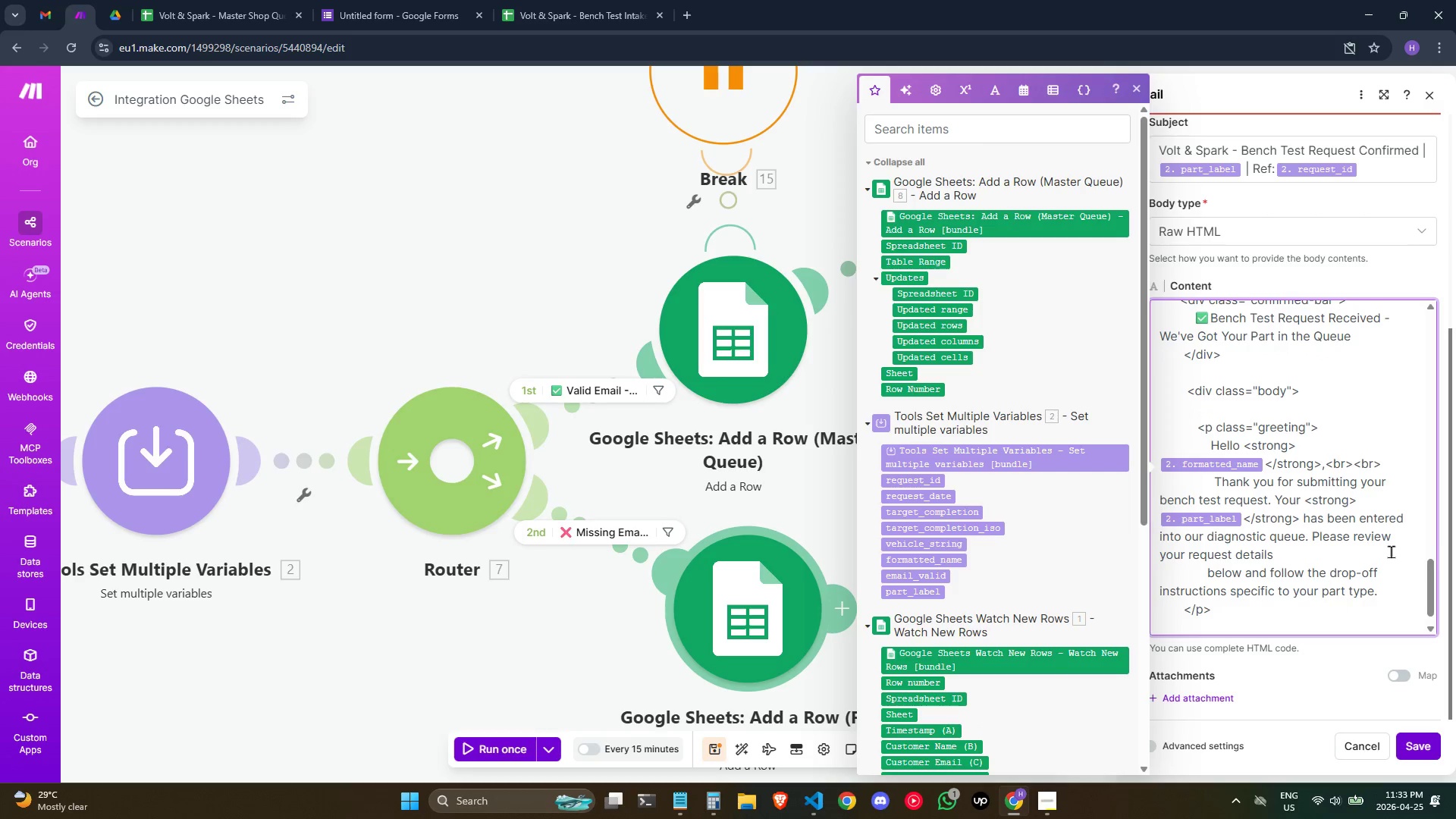 
key(Enter)
 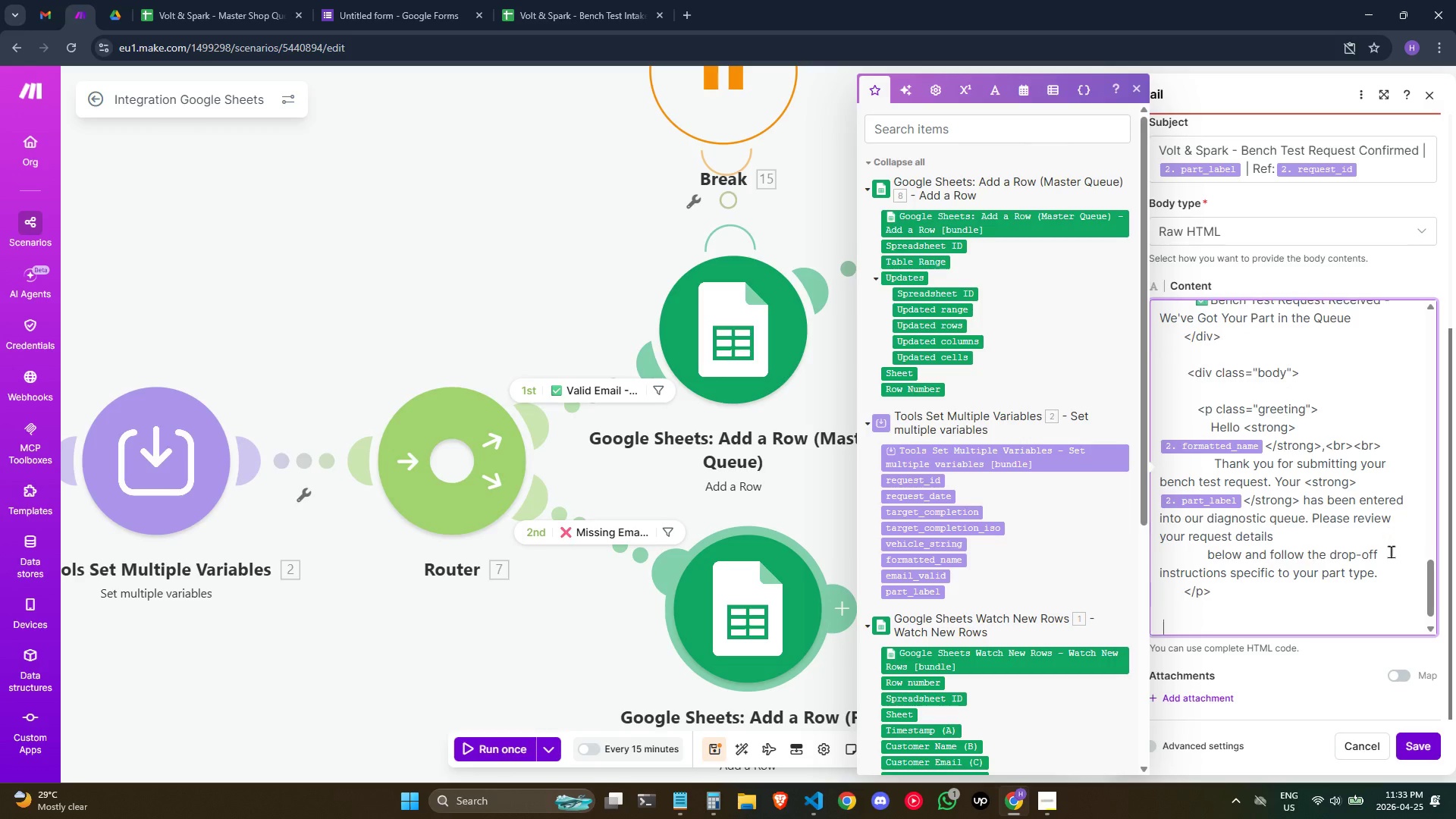 
hold_key(key=Space, duration=0.75)
 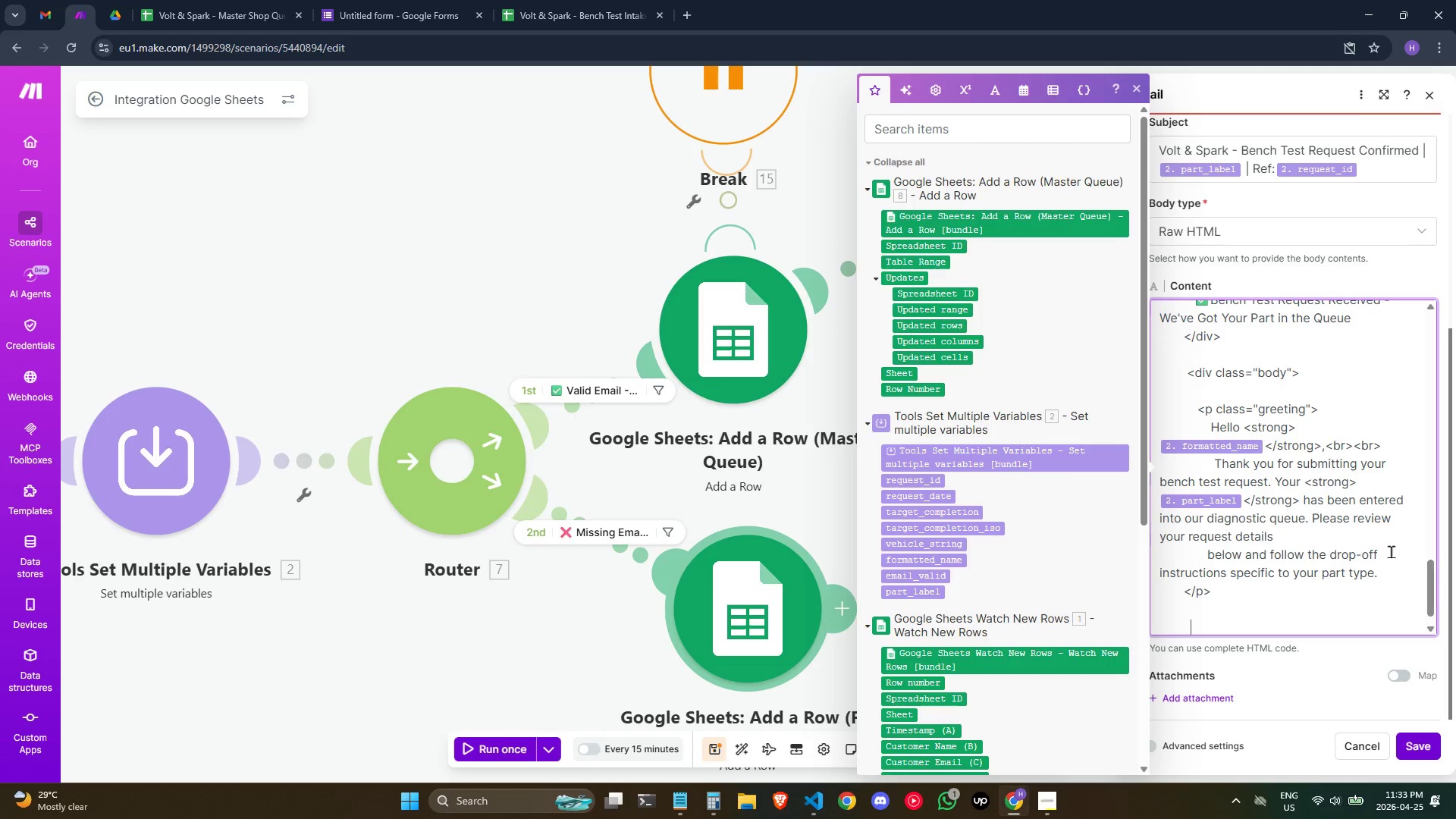 
type( <)
key(Backspace)
key(Backspace)
type(<div class=)
 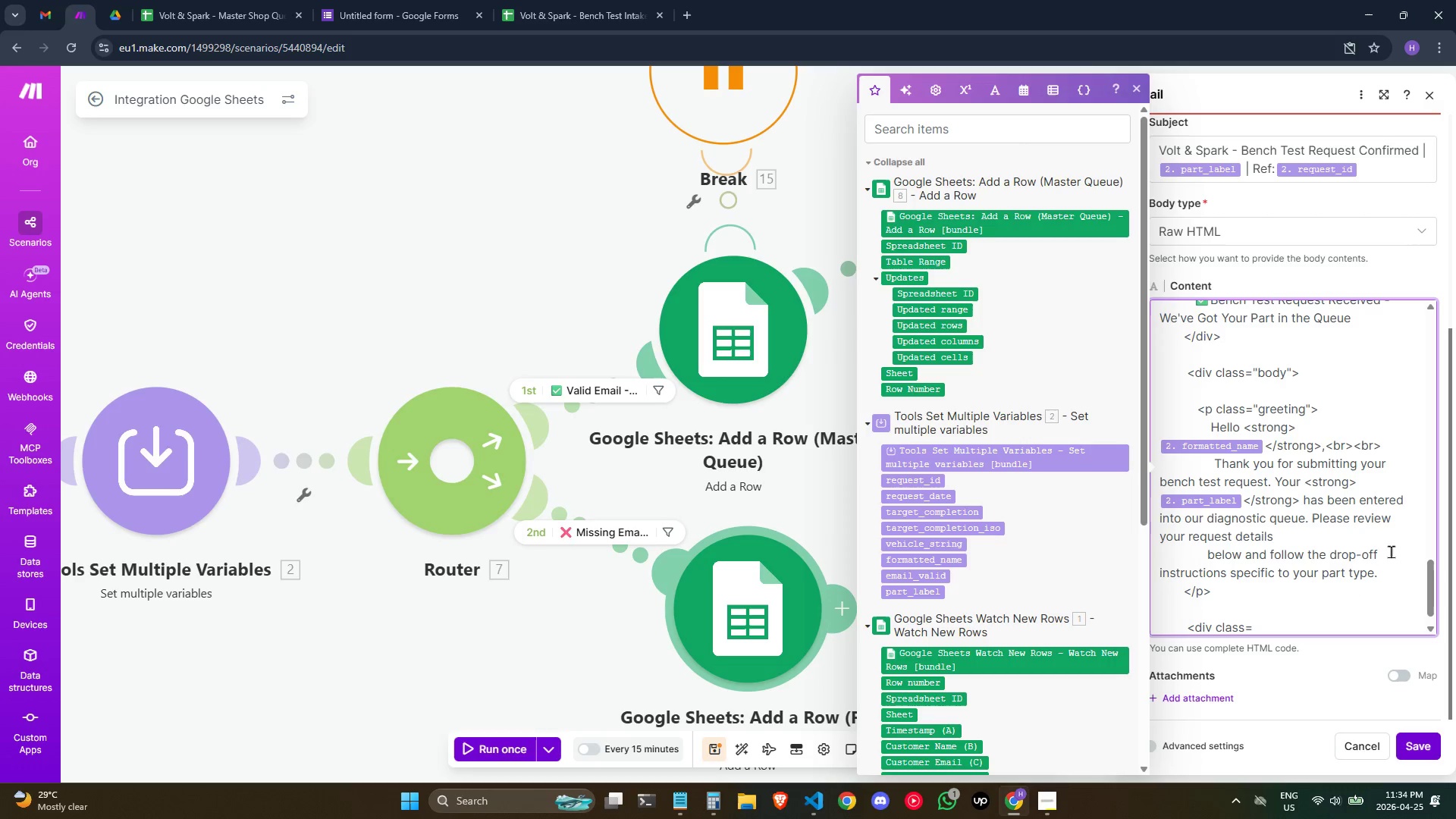 
type(')
key(Backspace)
type(')
key(Backspace)
type("ref-box">)
 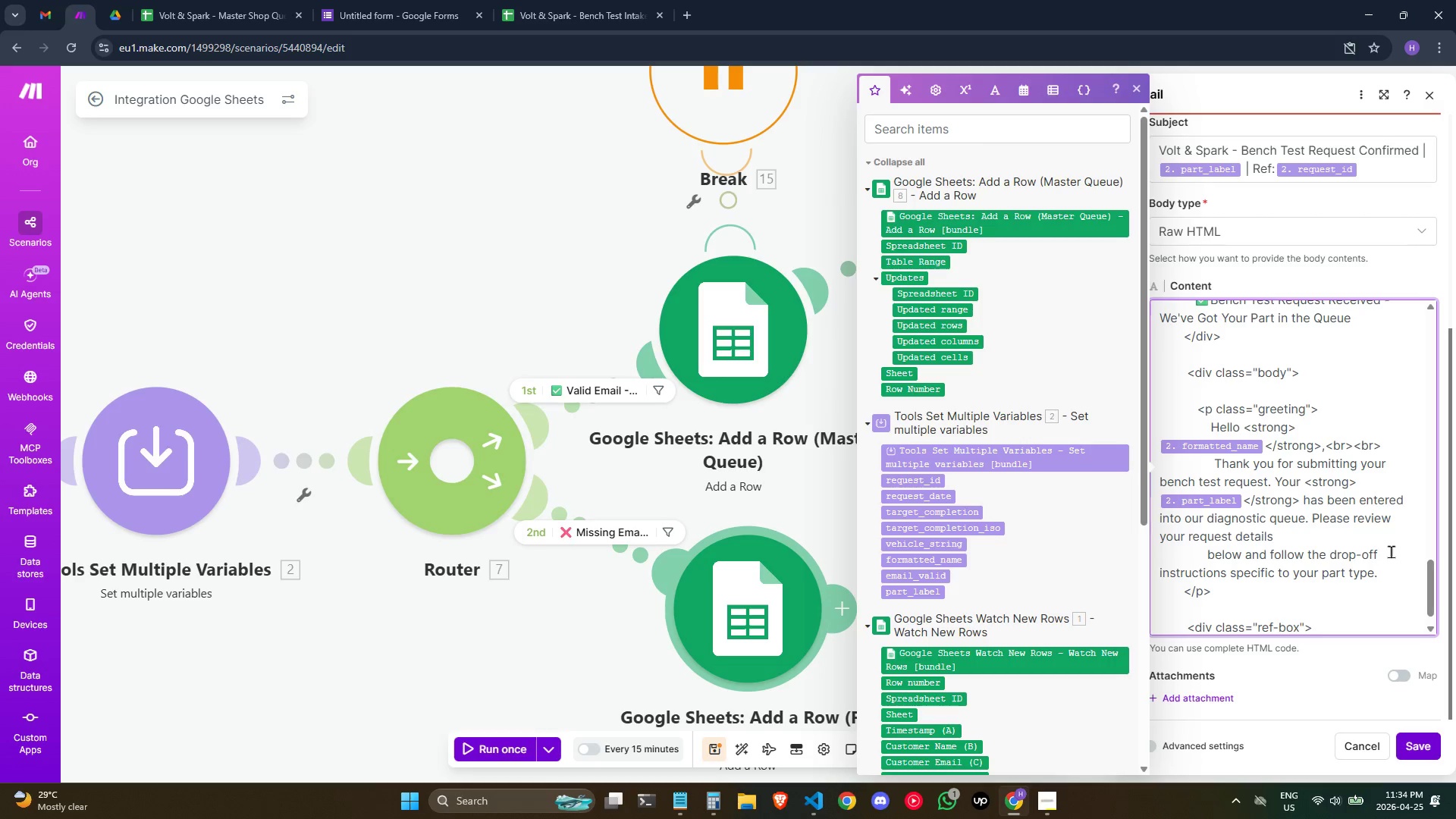 
key(Enter)
 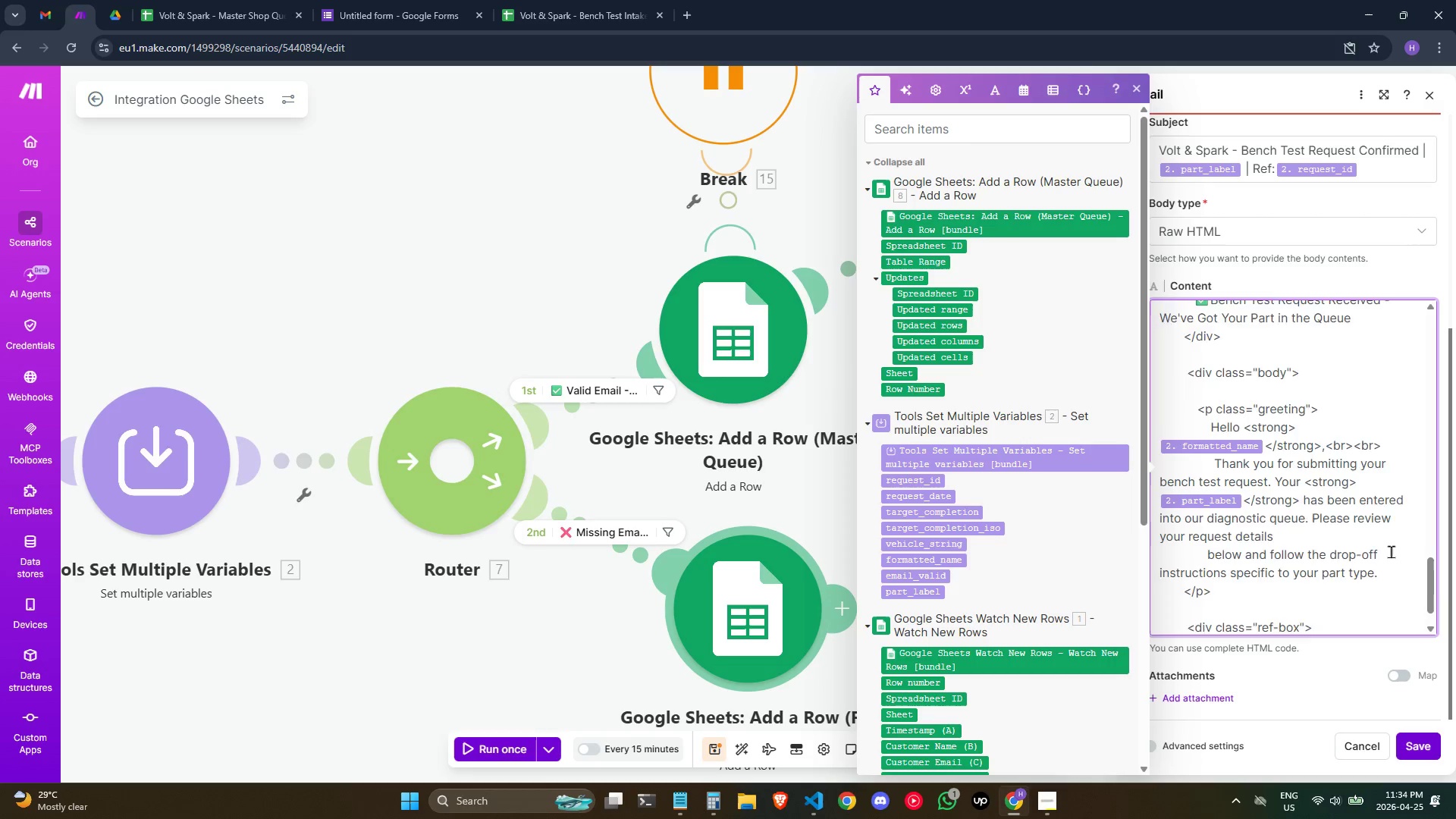 
hold_key(key=Space, duration=0.75)
 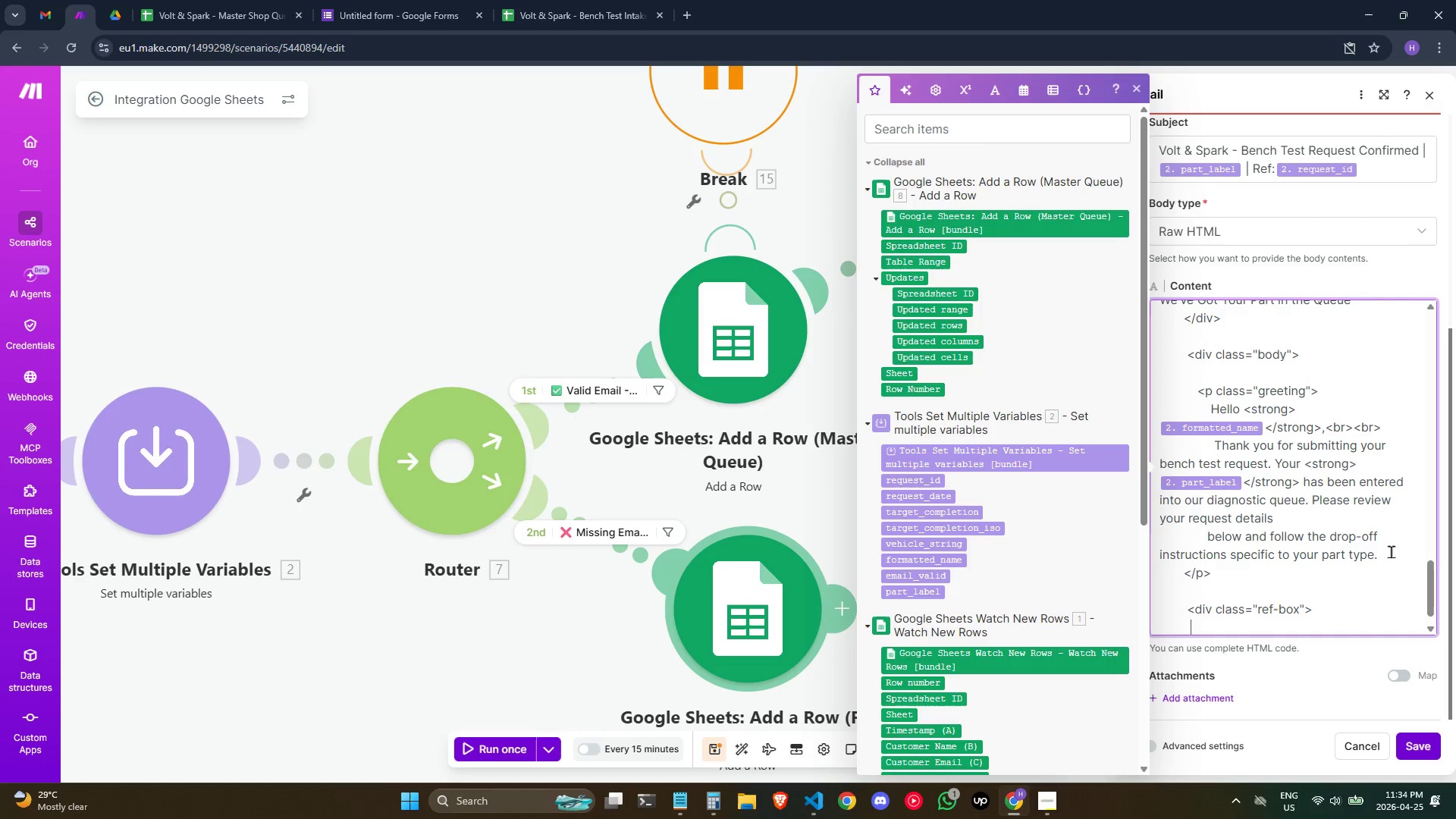 
type(  )
key(Backspace)
type(<)
key(Backspace)
key(Backspace)
key(Backspace)
type(<span>Rfere)
key(Backspace)
key(Backspace)
key(Backspace)
key(Backspace)
type(eference)
 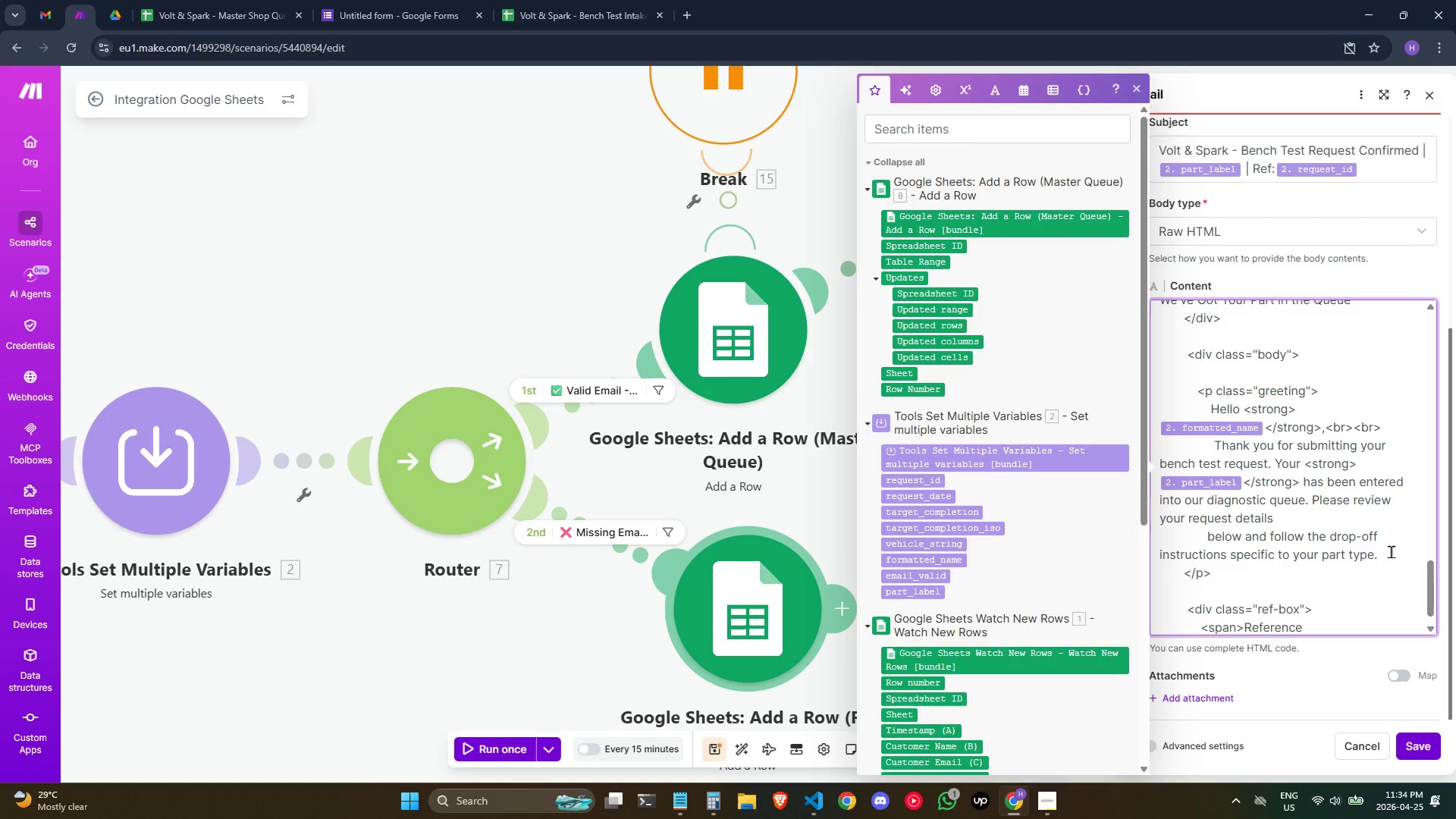 
type( Number</)
key(Backspace)
type(span>)
 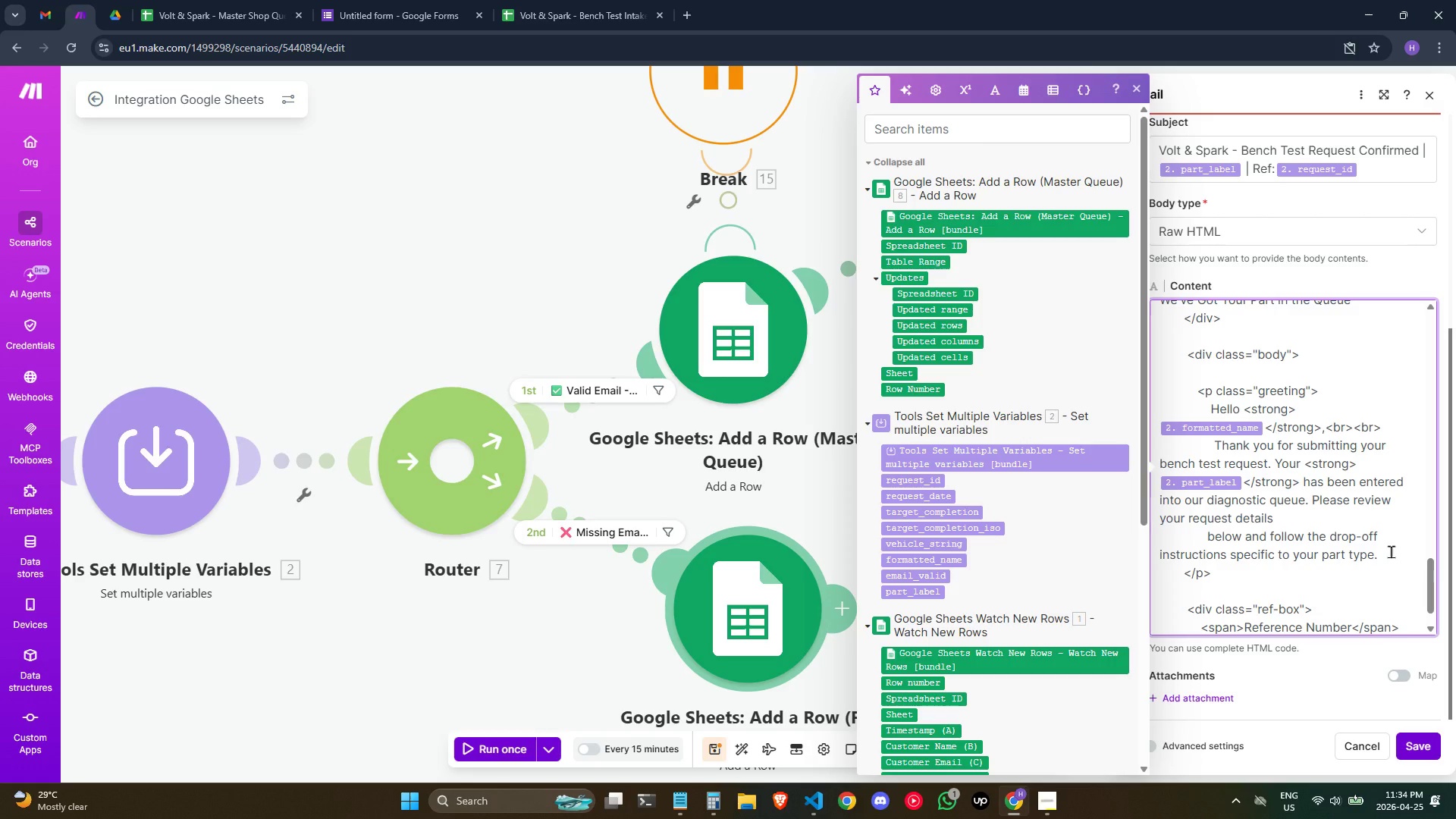 
 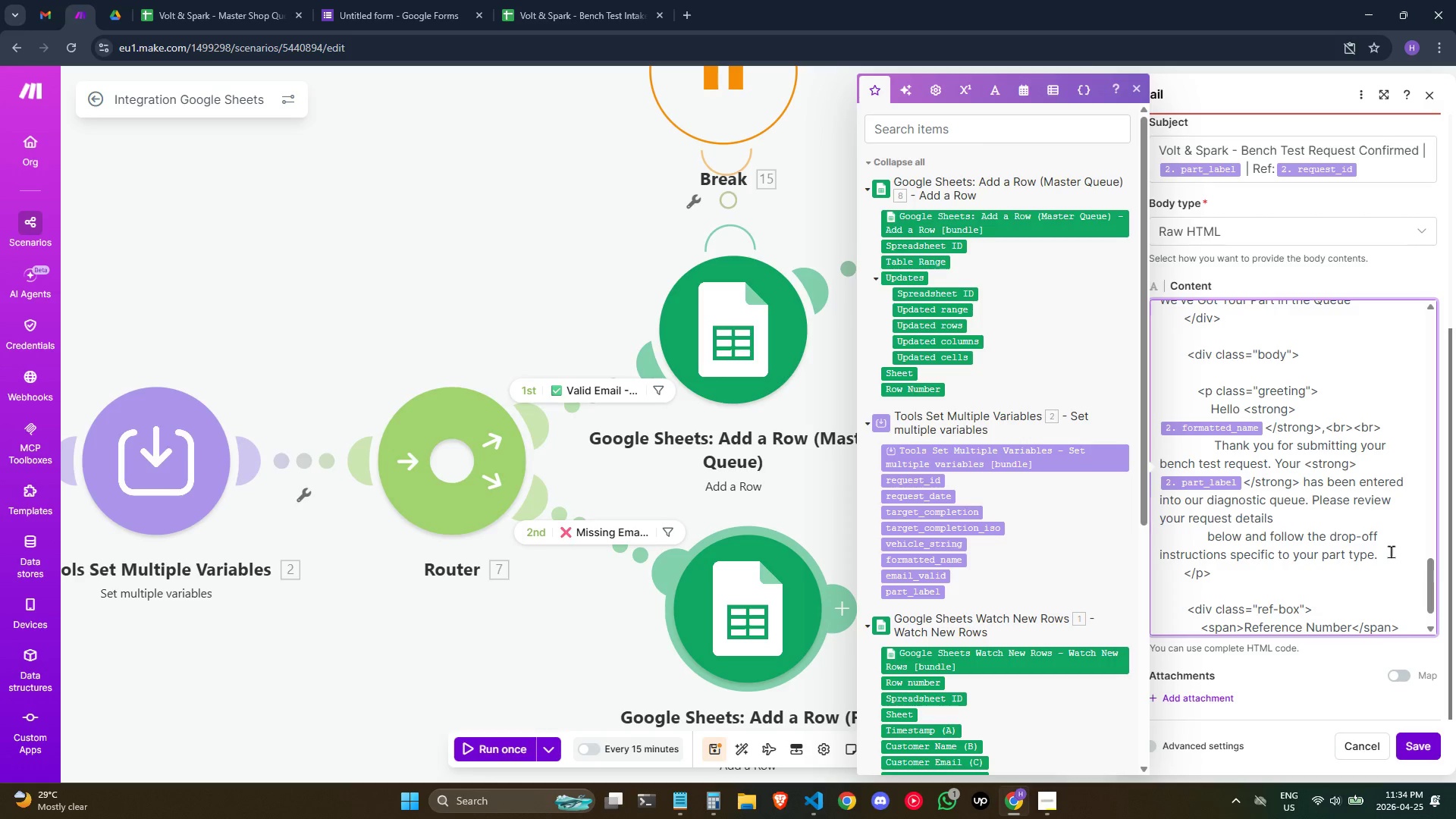 
key(Enter)
 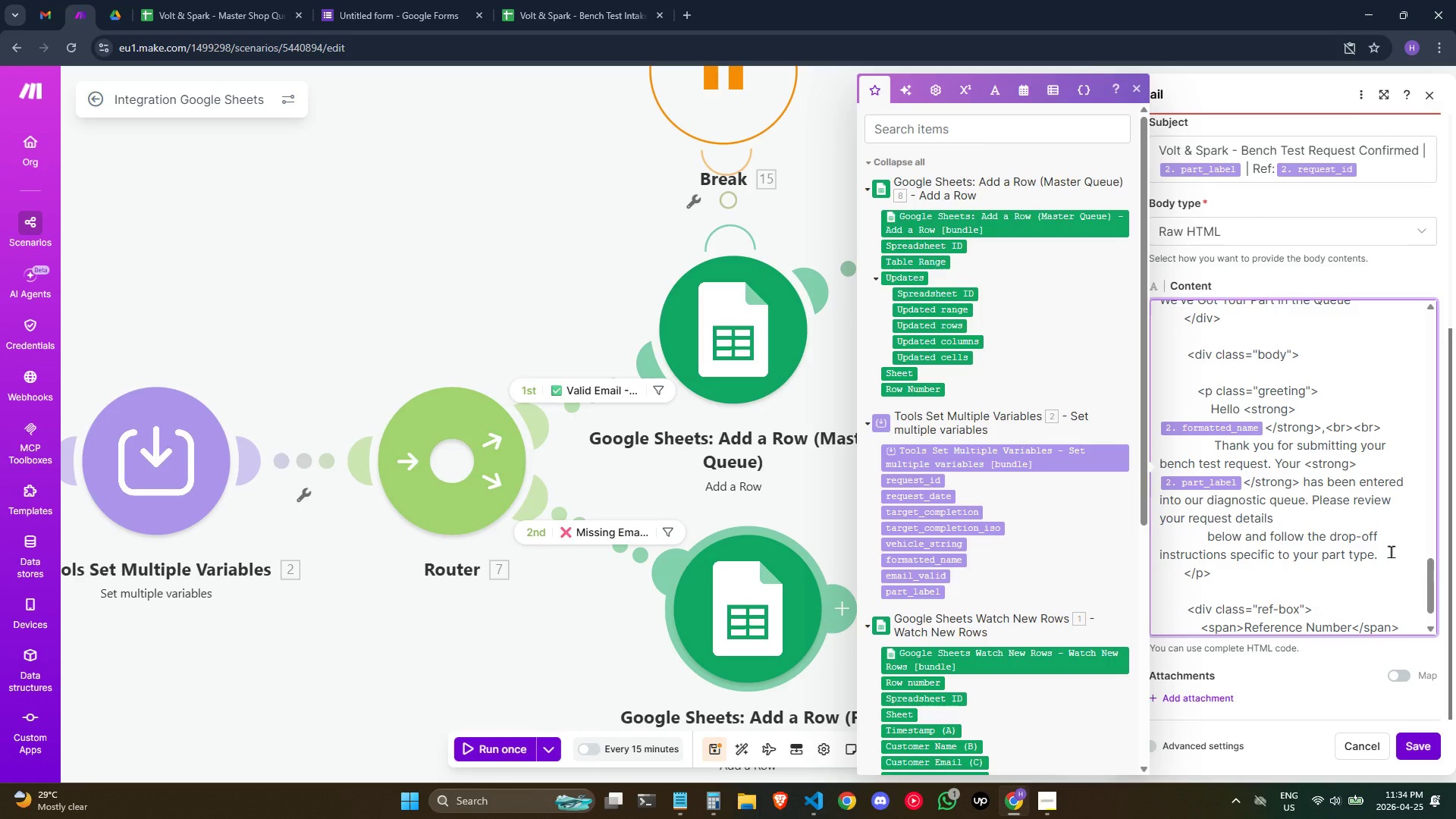 
key(Space)
 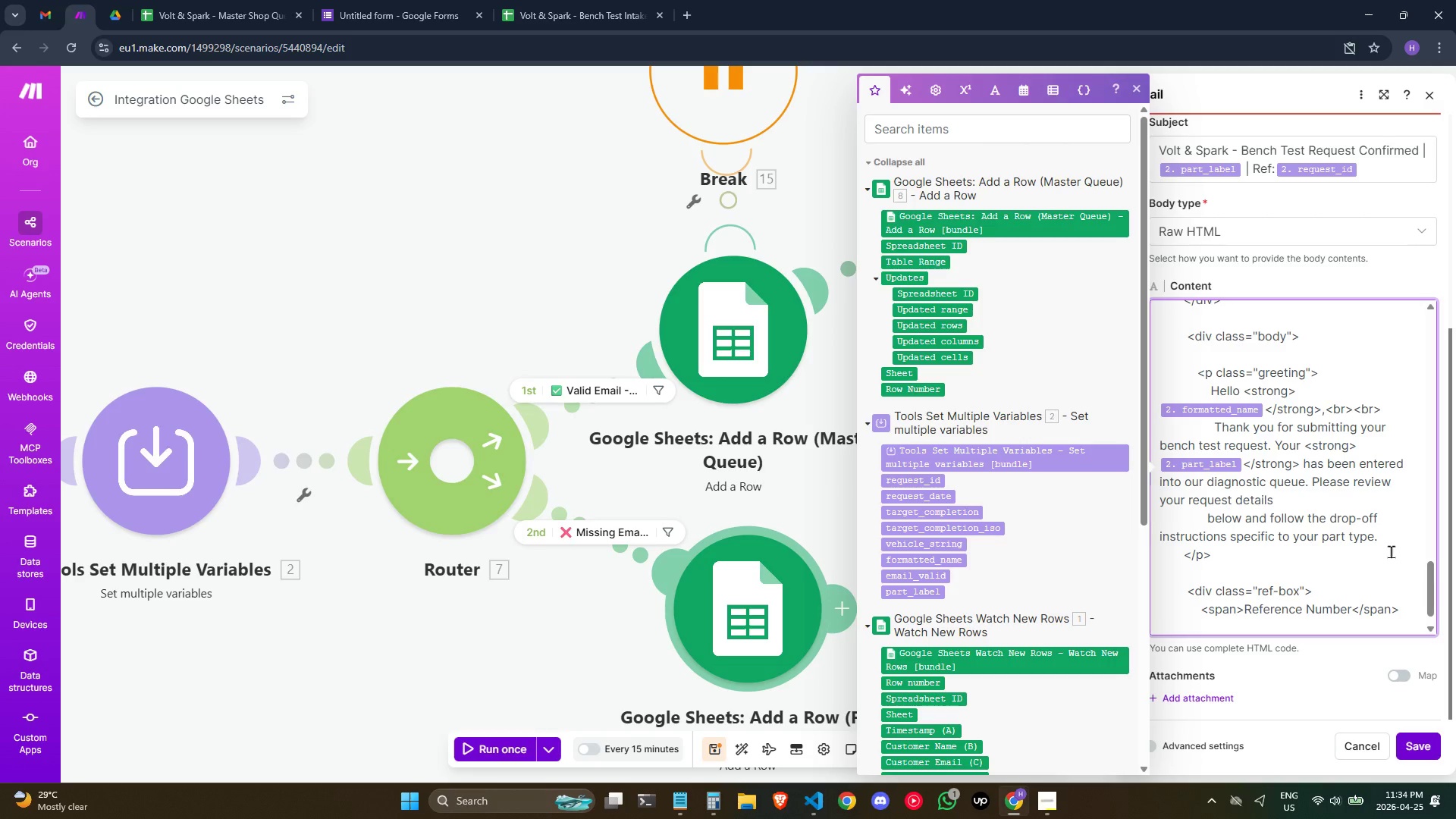 
key(Backslash)
 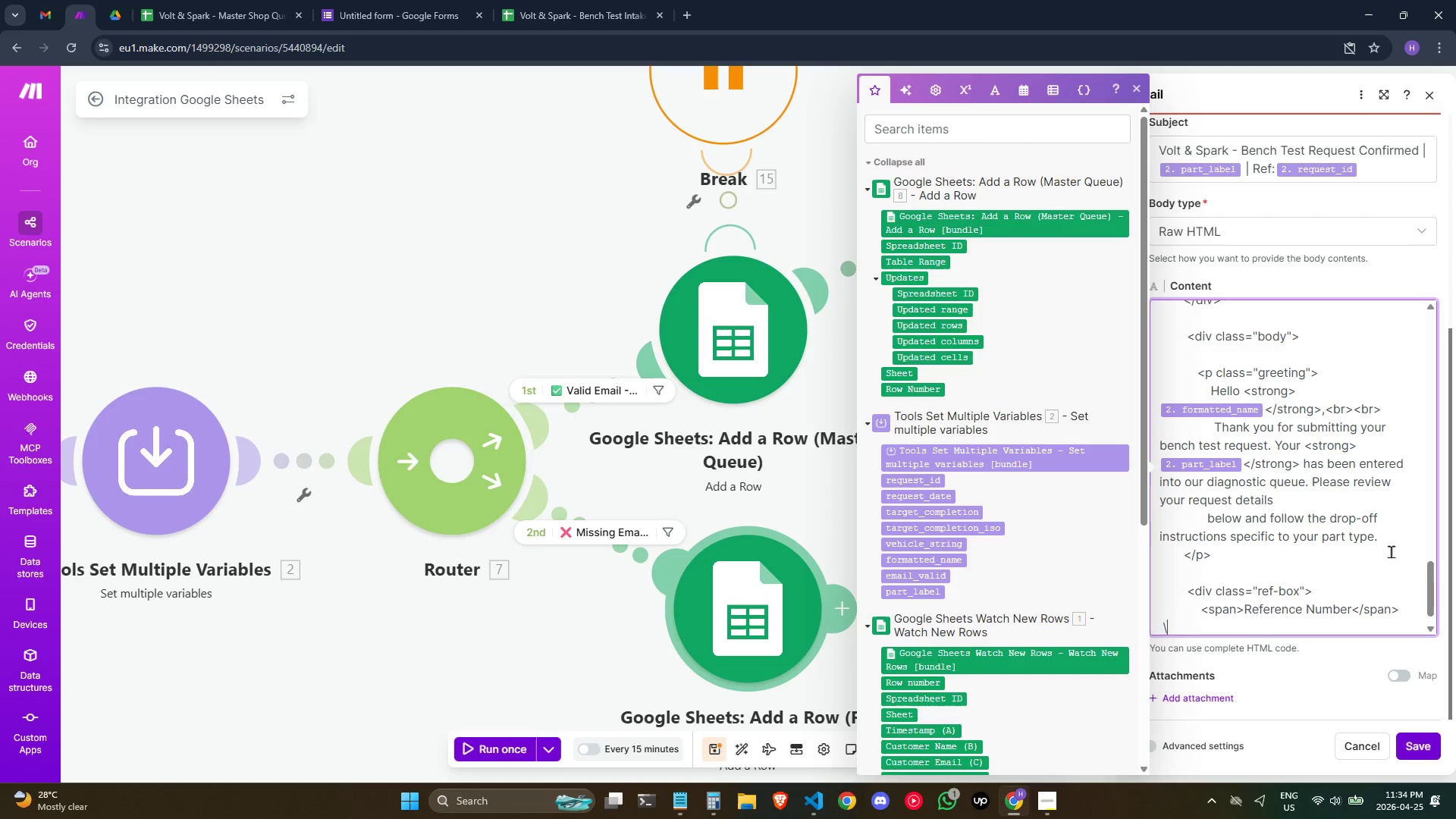 
key(Backslash)
 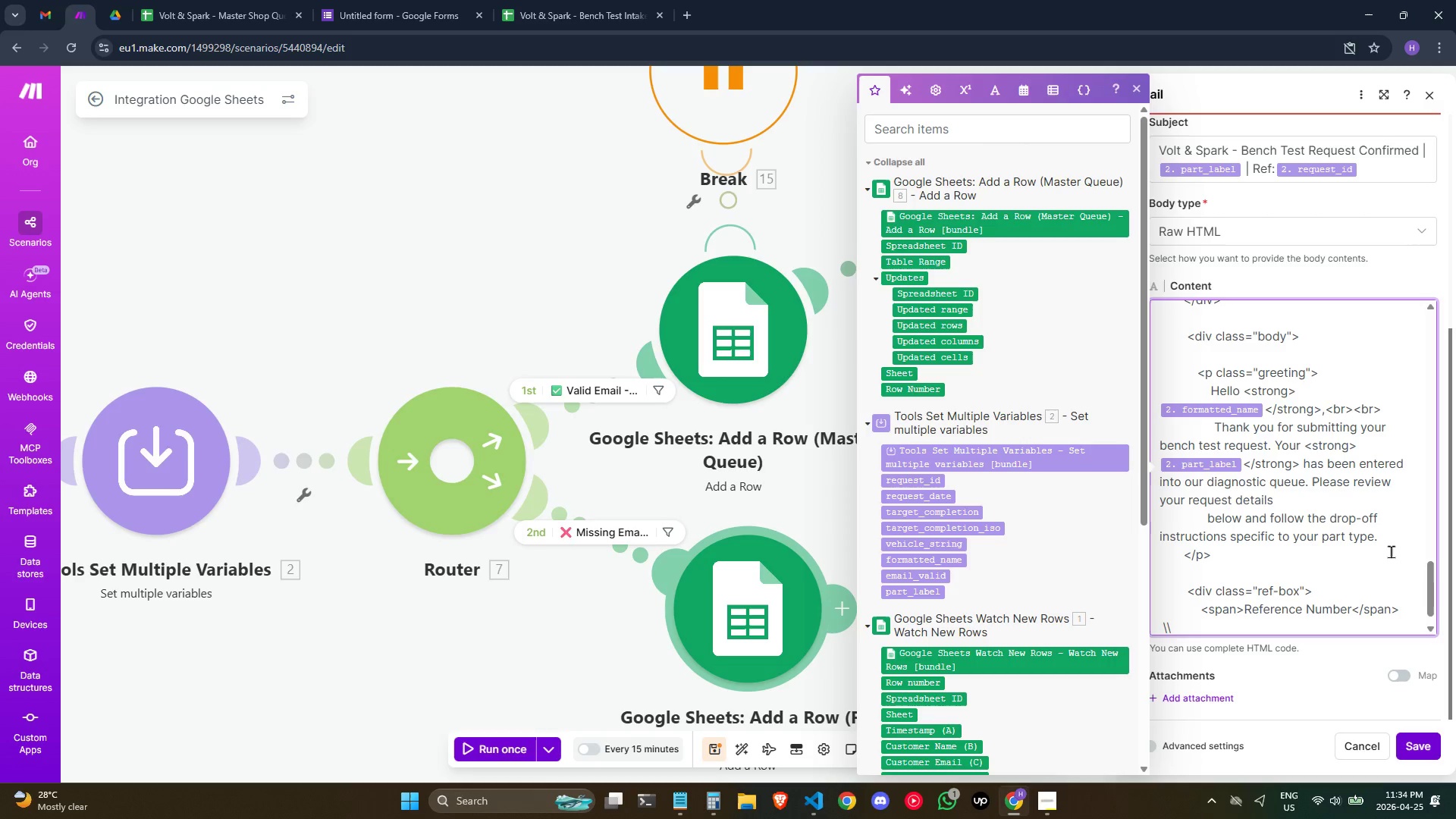 
key(Backspace)
 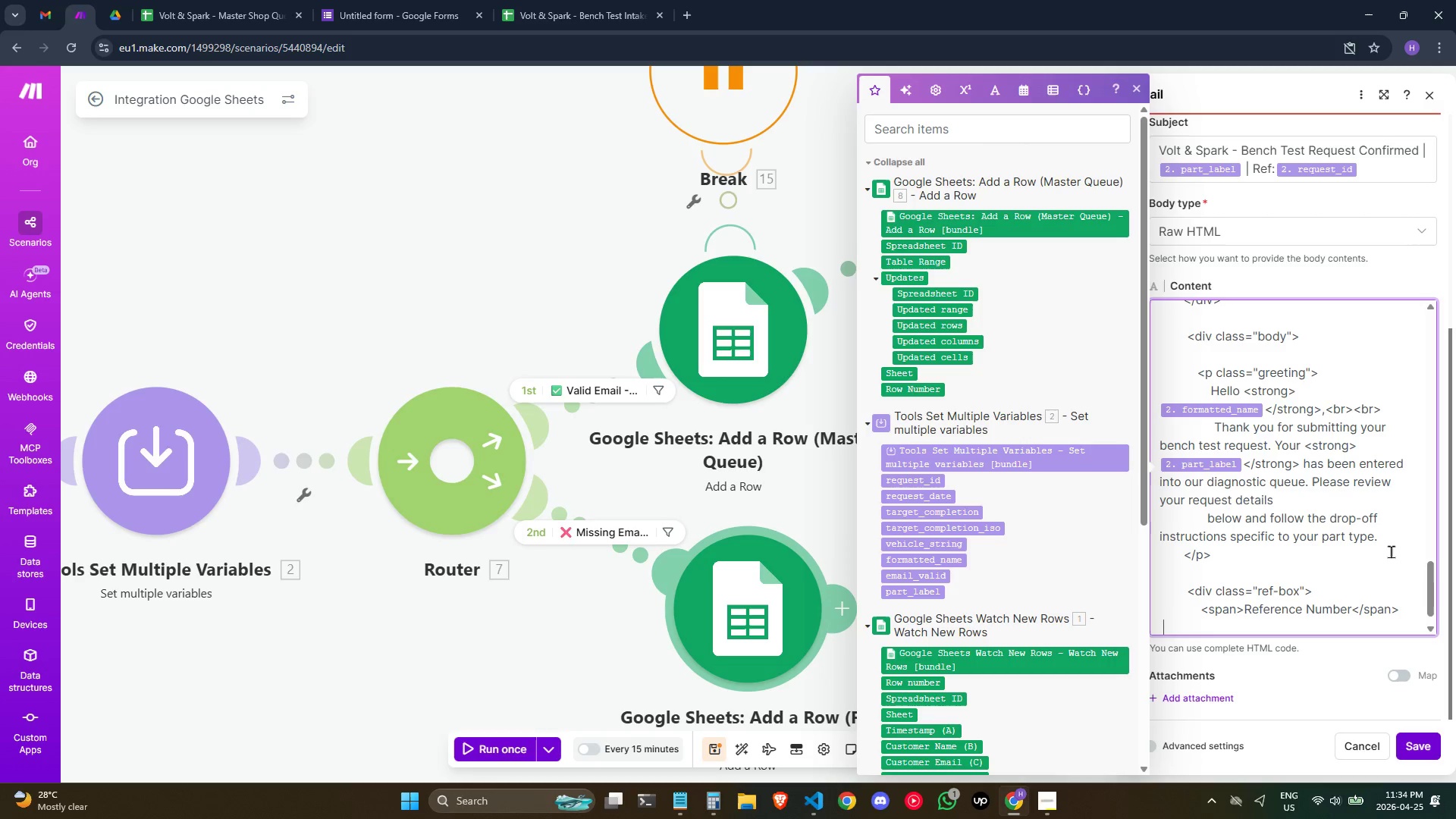 
key(Backspace)
 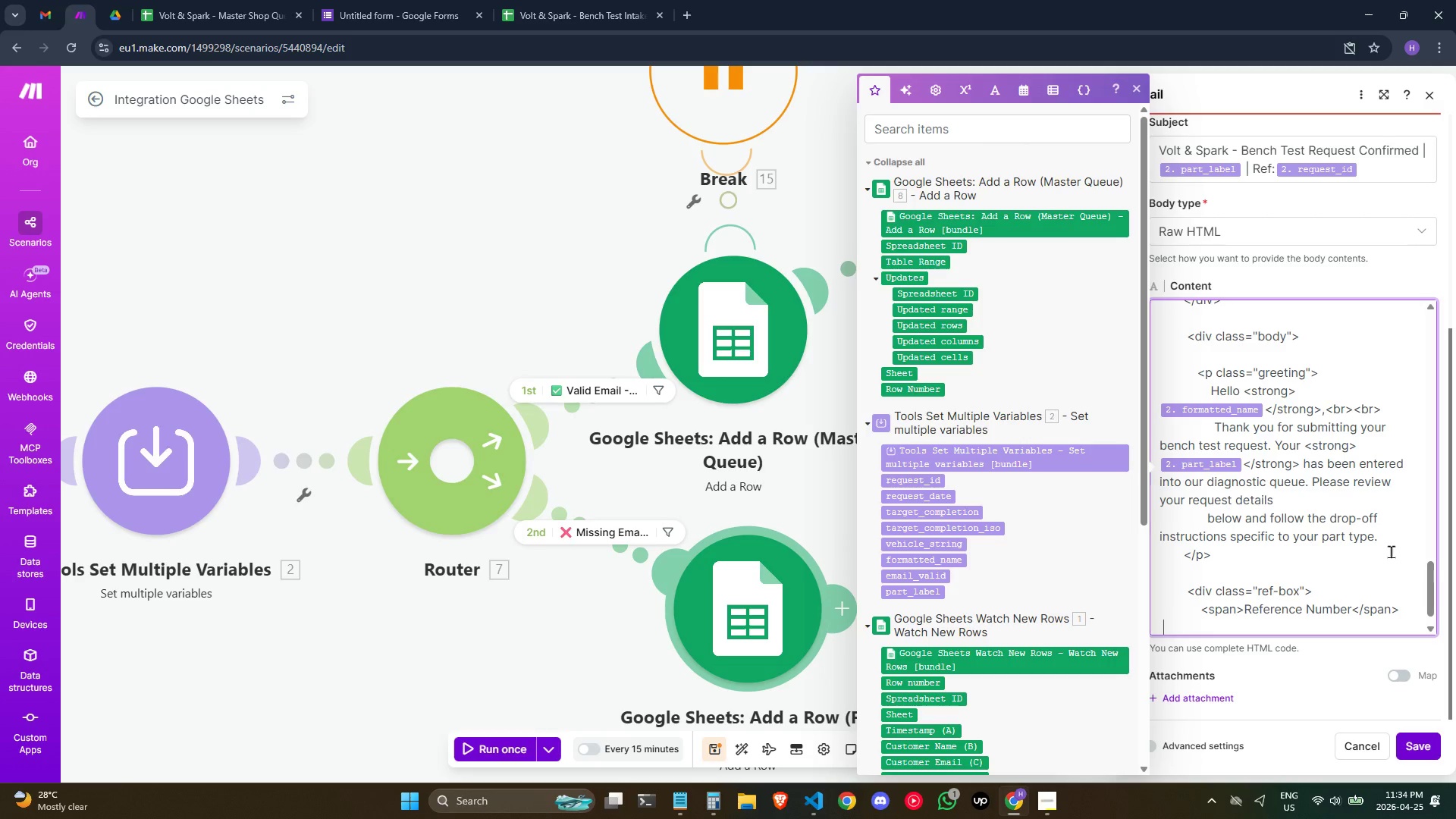 
key(Backspace)
 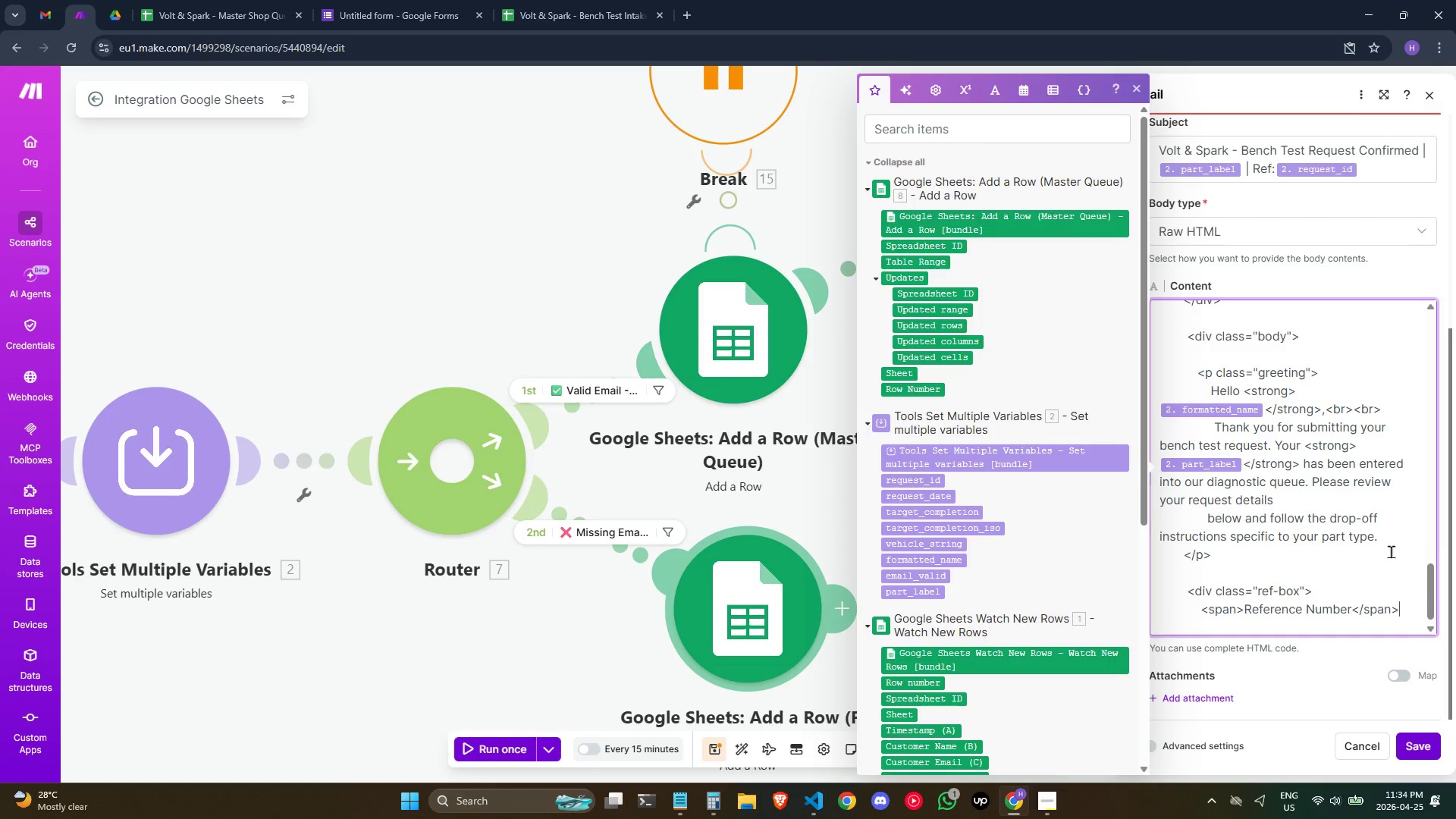 
key(Backspace)
 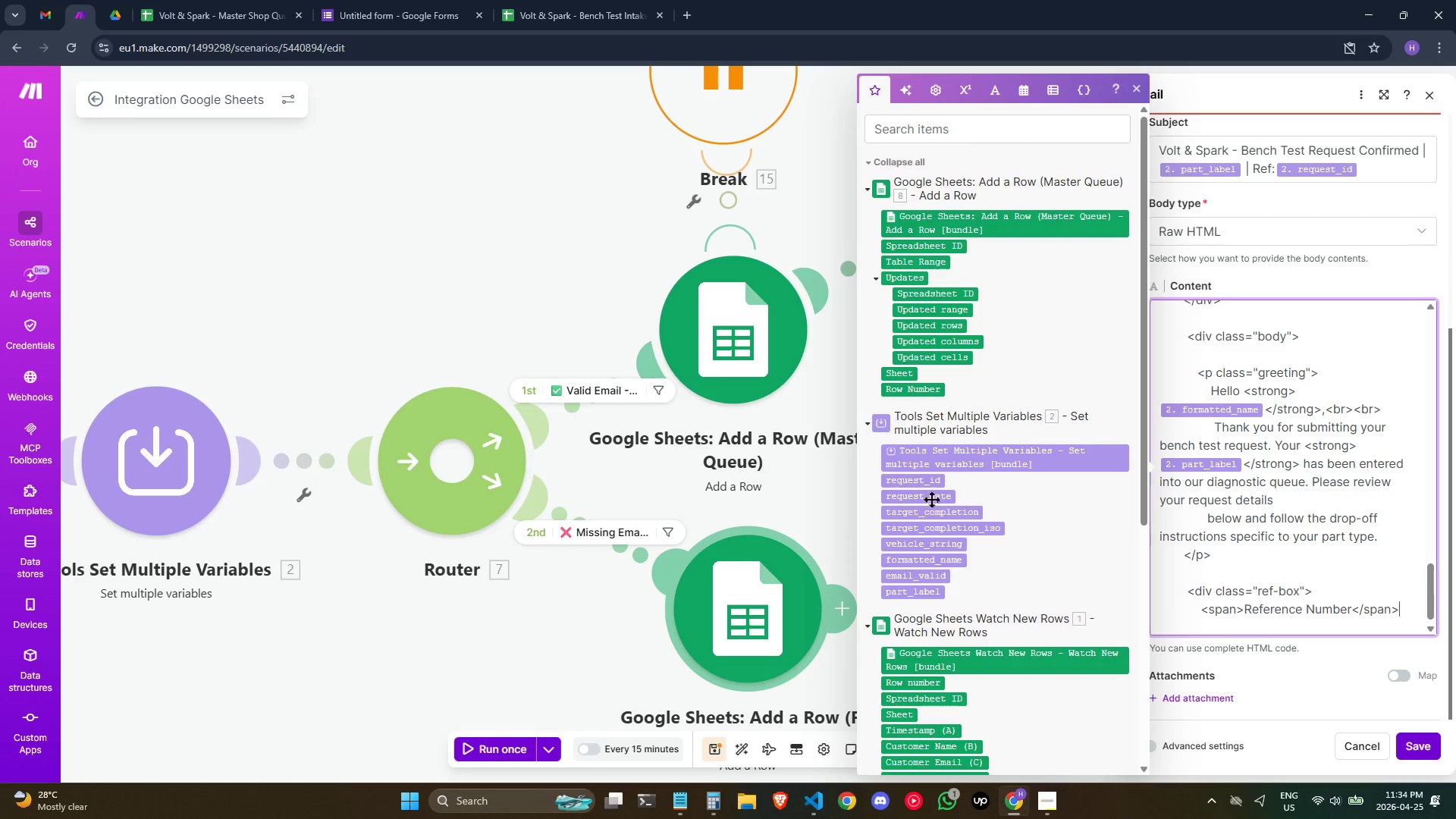 
left_click([928, 478])
 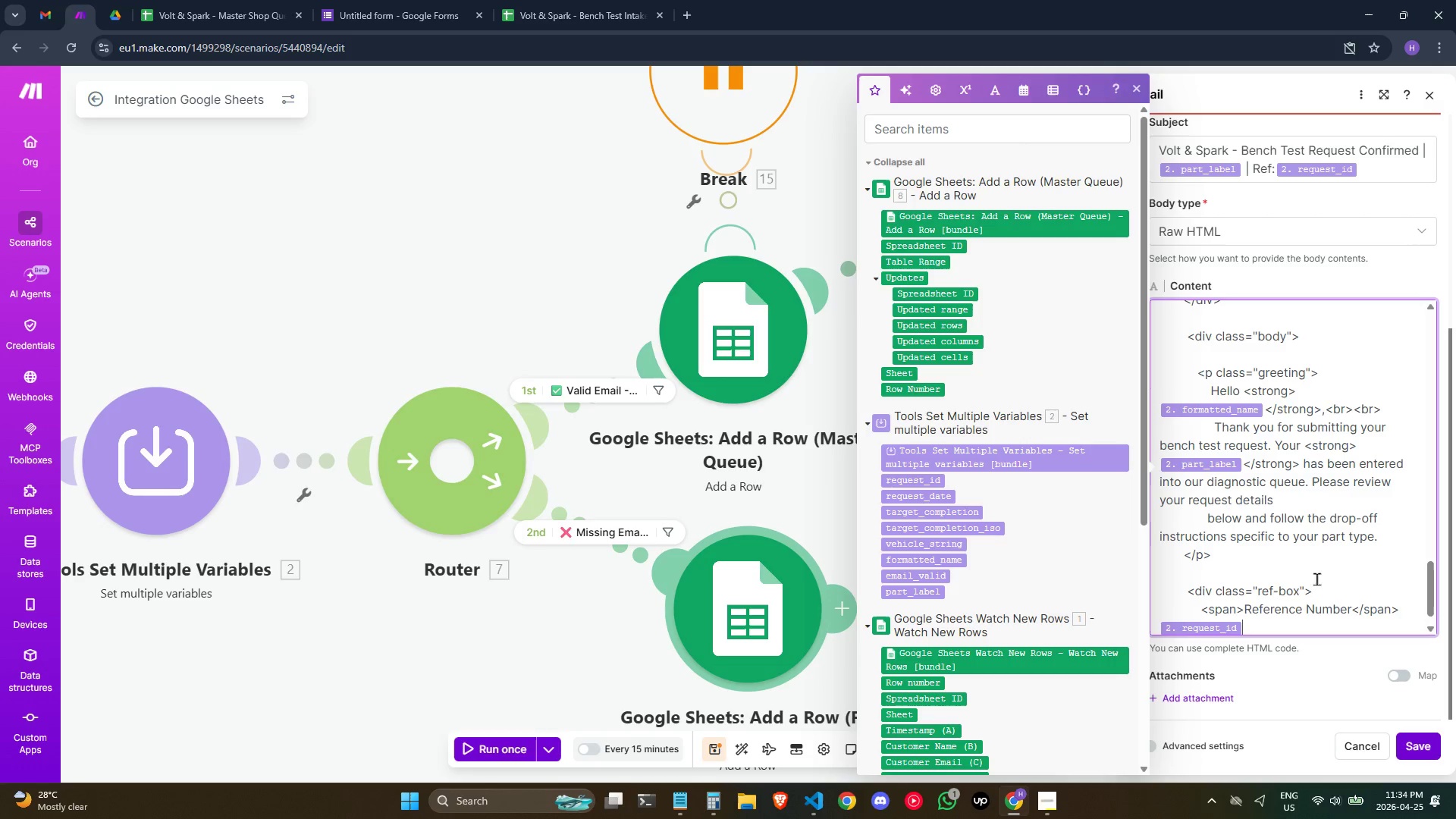 
scroll: coordinate [1318, 565], scroll_direction: down, amount: 1.0
 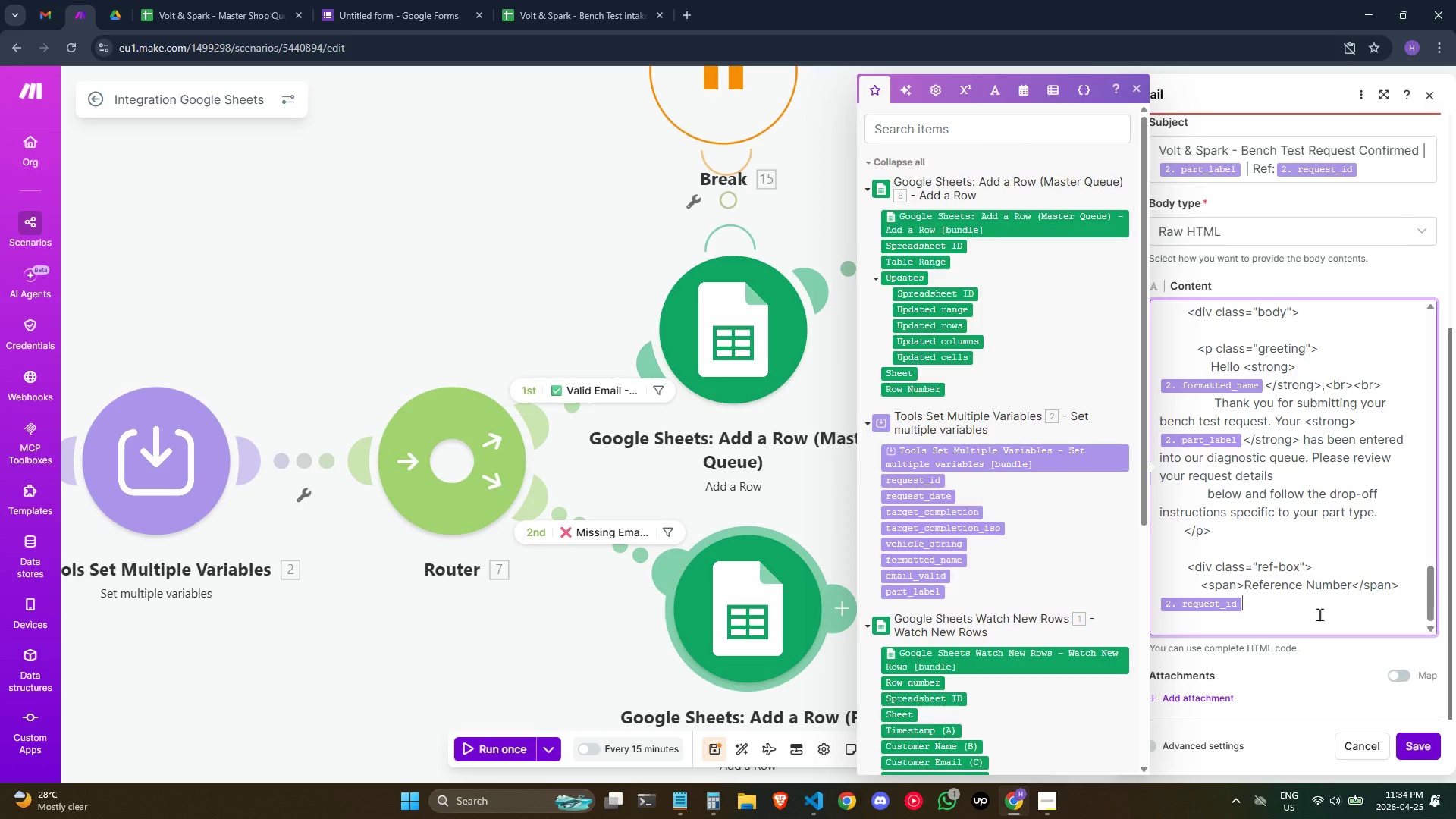 
key(Enter)
 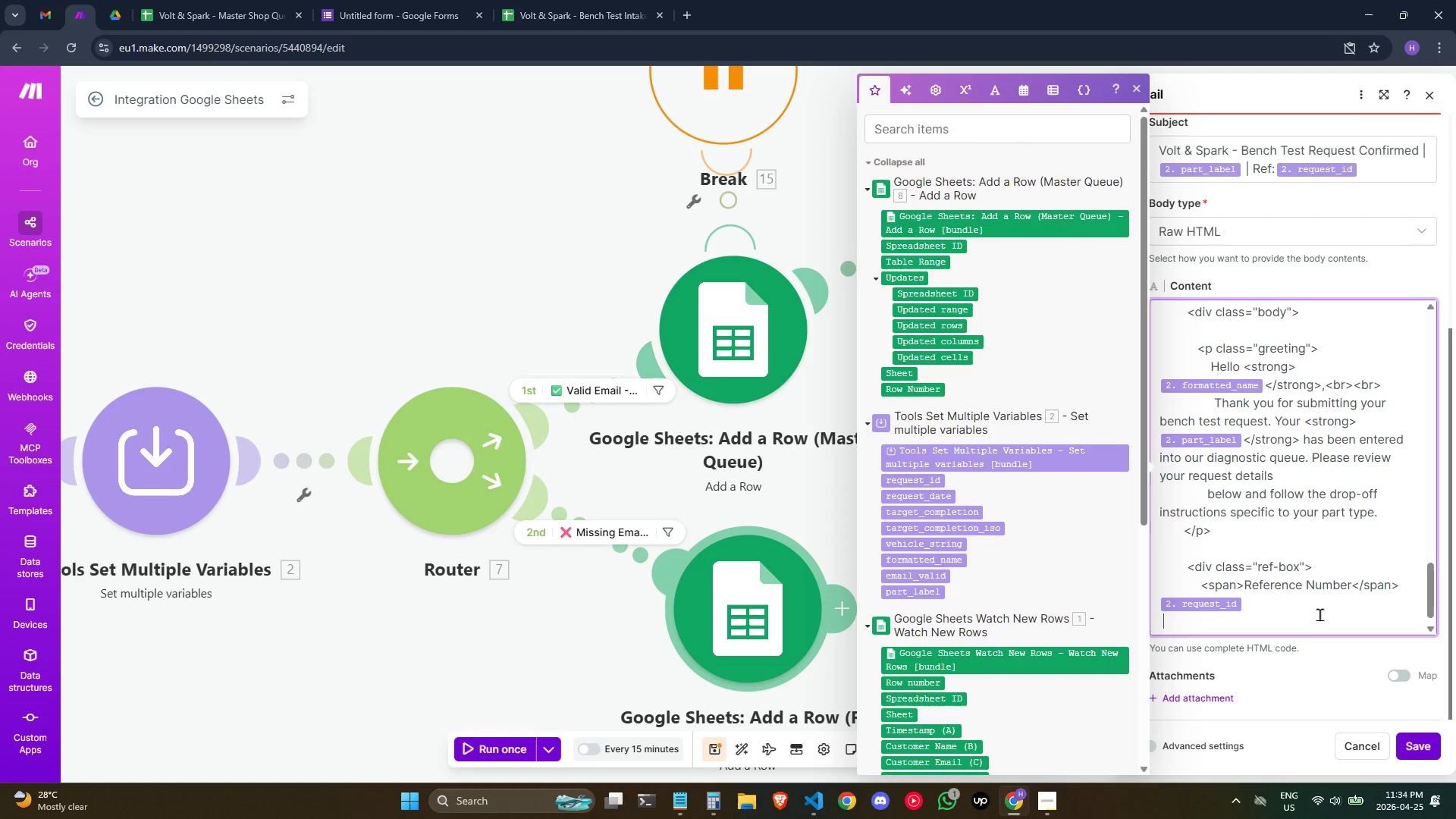 
hold_key(key=Space, duration=0.8)
 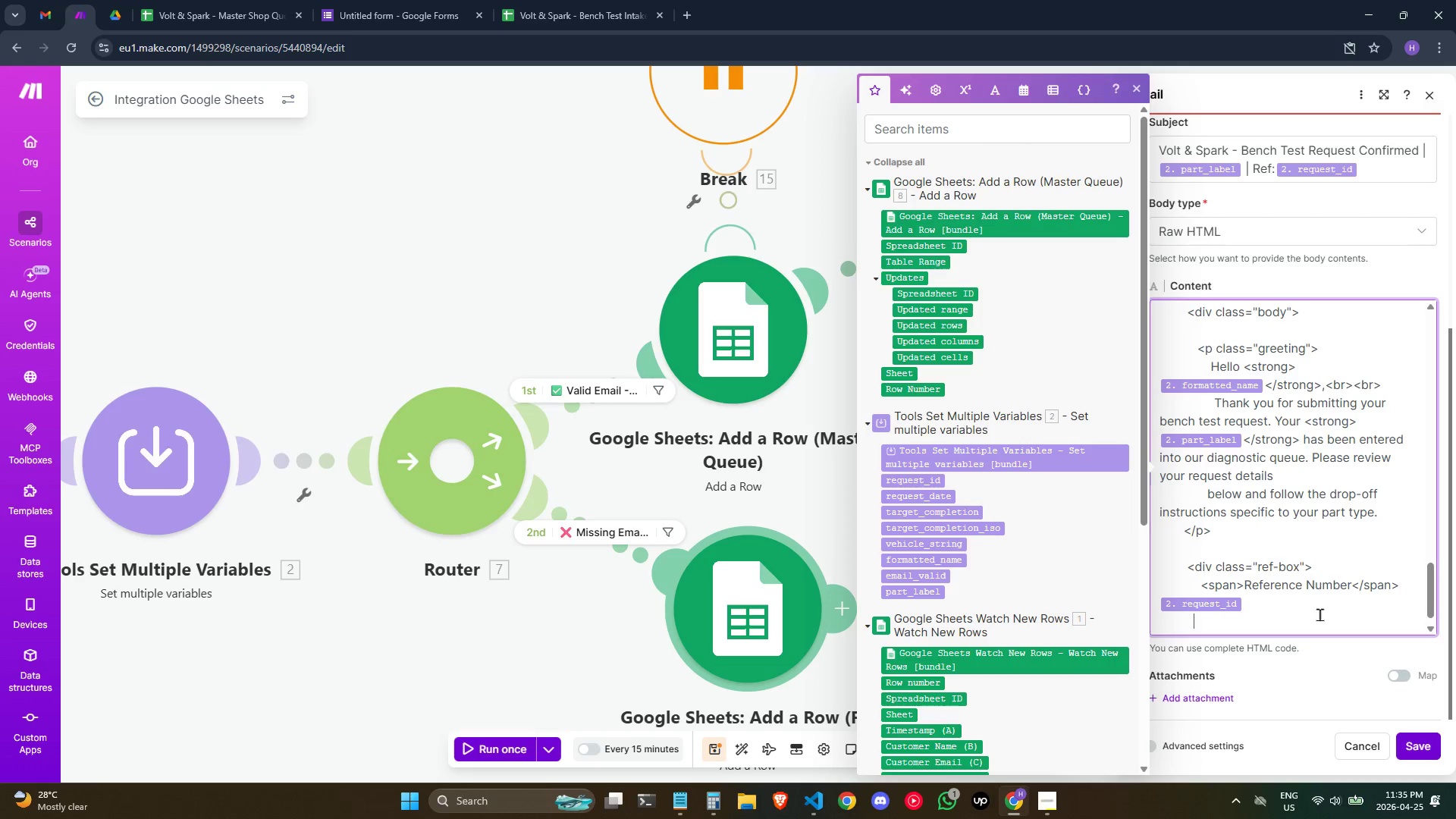 
key(Space)
 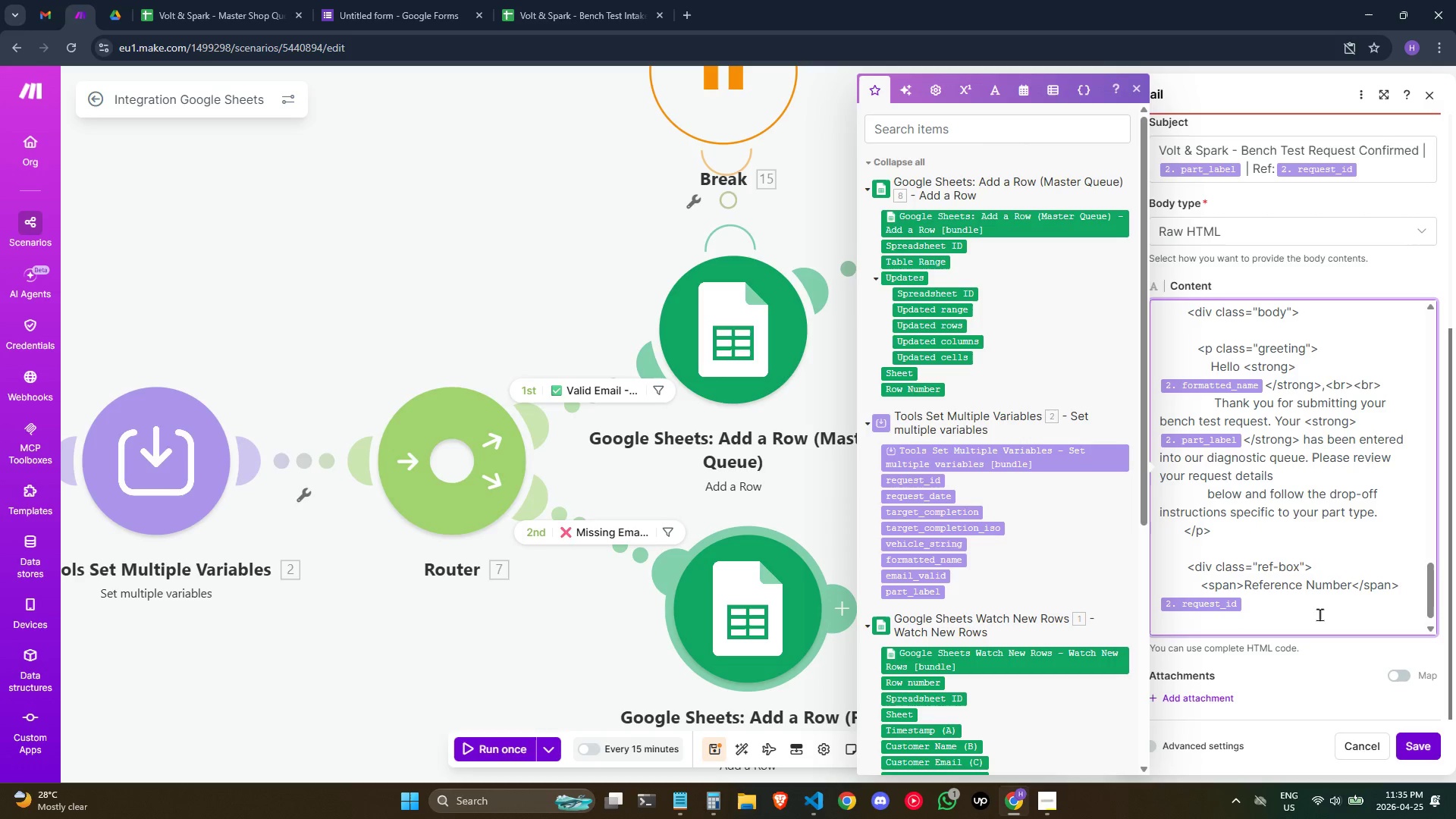 
key(Backspace)
 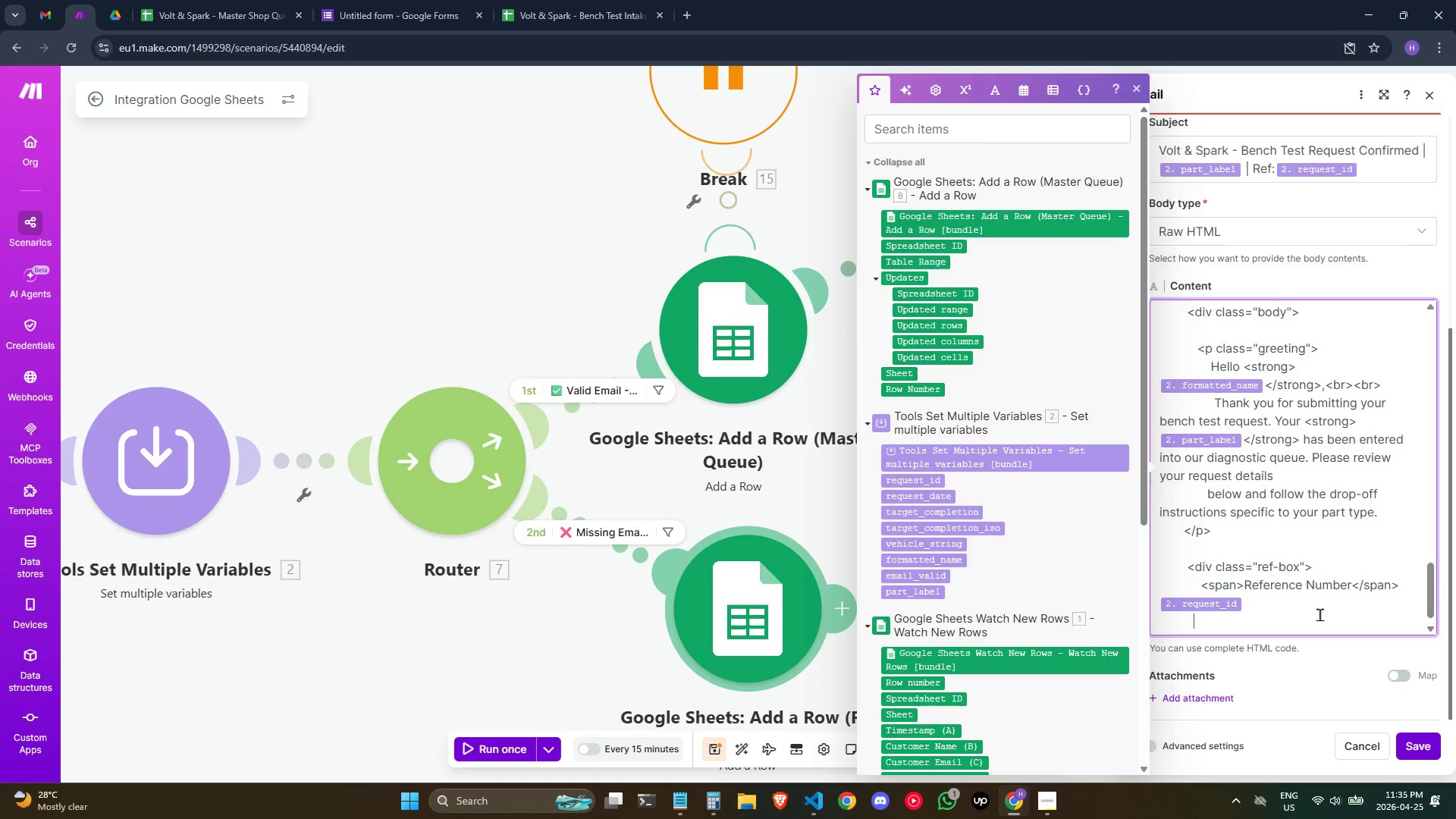 
key(Backspace)
 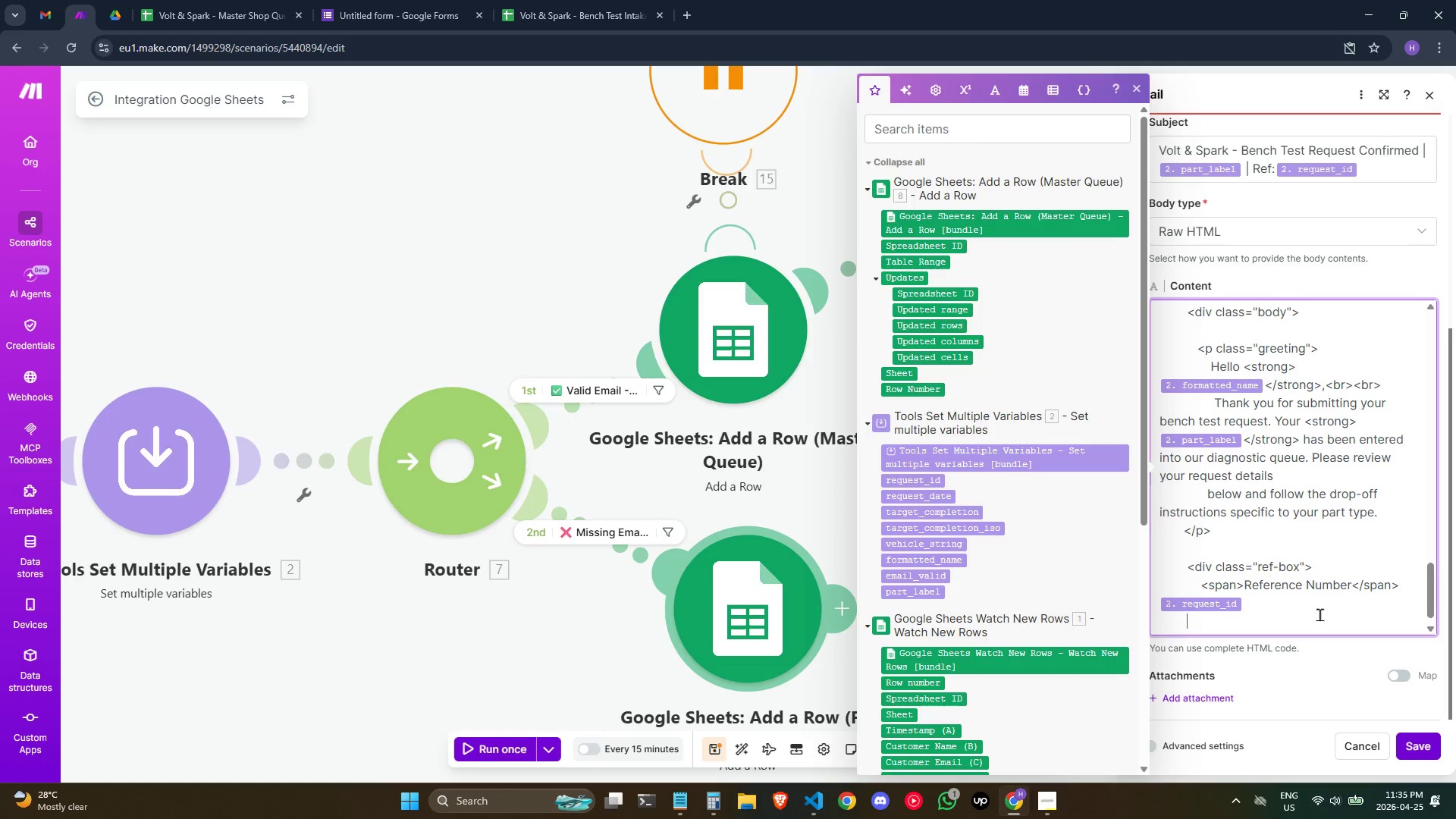 
key(Backspace)
 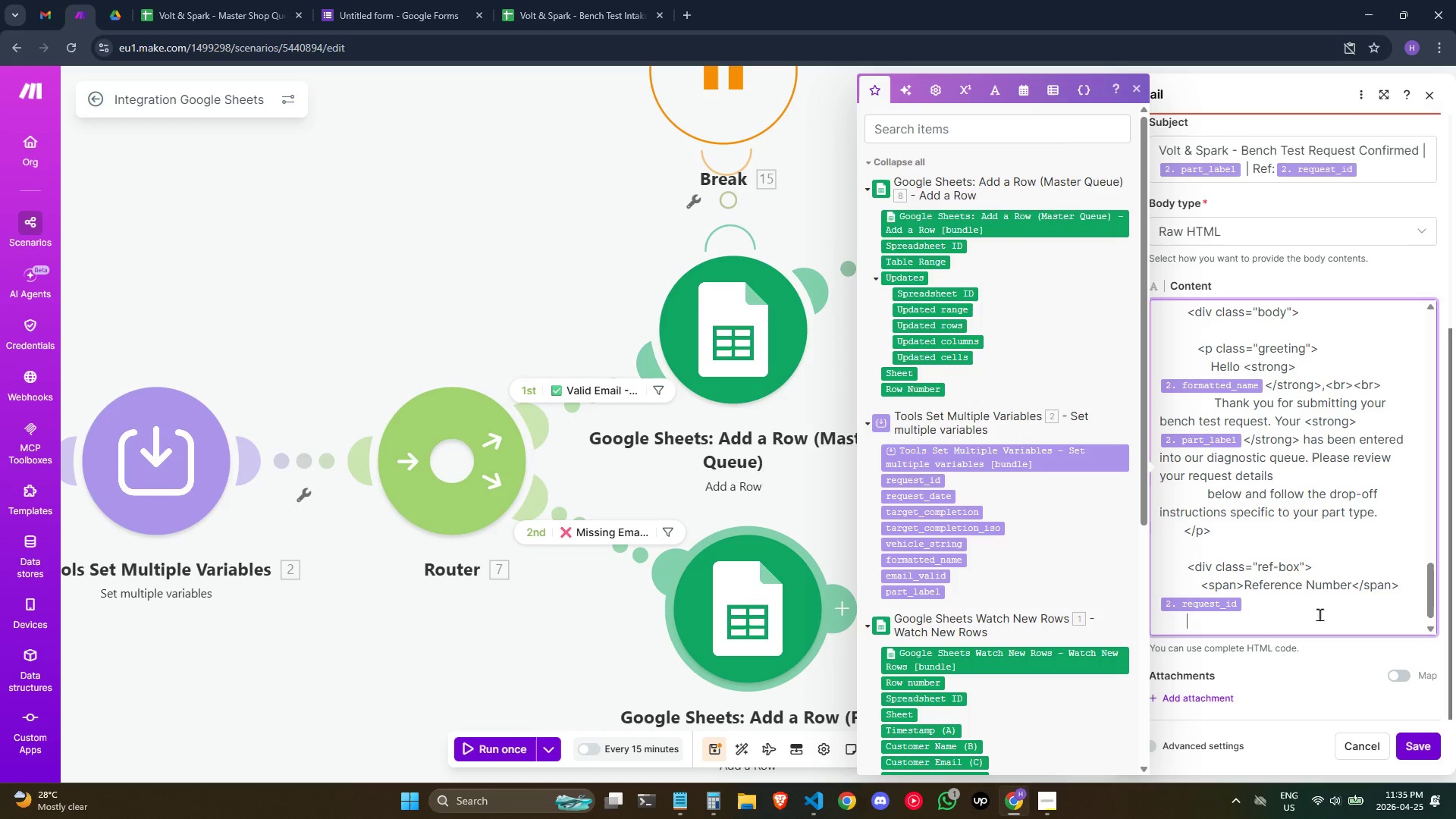 
key(Shift+Comma)
 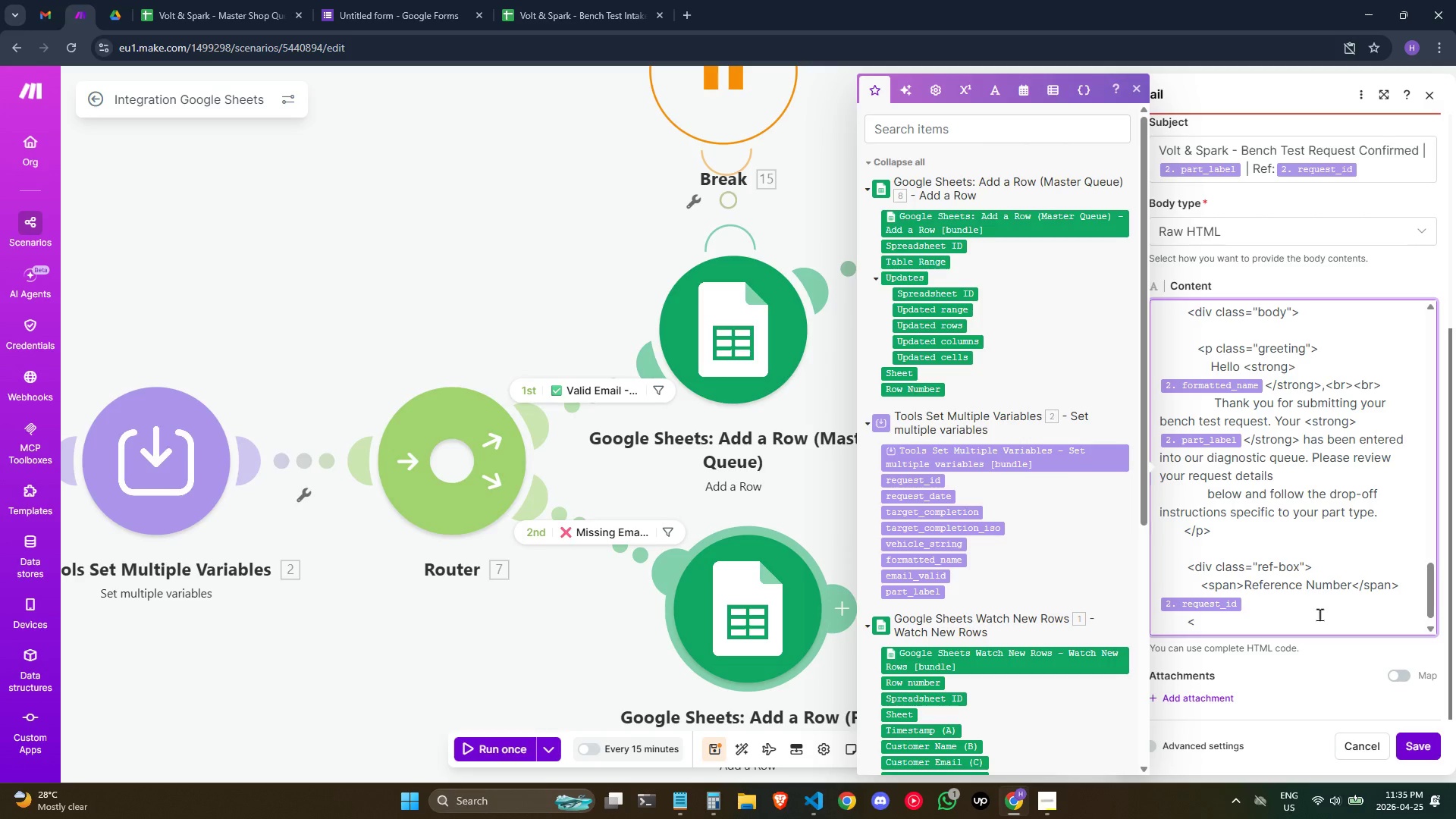 
key(Slash)
 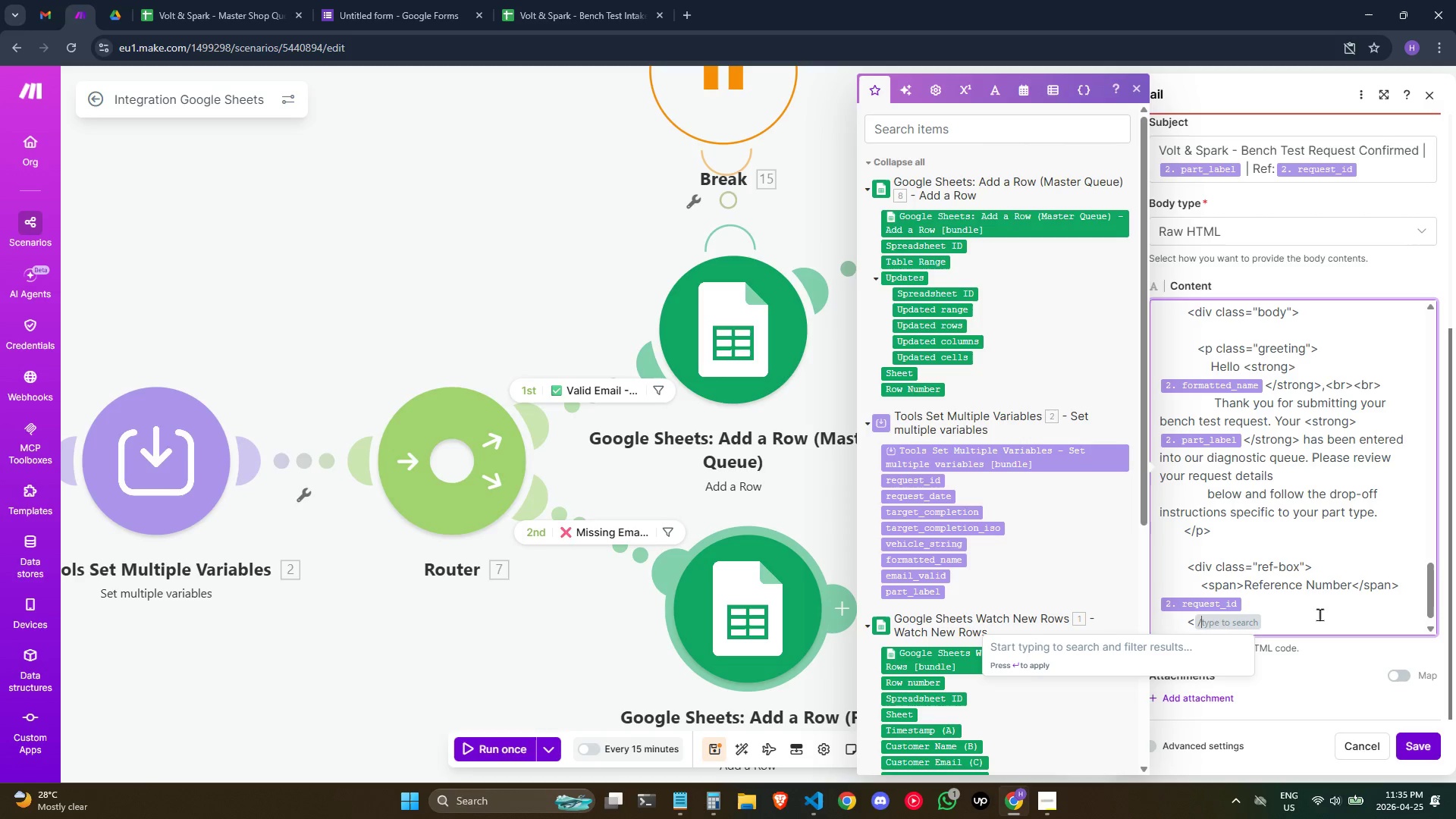 
key(CapsLock)
 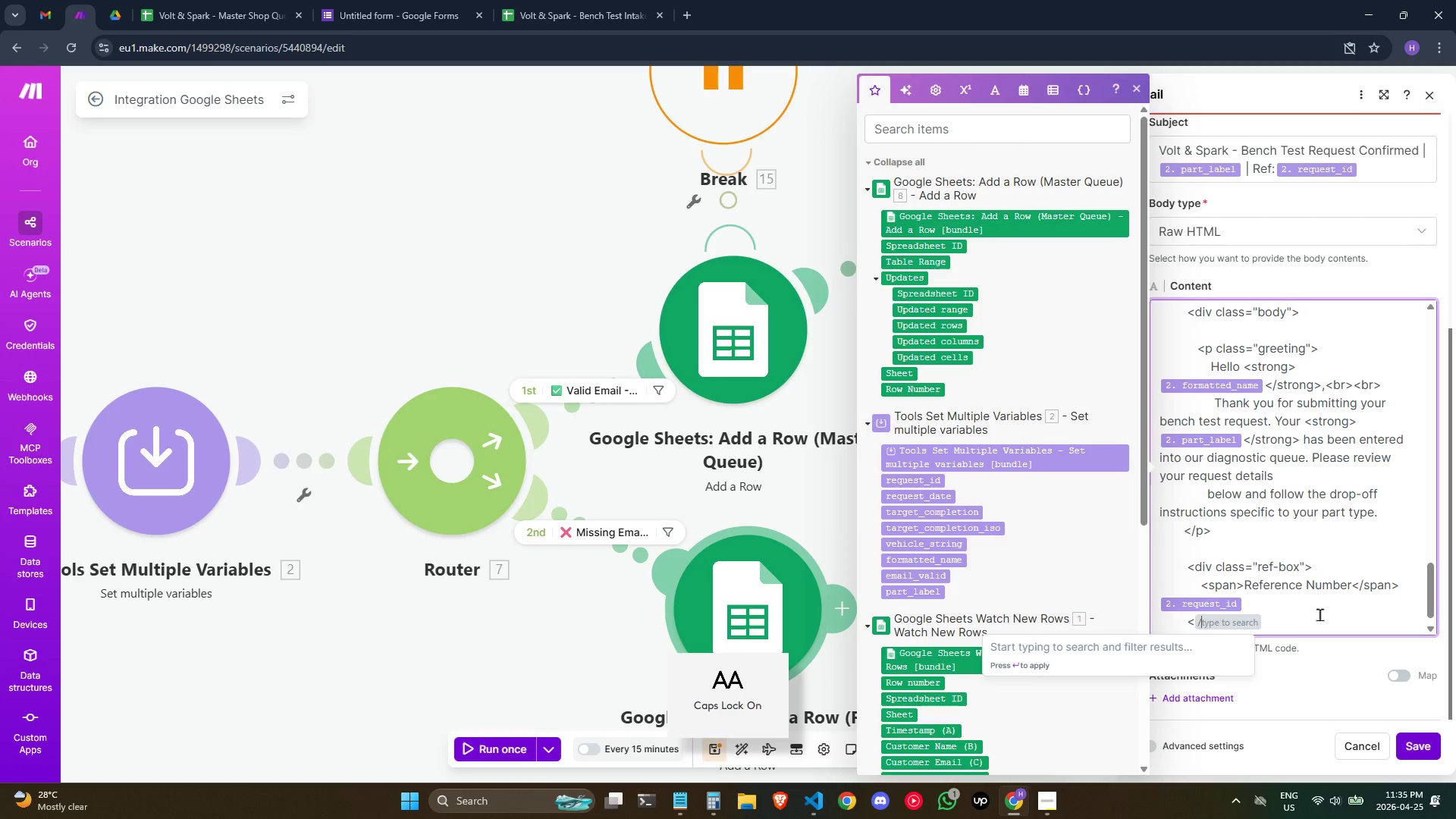 
key(CapsLock)
 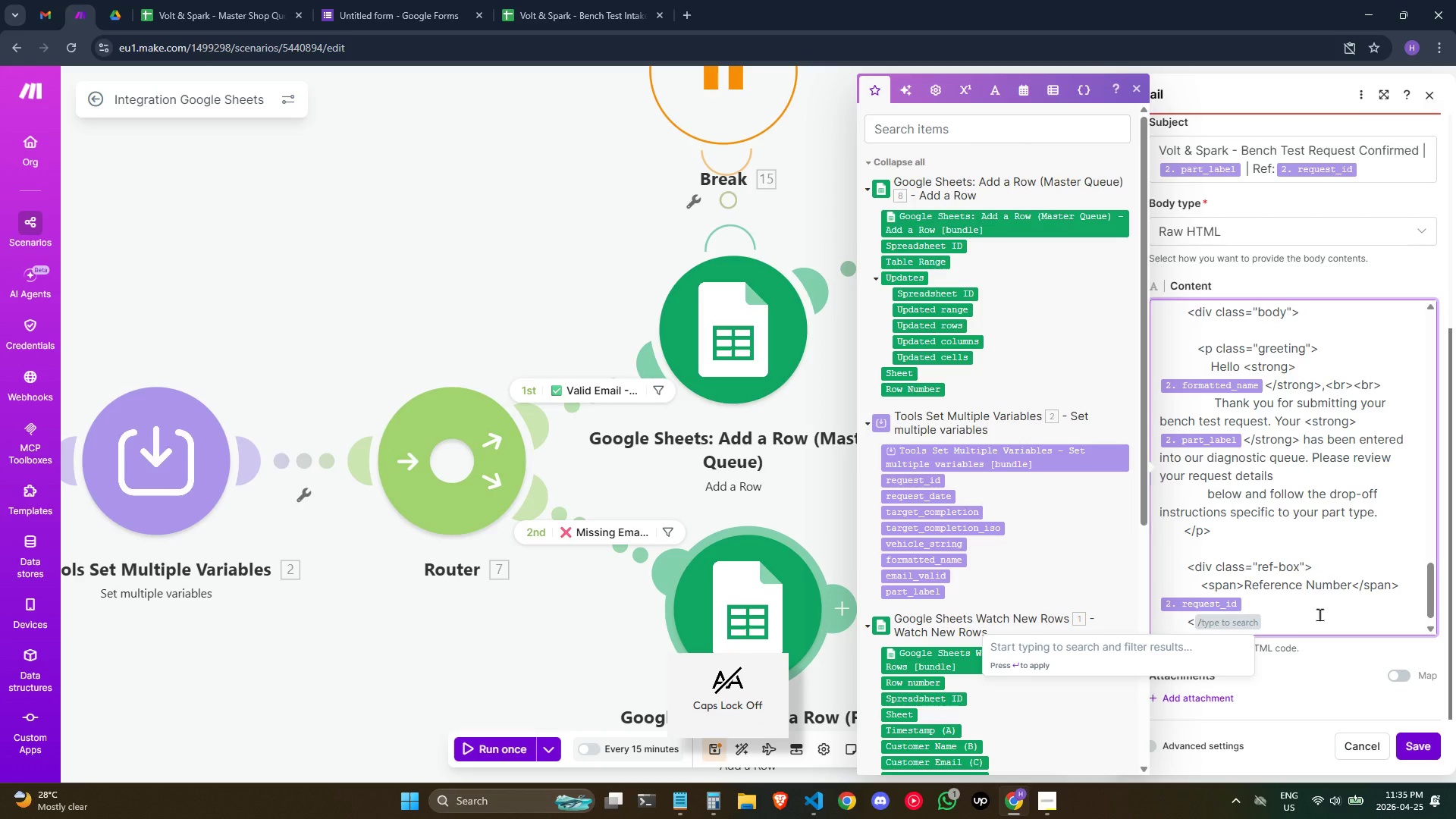 
key(Backspace)
 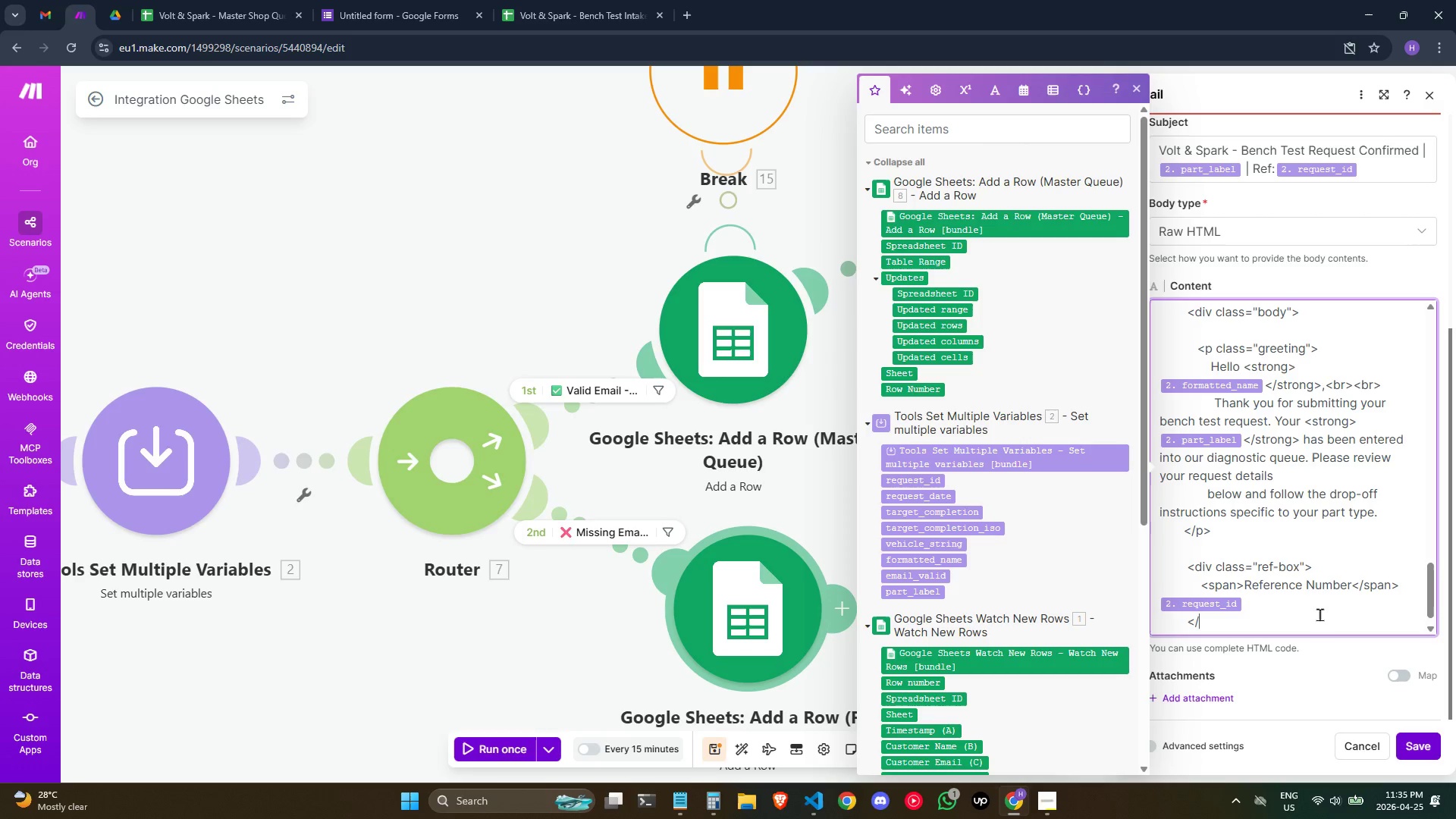 
type(div>)
 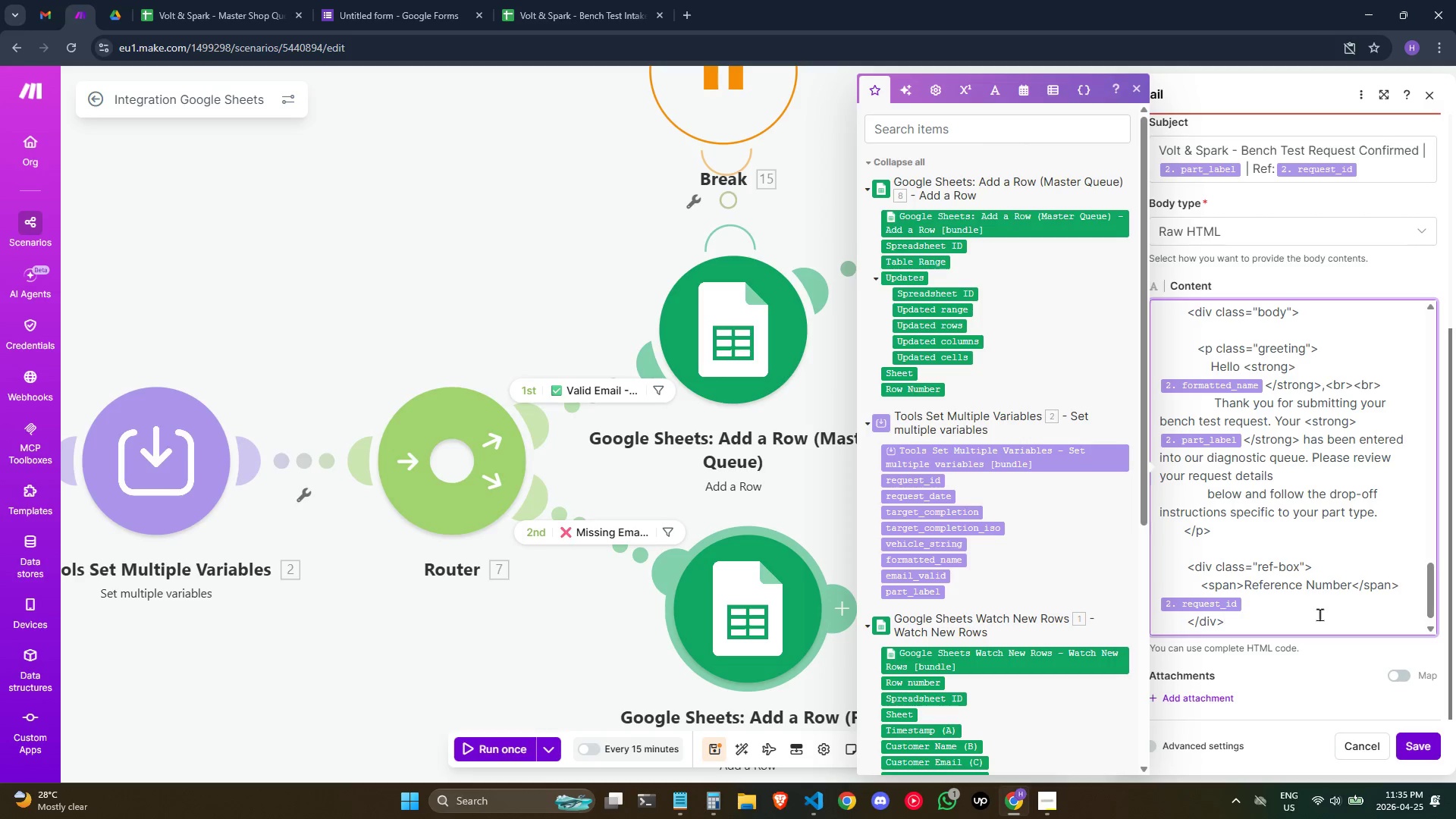 
key(Enter)
 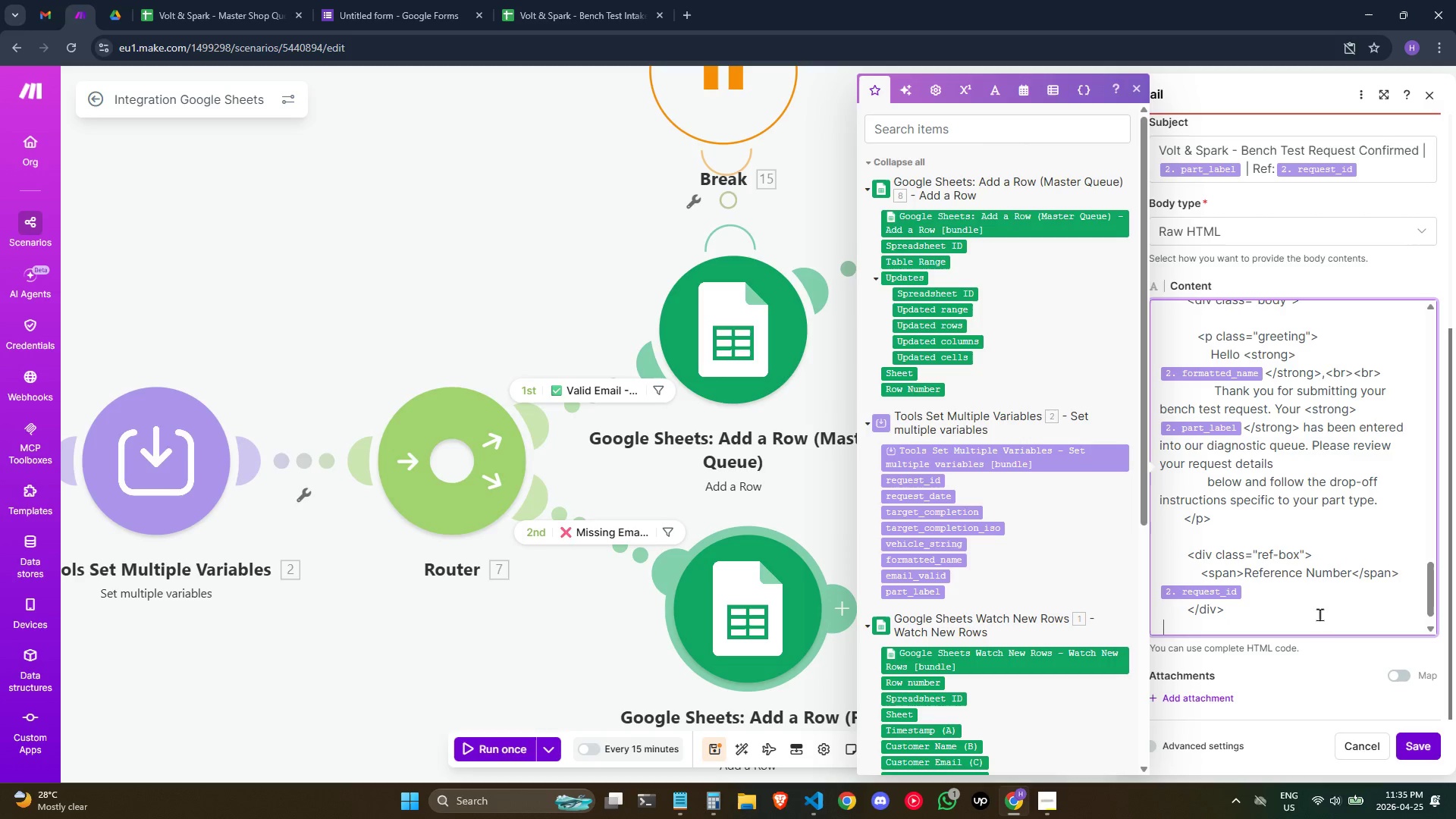 
hold_key(key=Space, duration=0.61)
 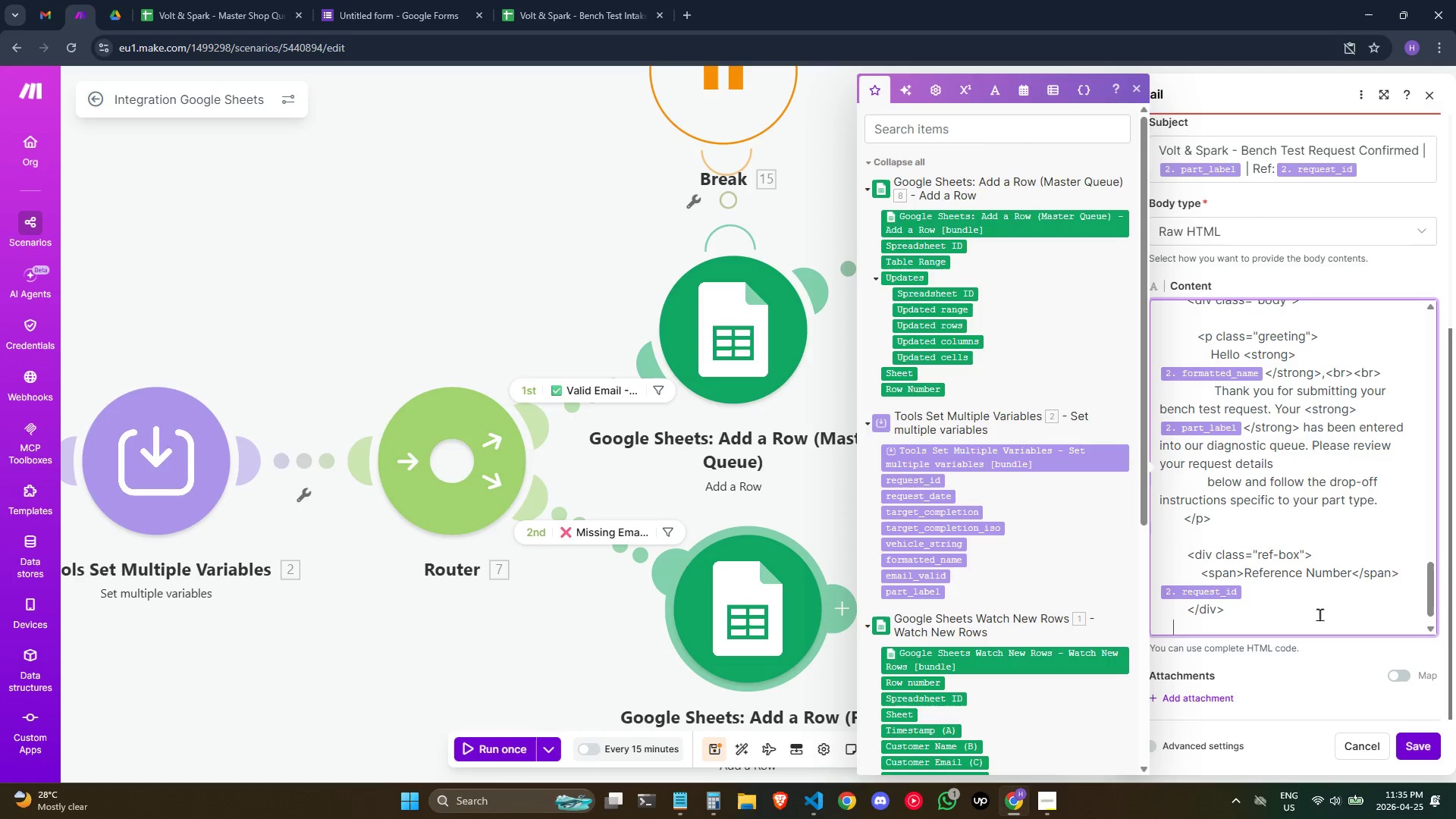 
key(Backspace)
 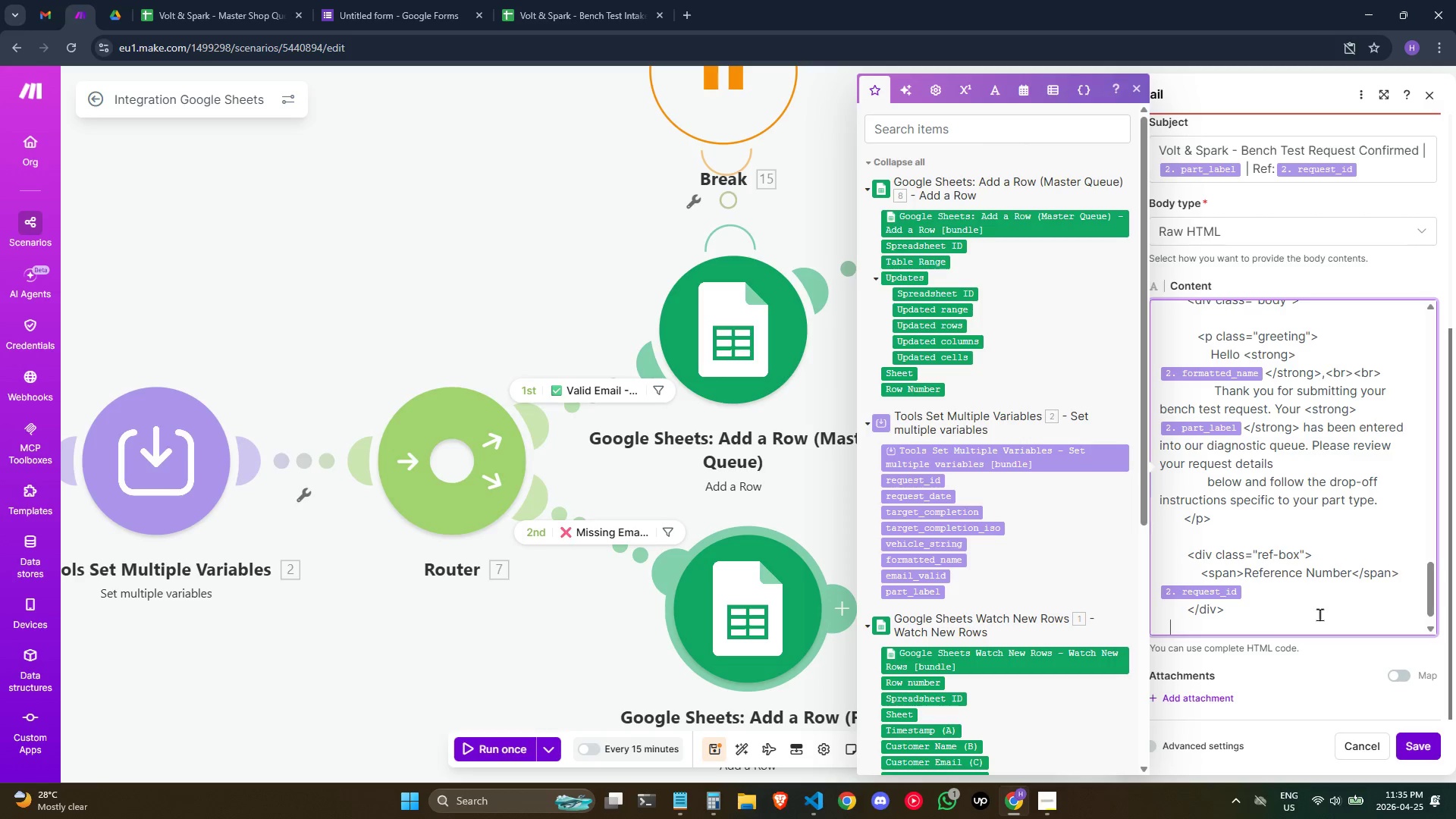 
key(Backspace)
 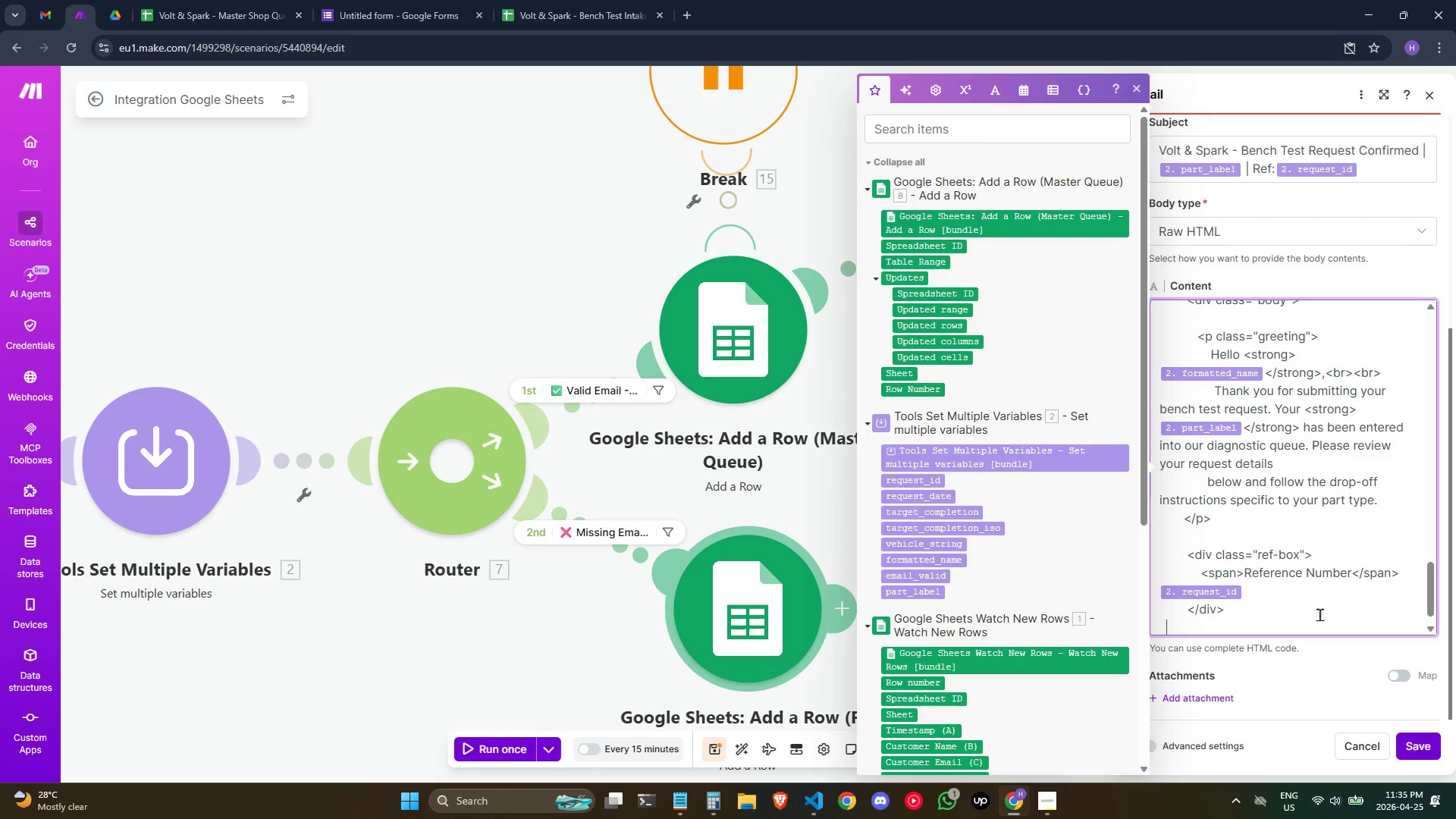 
key(Backspace)
 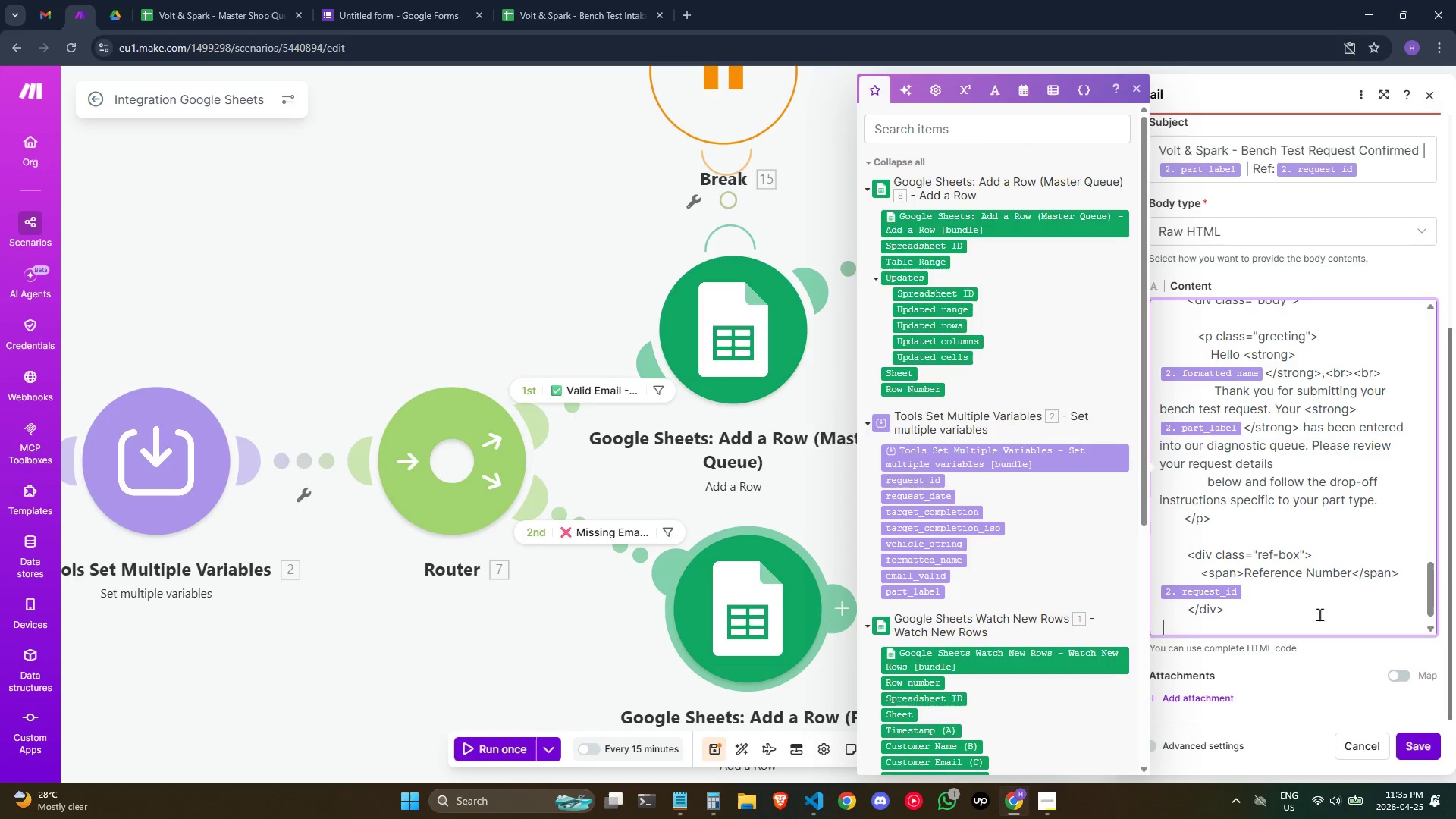 
key(Backspace)
 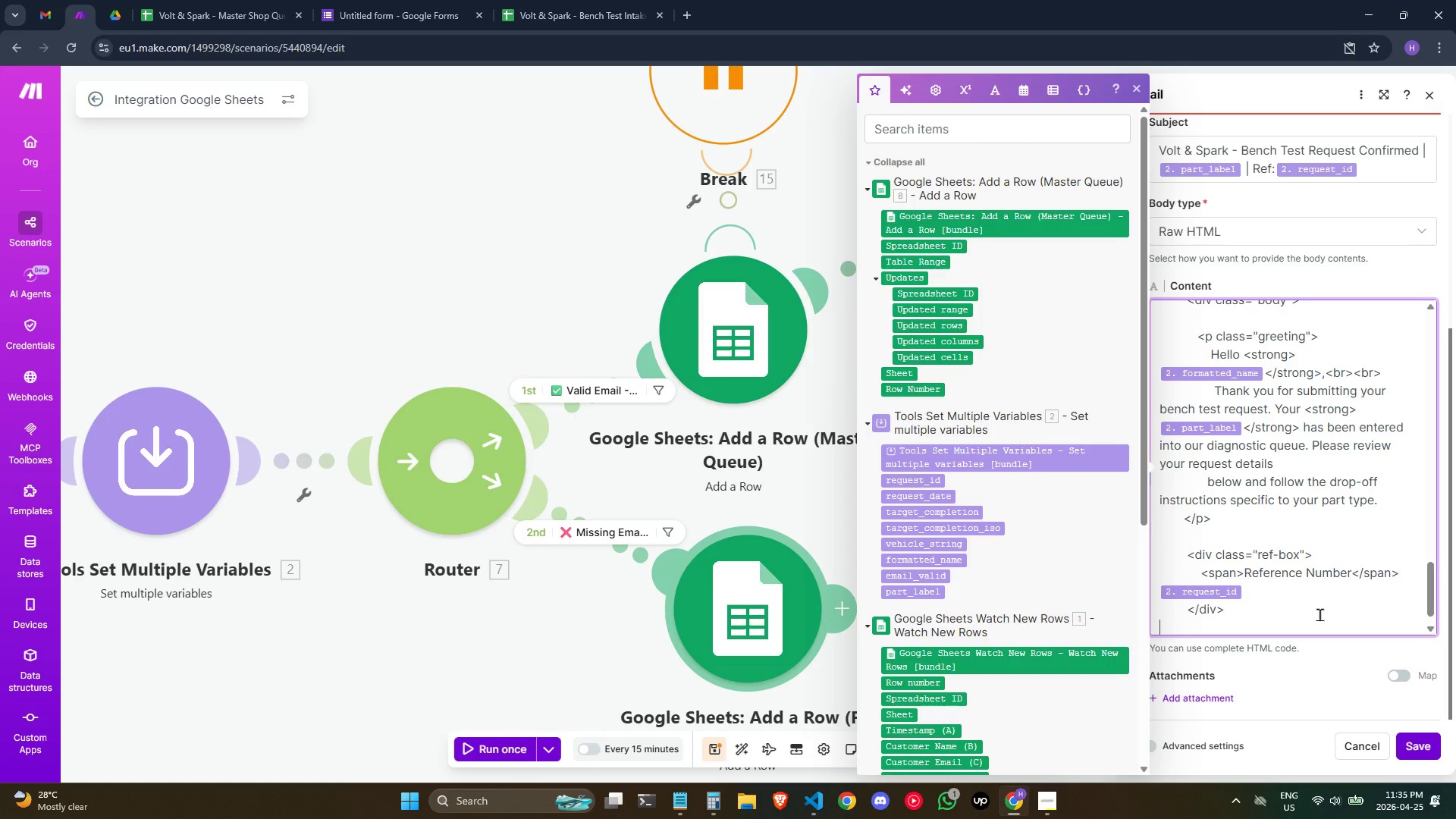 
key(Enter)
 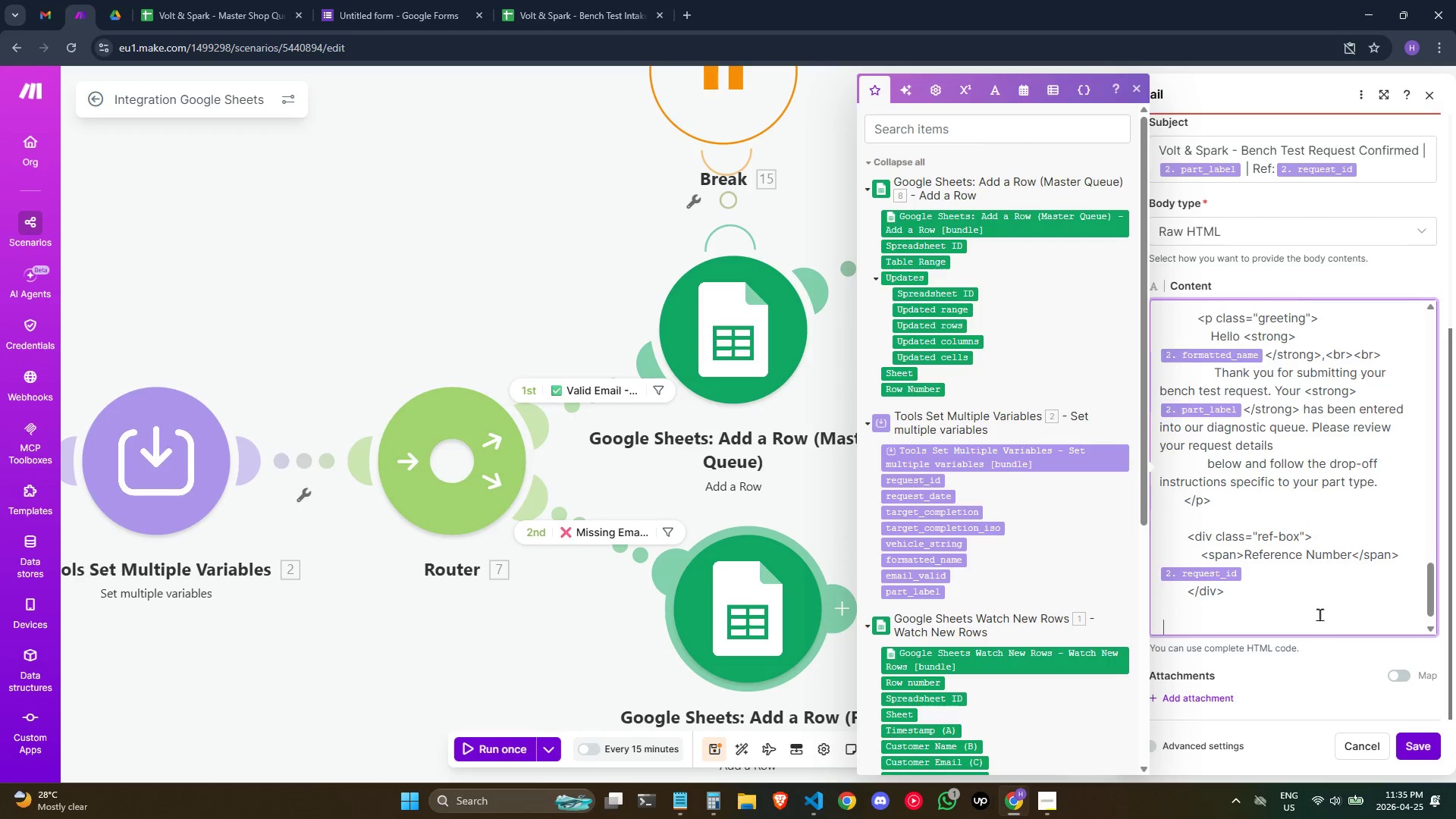 
hold_key(key=Space, duration=0.62)
 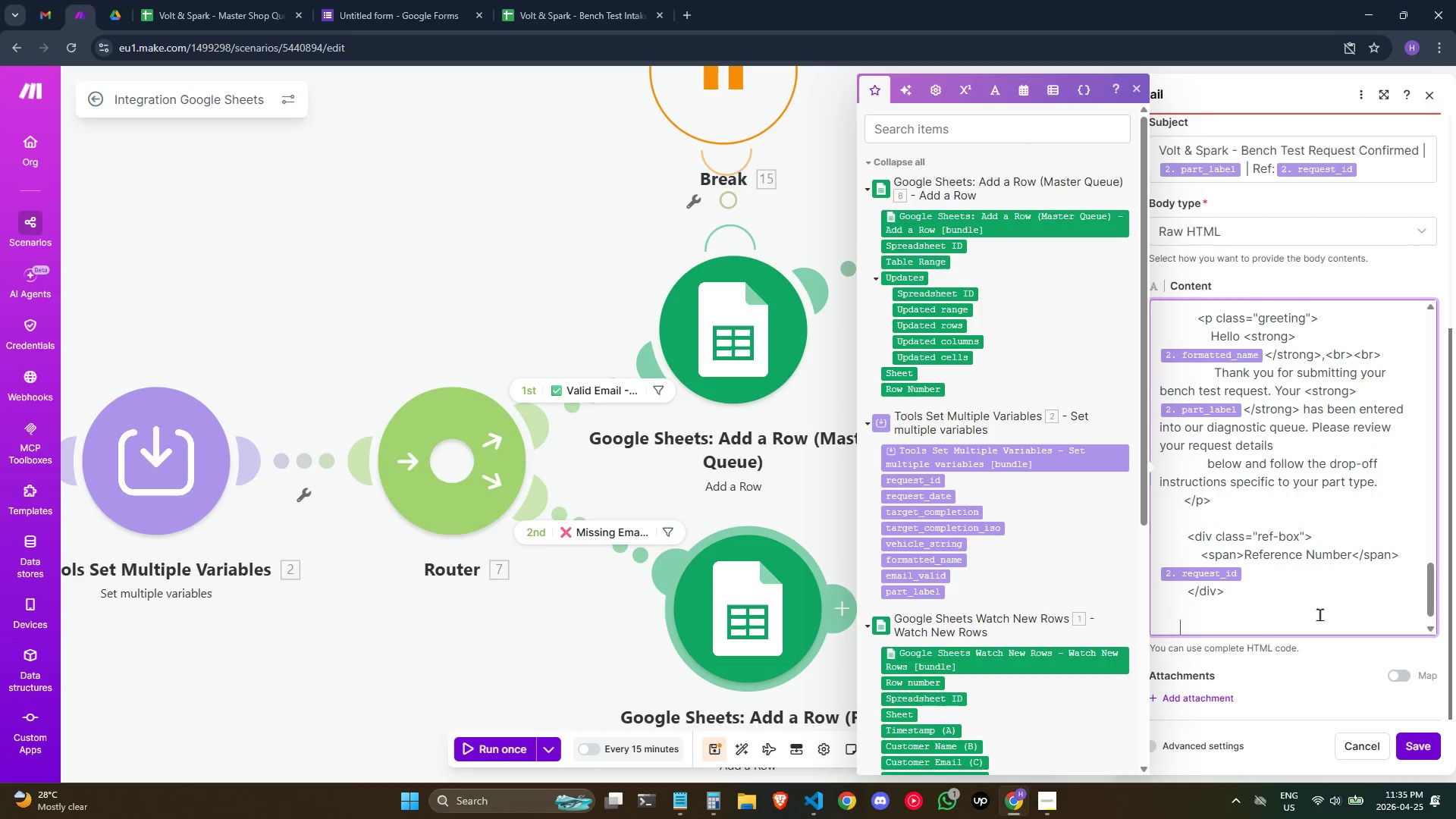 
type(    <)
key(Backspace)
key(Backspace)
type(<table>)
 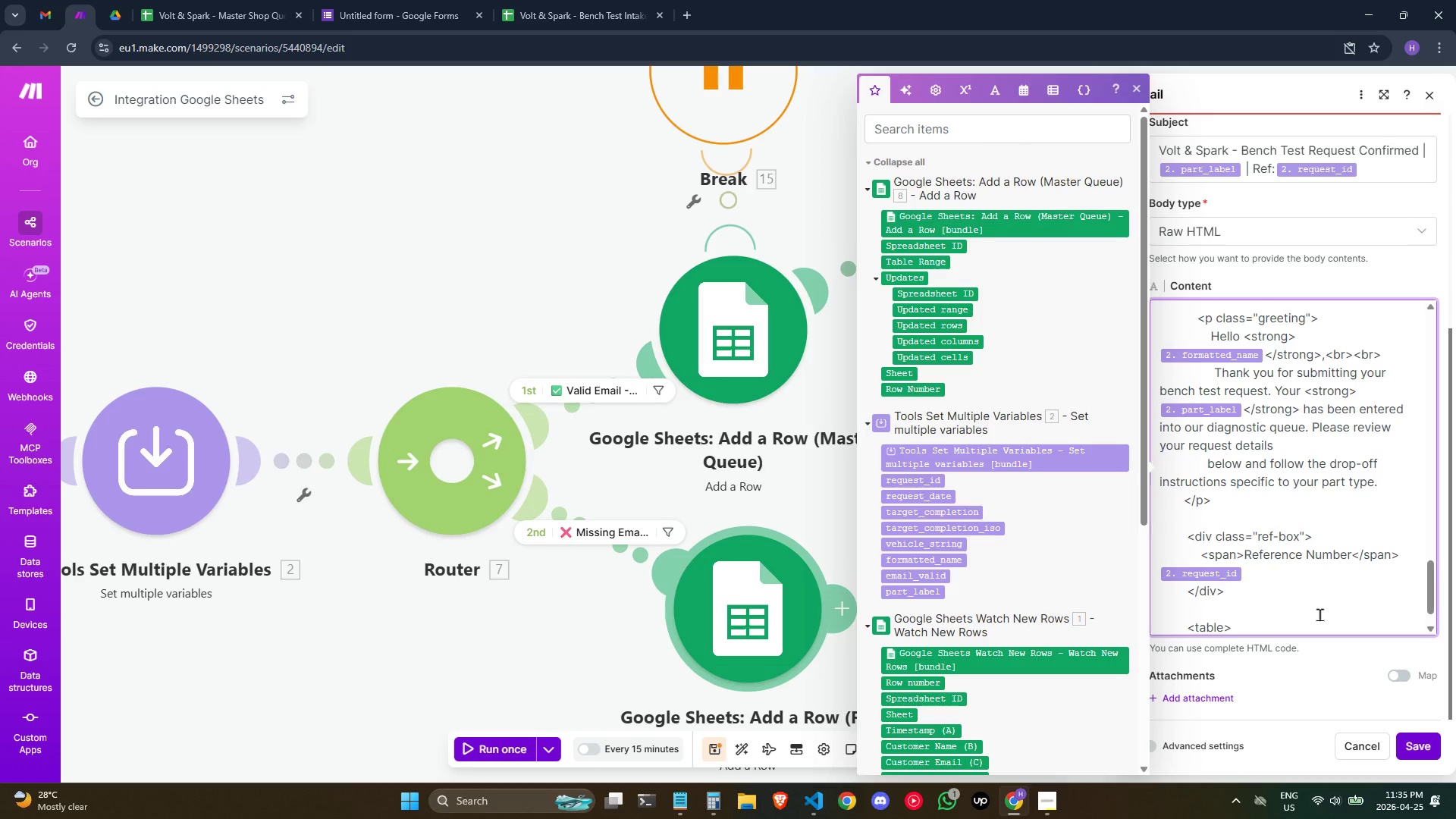 
 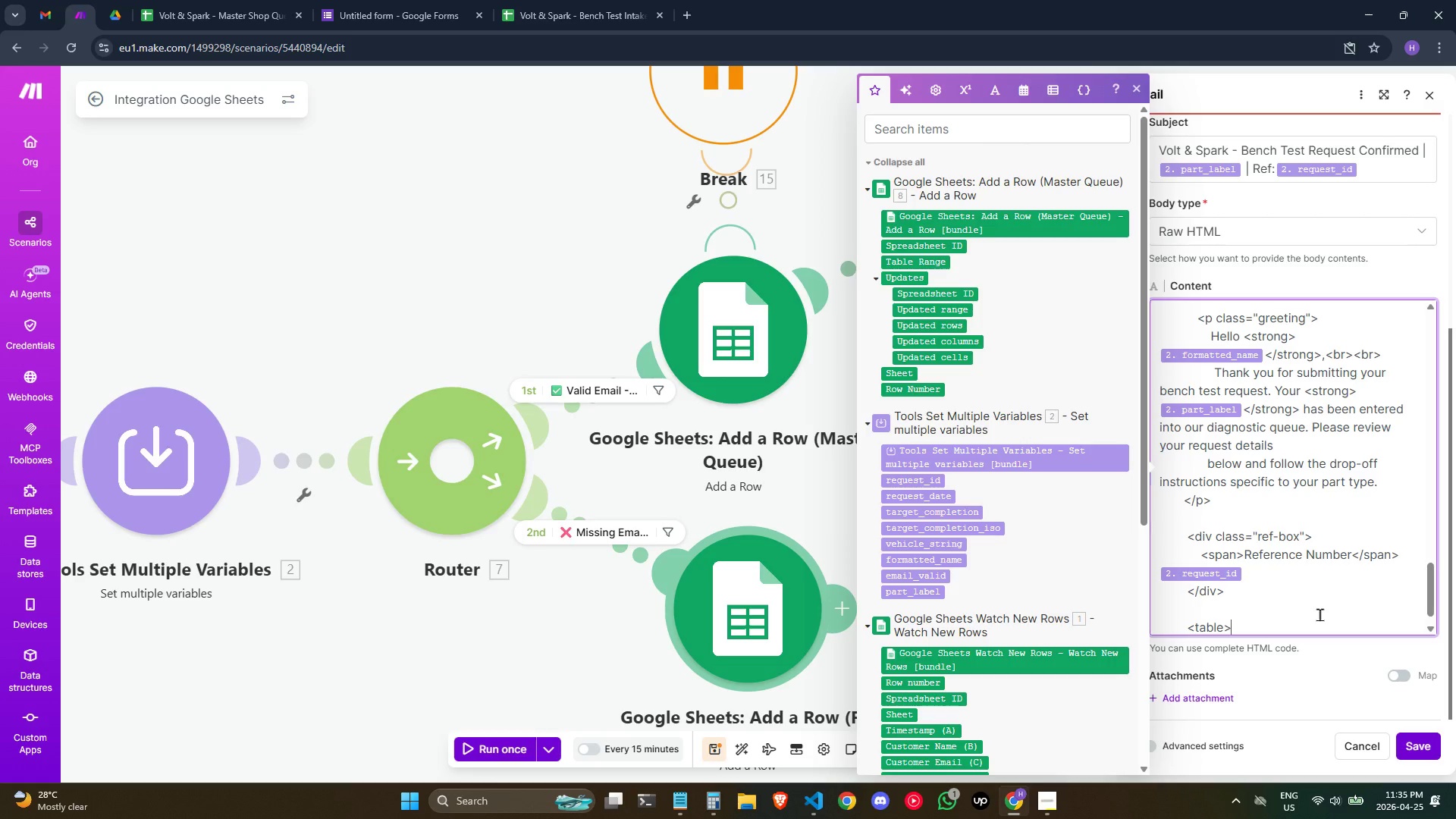 
key(Enter)
 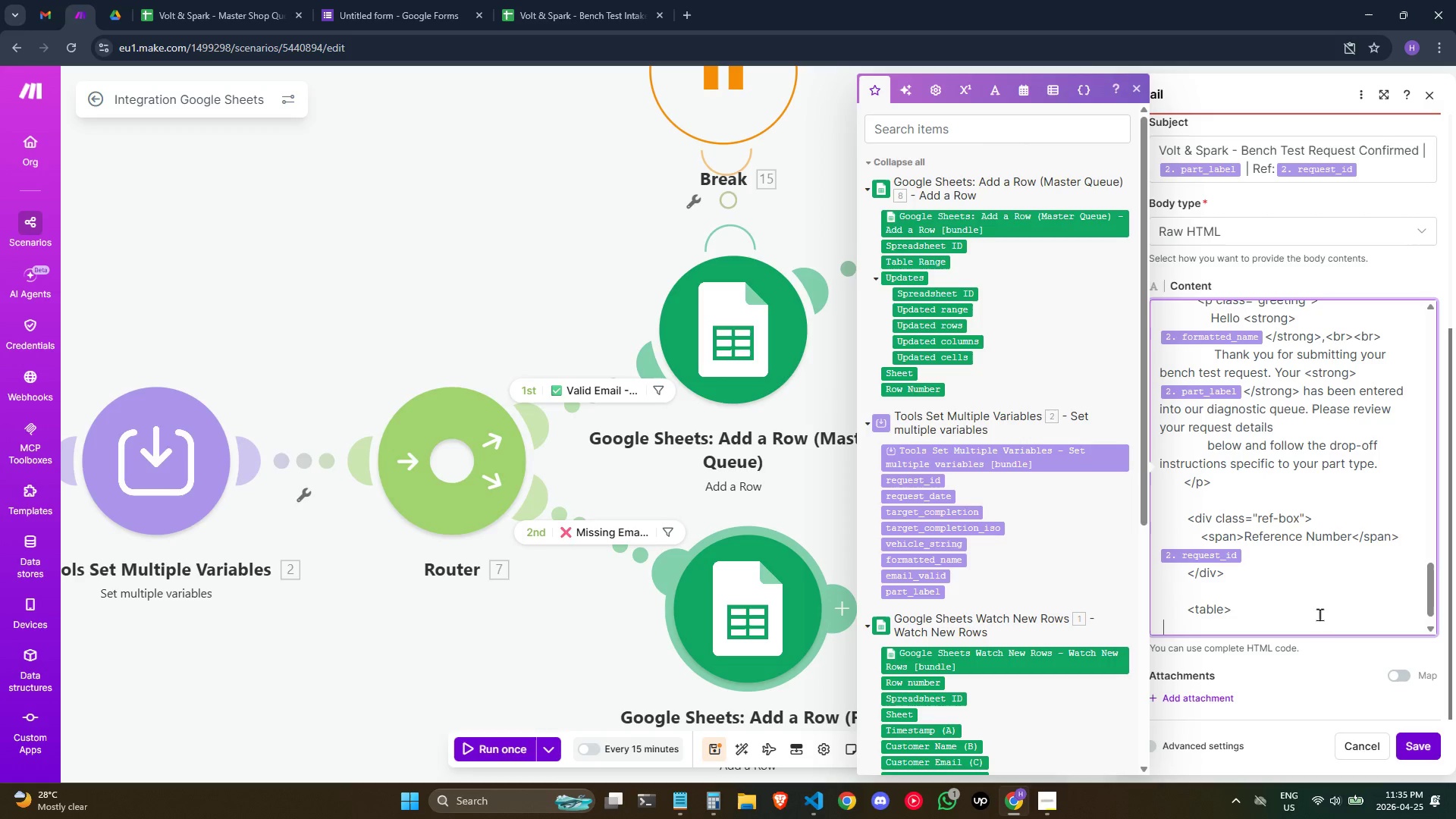 
hold_key(key=Space, duration=0.77)
 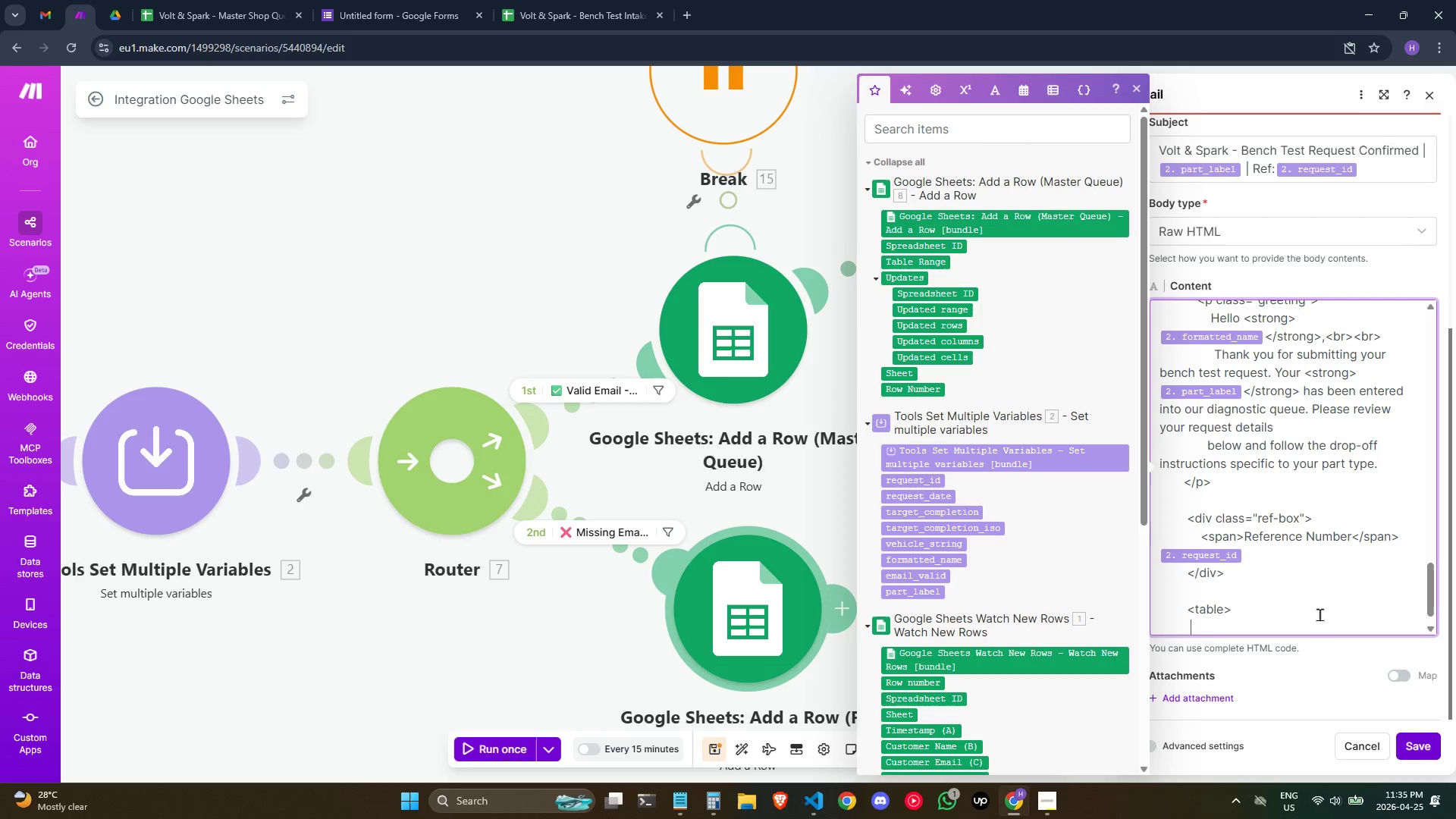 
hold_key(key=Space, duration=0.39)
 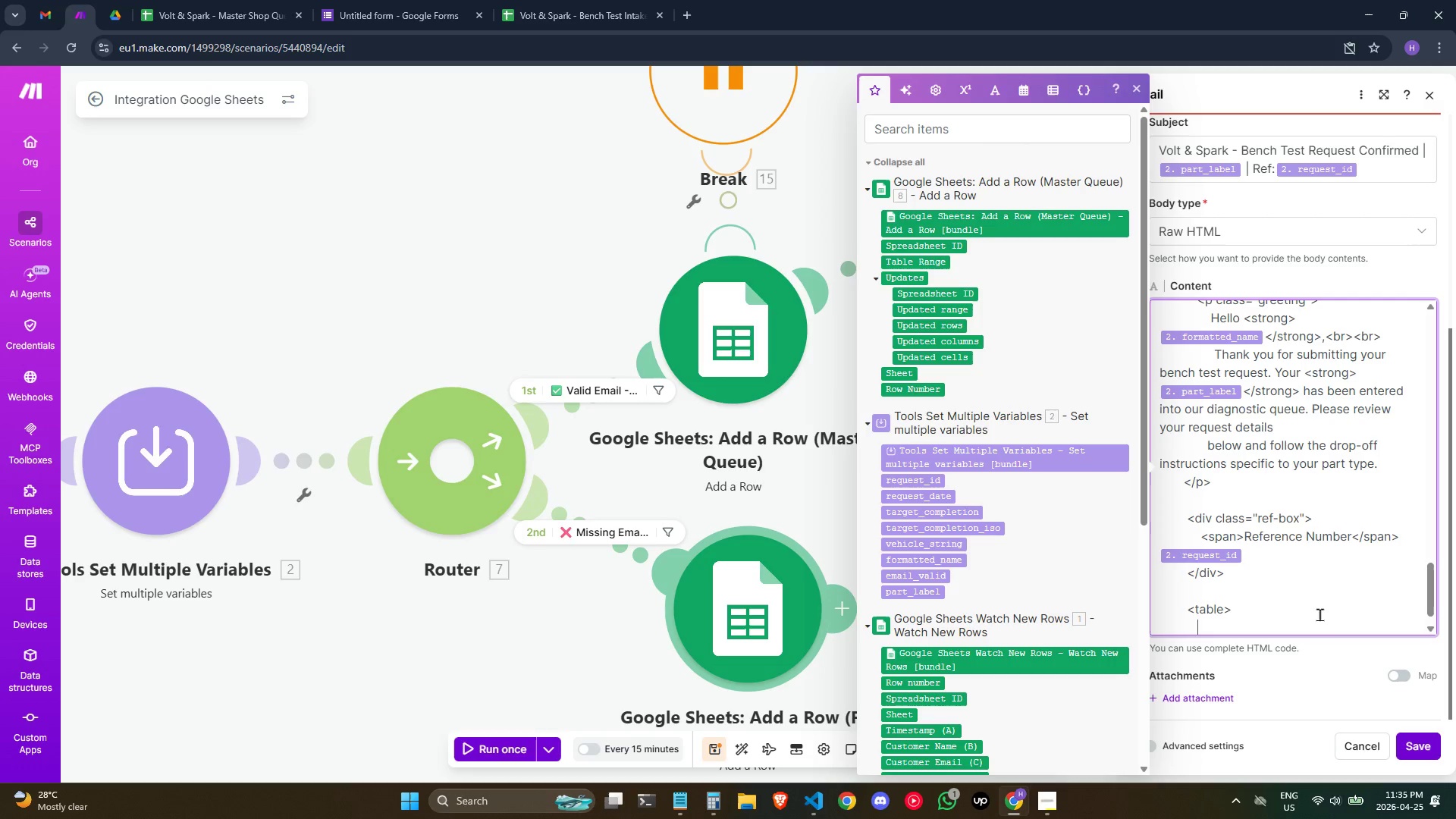 
type(  <tr>)
 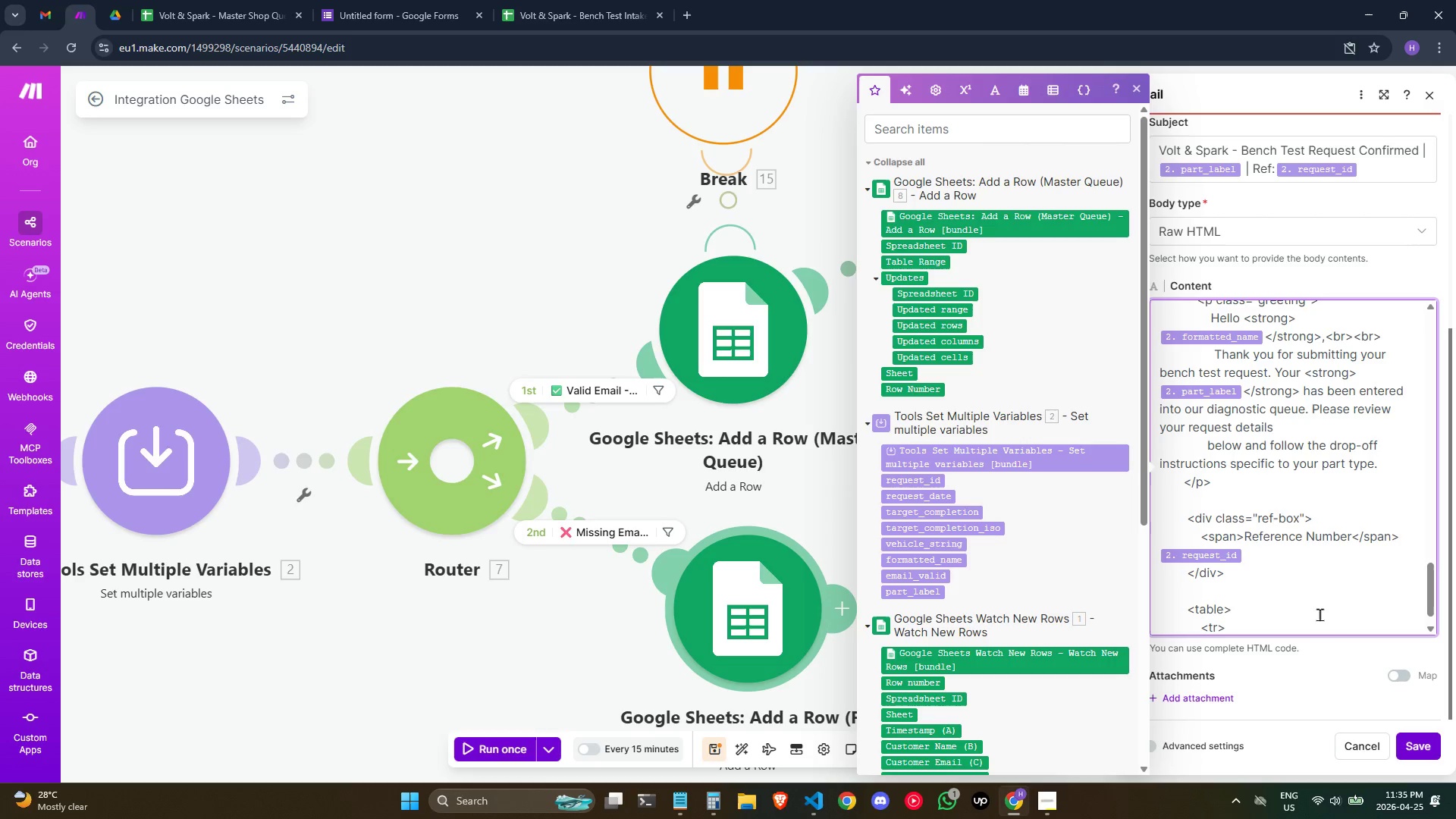 
key(Enter)
 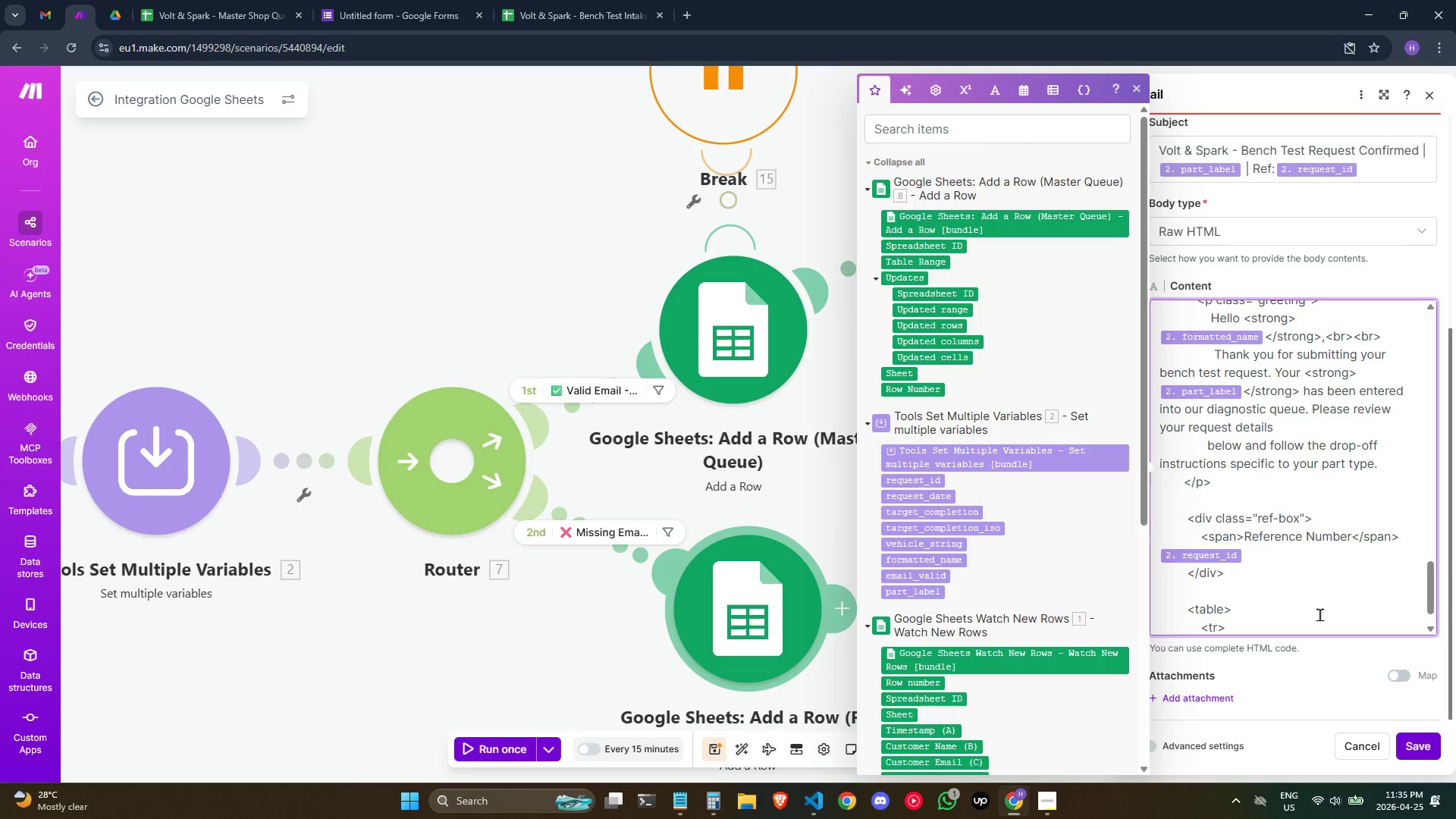 
hold_key(key=Space, duration=0.89)
 